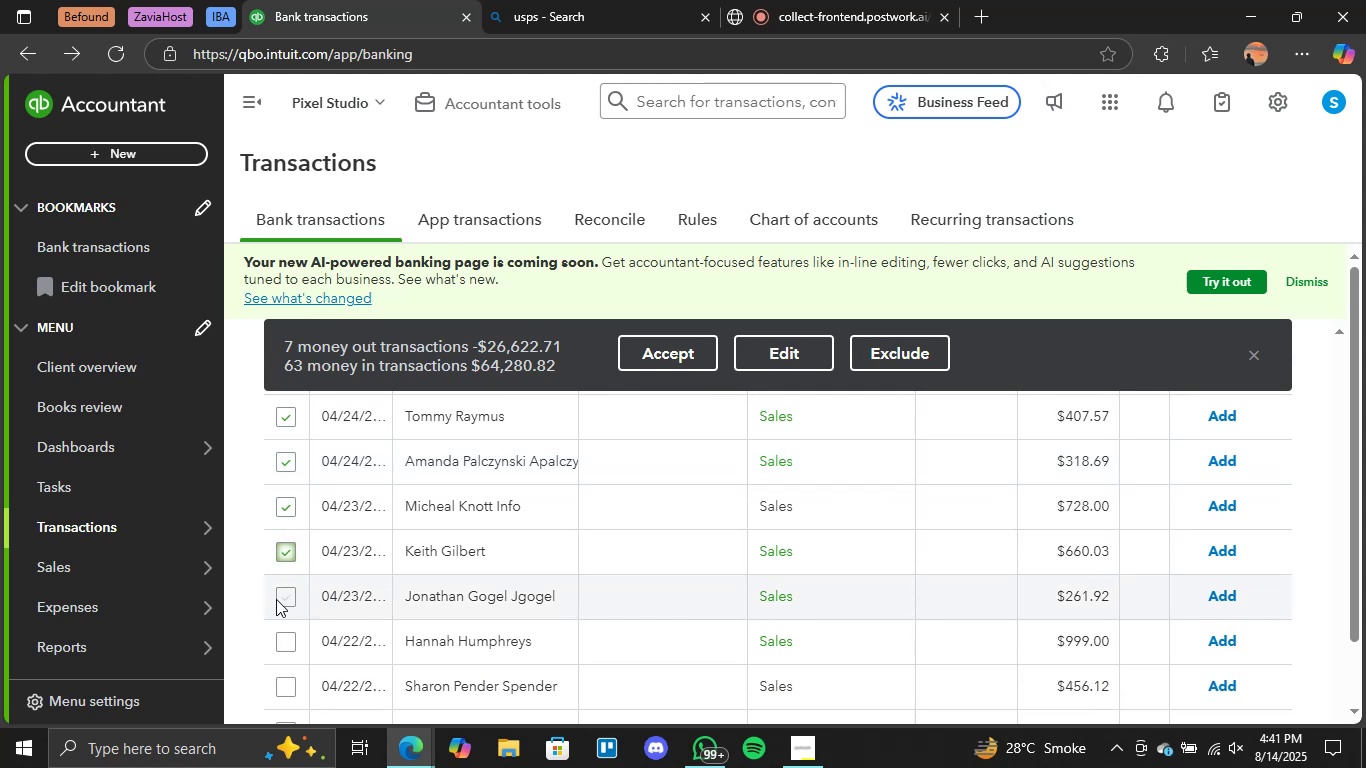 
left_click([288, 599])
 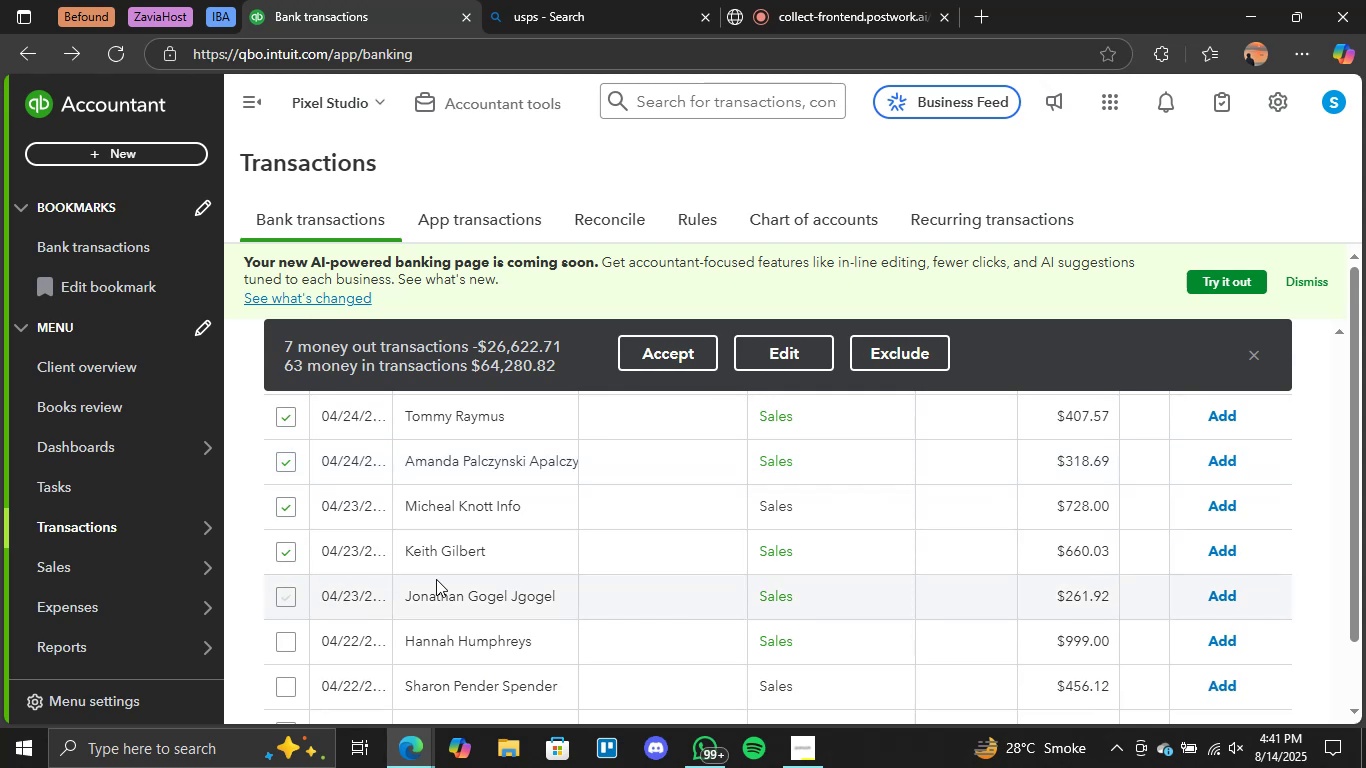 
scroll: coordinate [439, 579], scroll_direction: down, amount: 1.0
 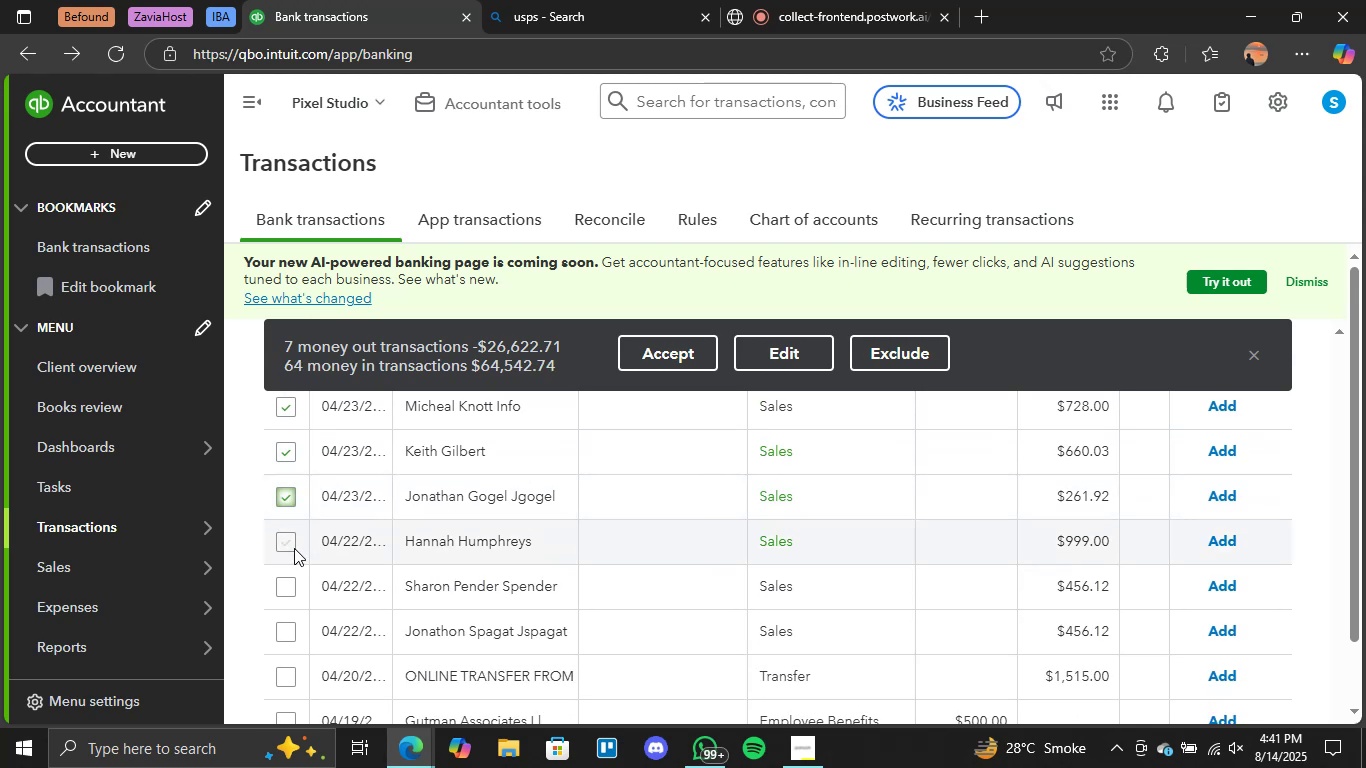 
left_click([281, 545])
 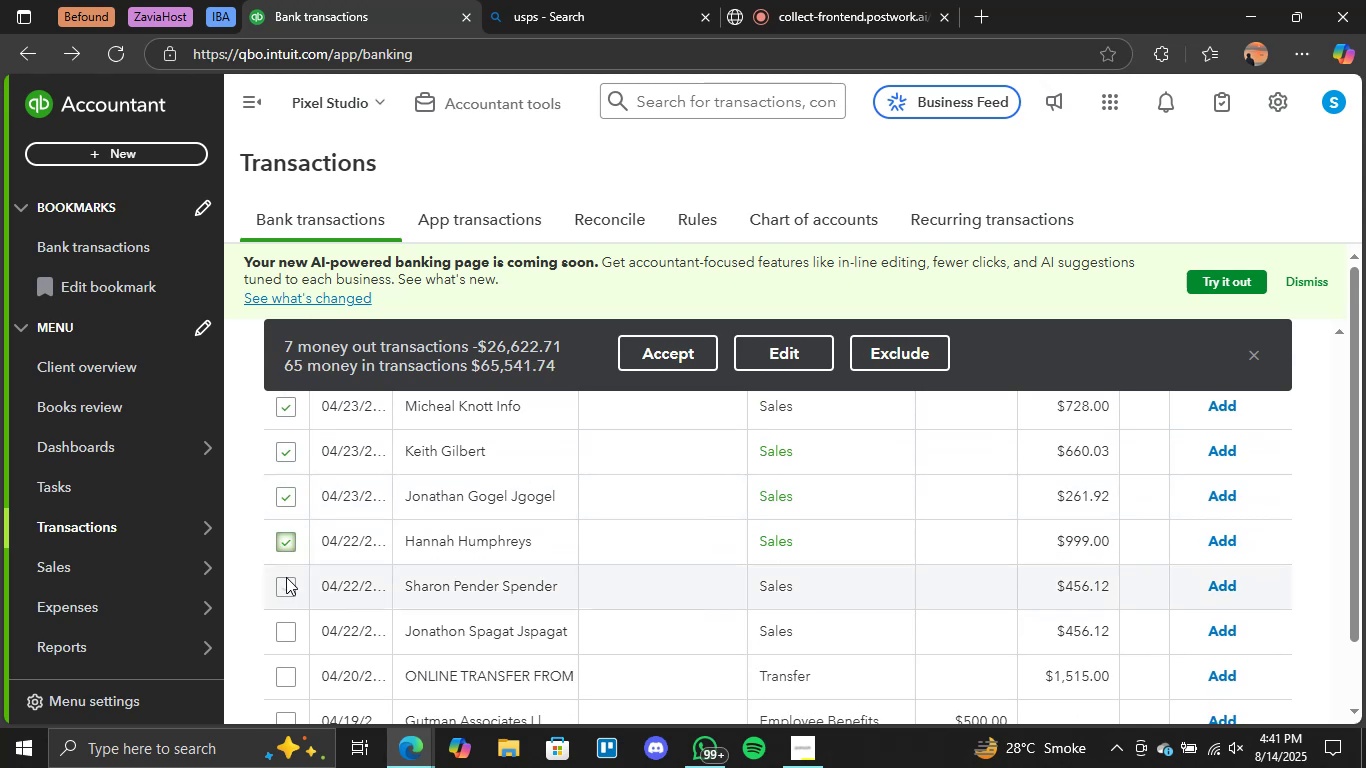 
left_click([286, 580])
 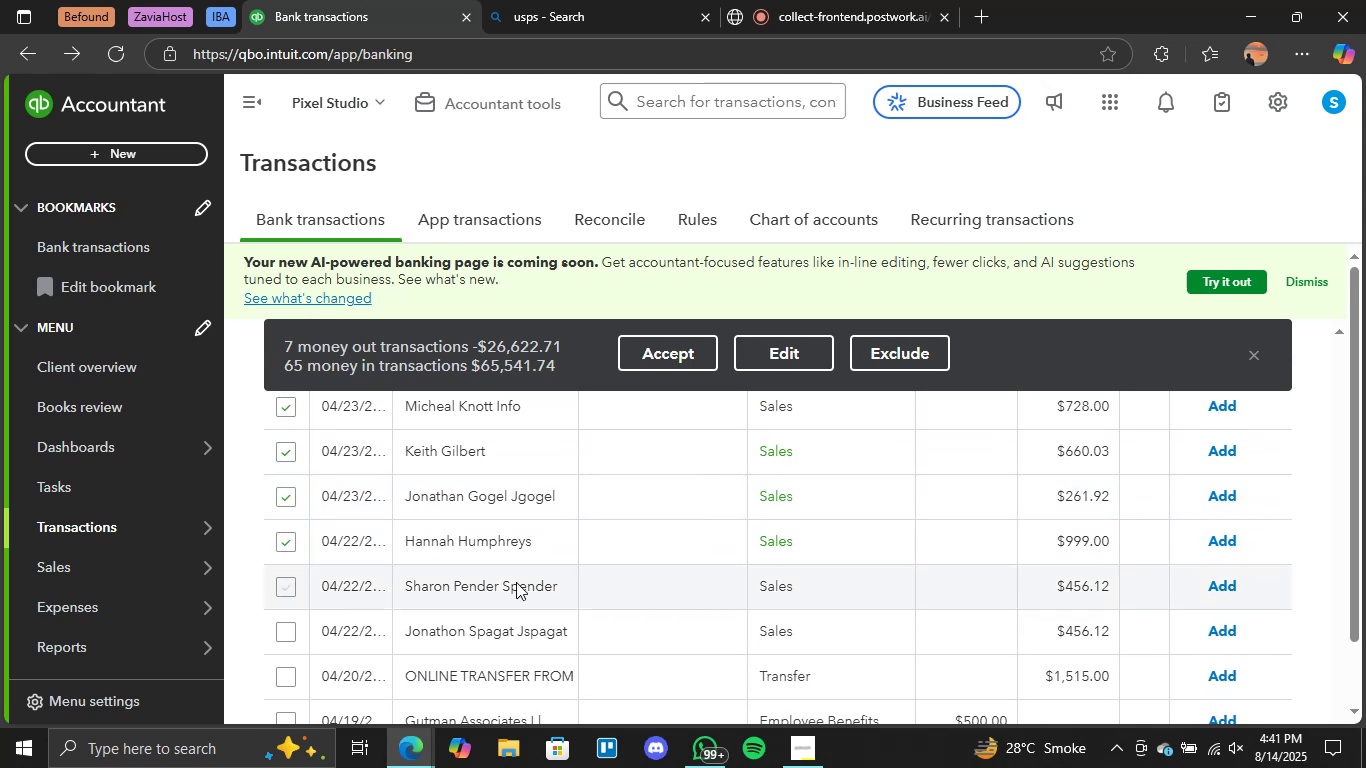 
scroll: coordinate [521, 580], scroll_direction: down, amount: 1.0
 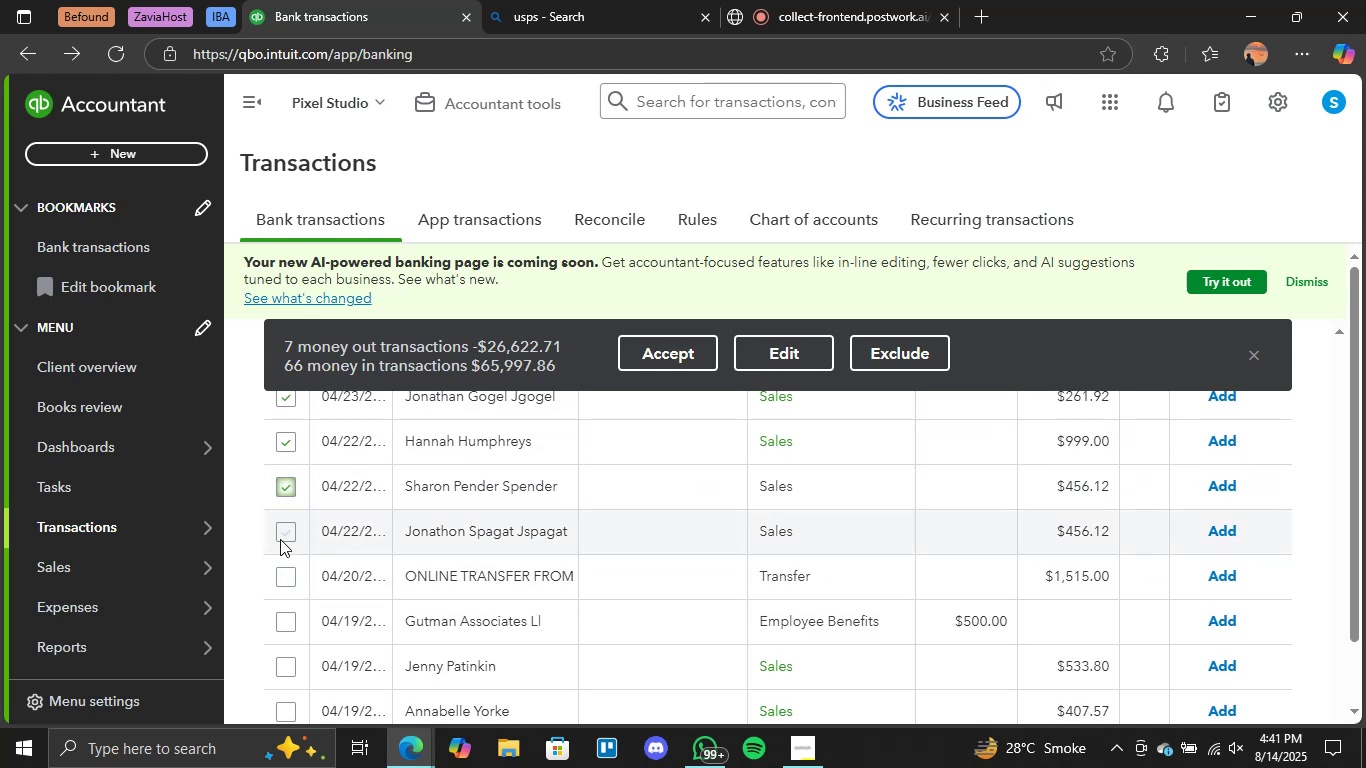 
left_click([285, 530])
 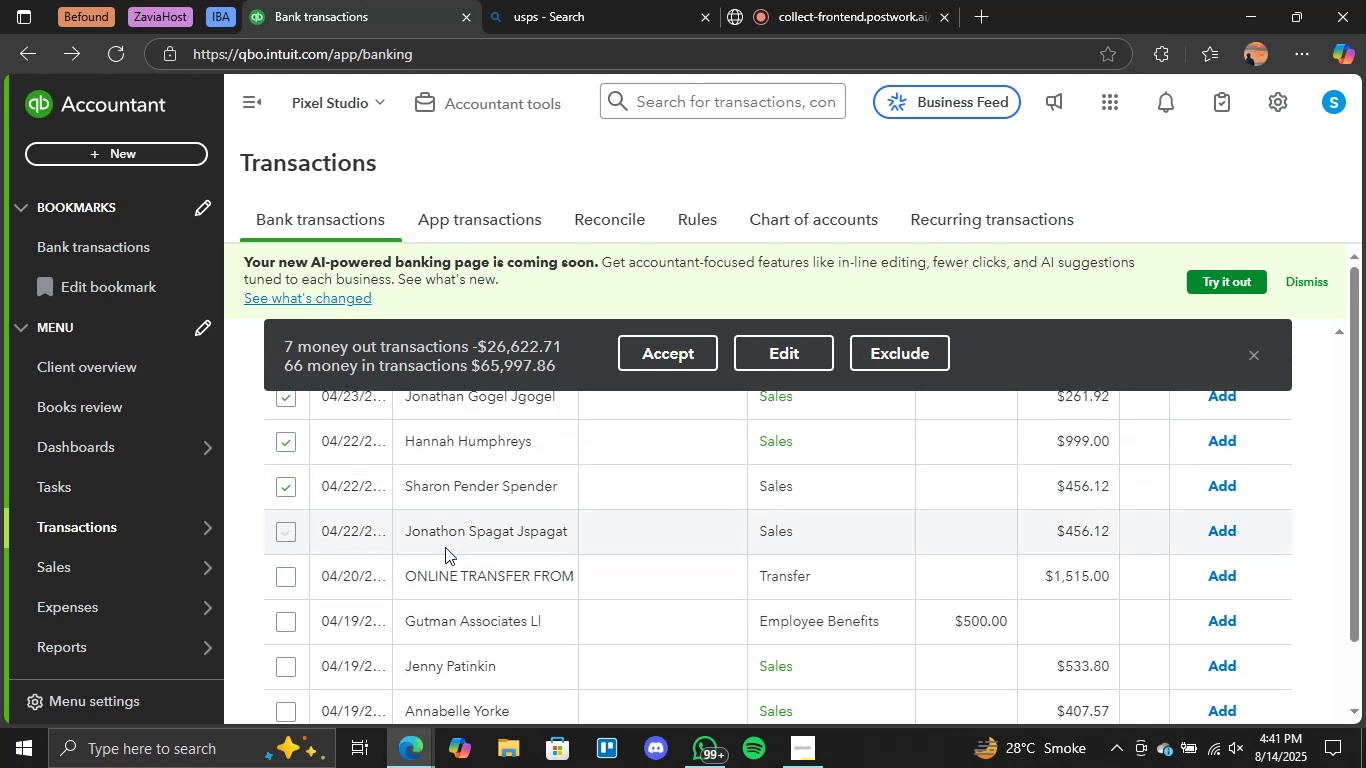 
scroll: coordinate [375, 556], scroll_direction: down, amount: 2.0
 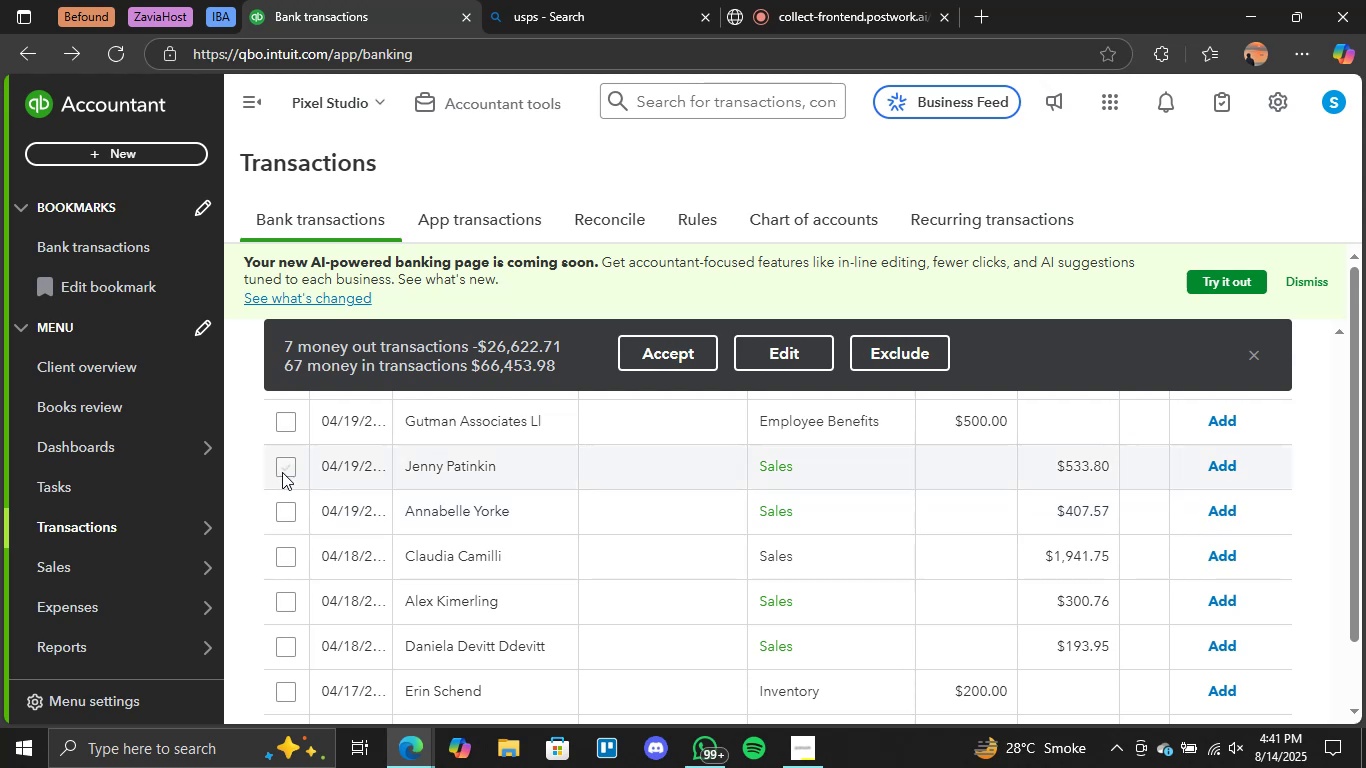 
left_click([287, 470])
 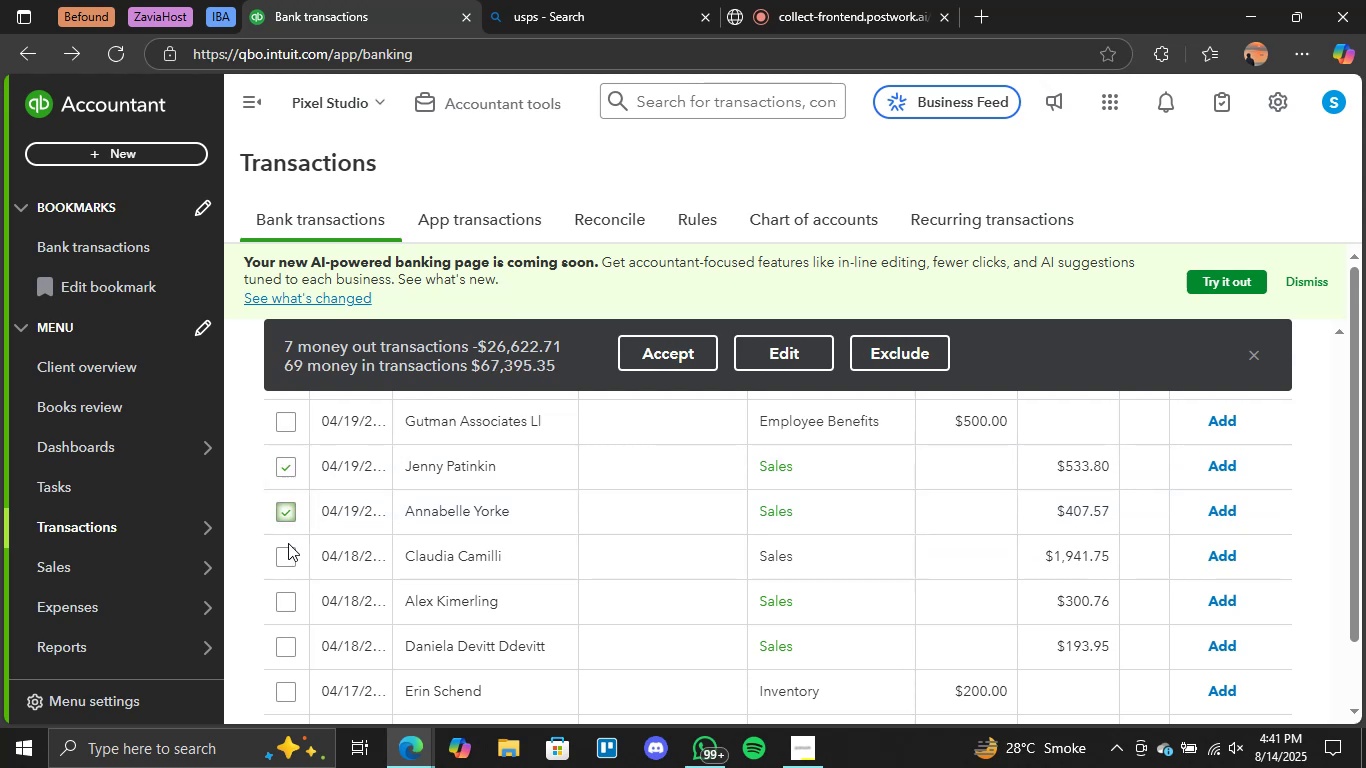 
left_click([287, 557])
 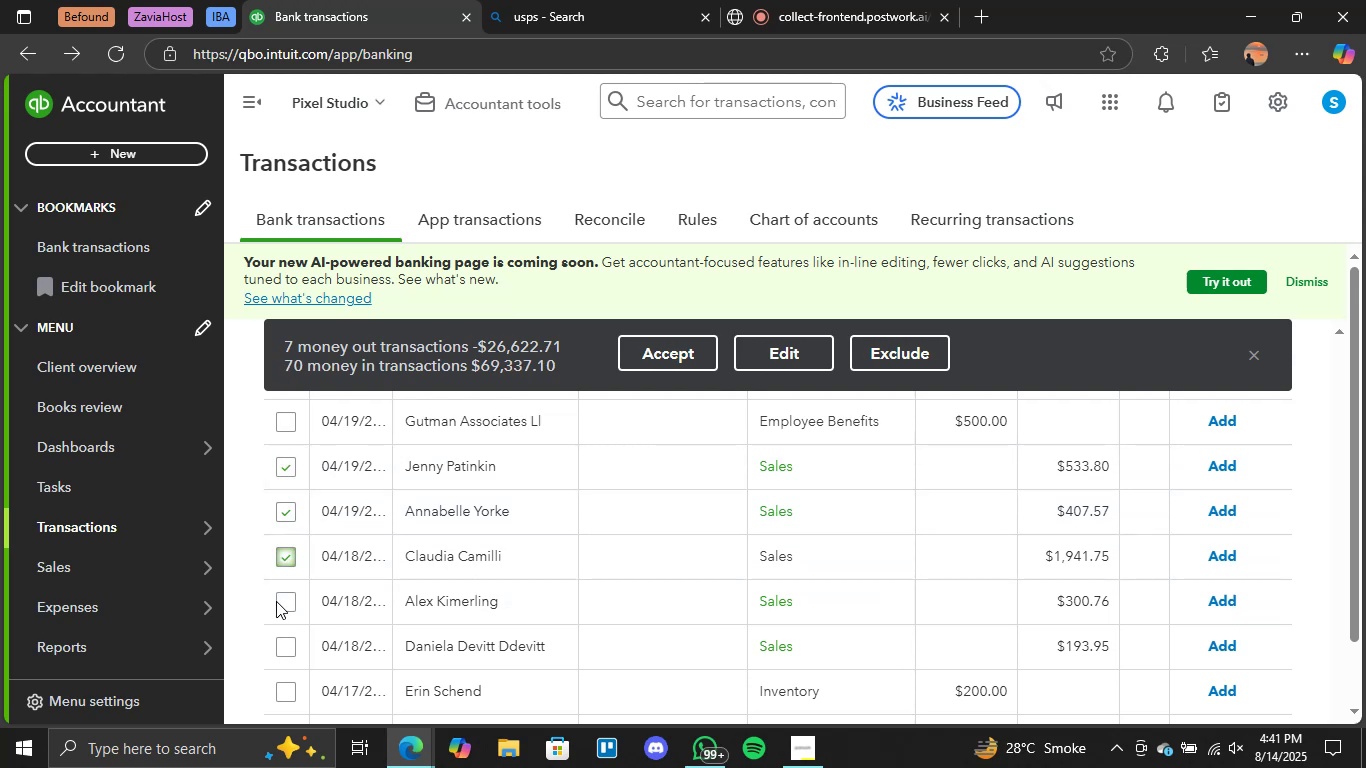 
left_click([284, 599])
 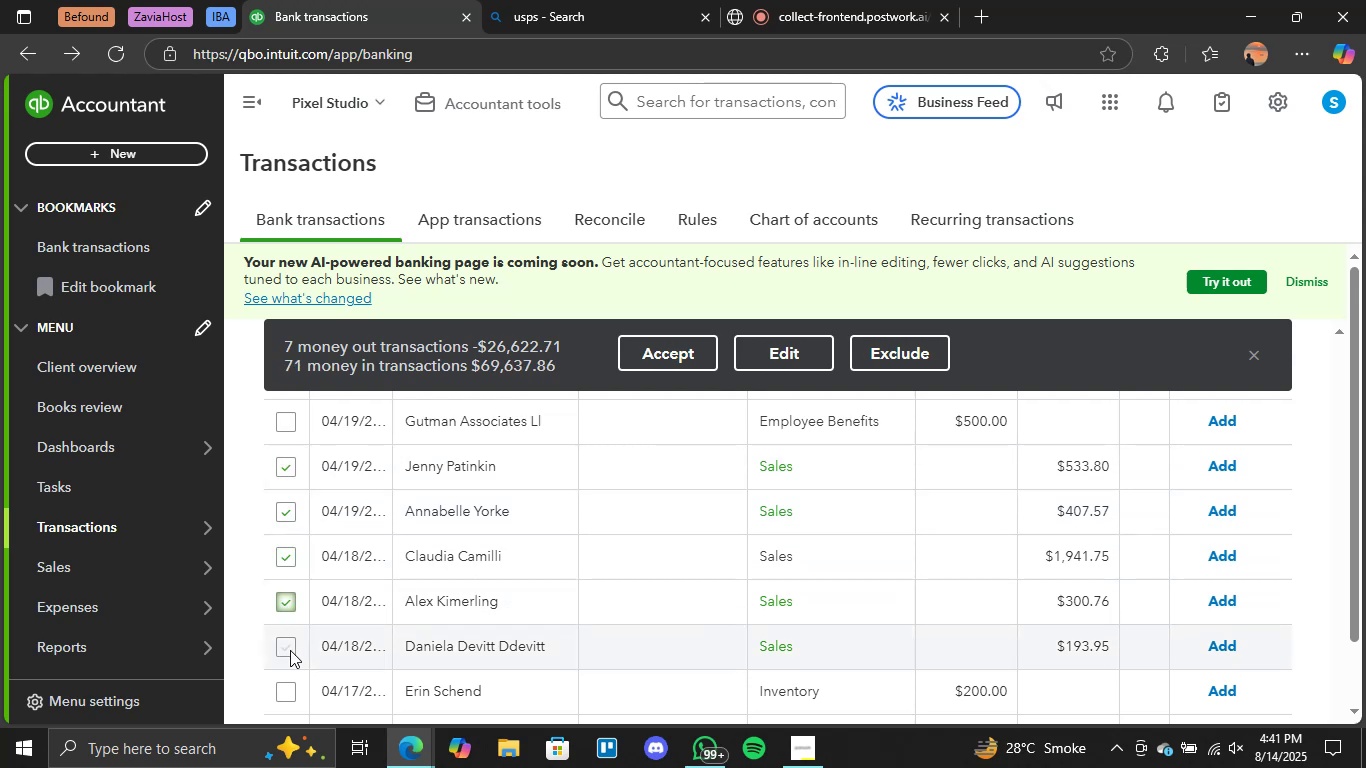 
left_click([289, 650])
 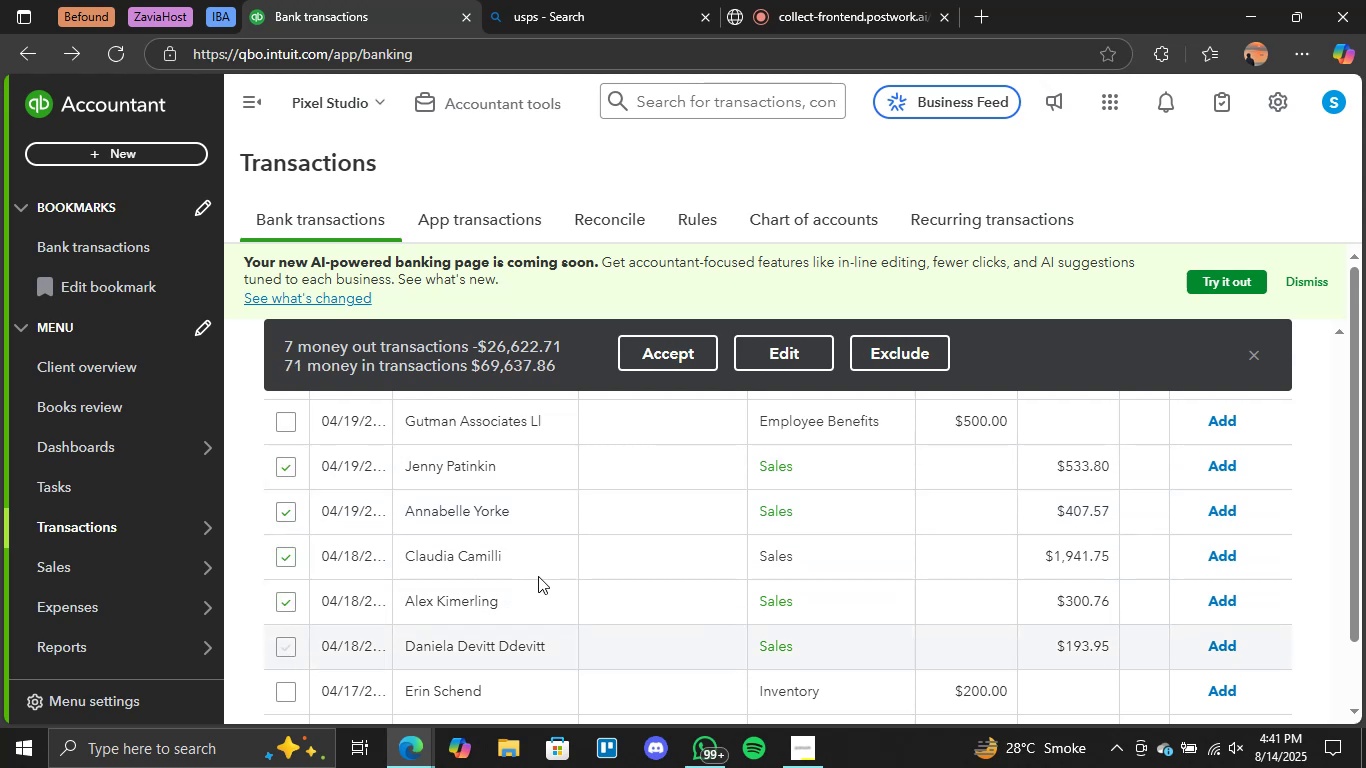 
scroll: coordinate [538, 576], scroll_direction: down, amount: 2.0
 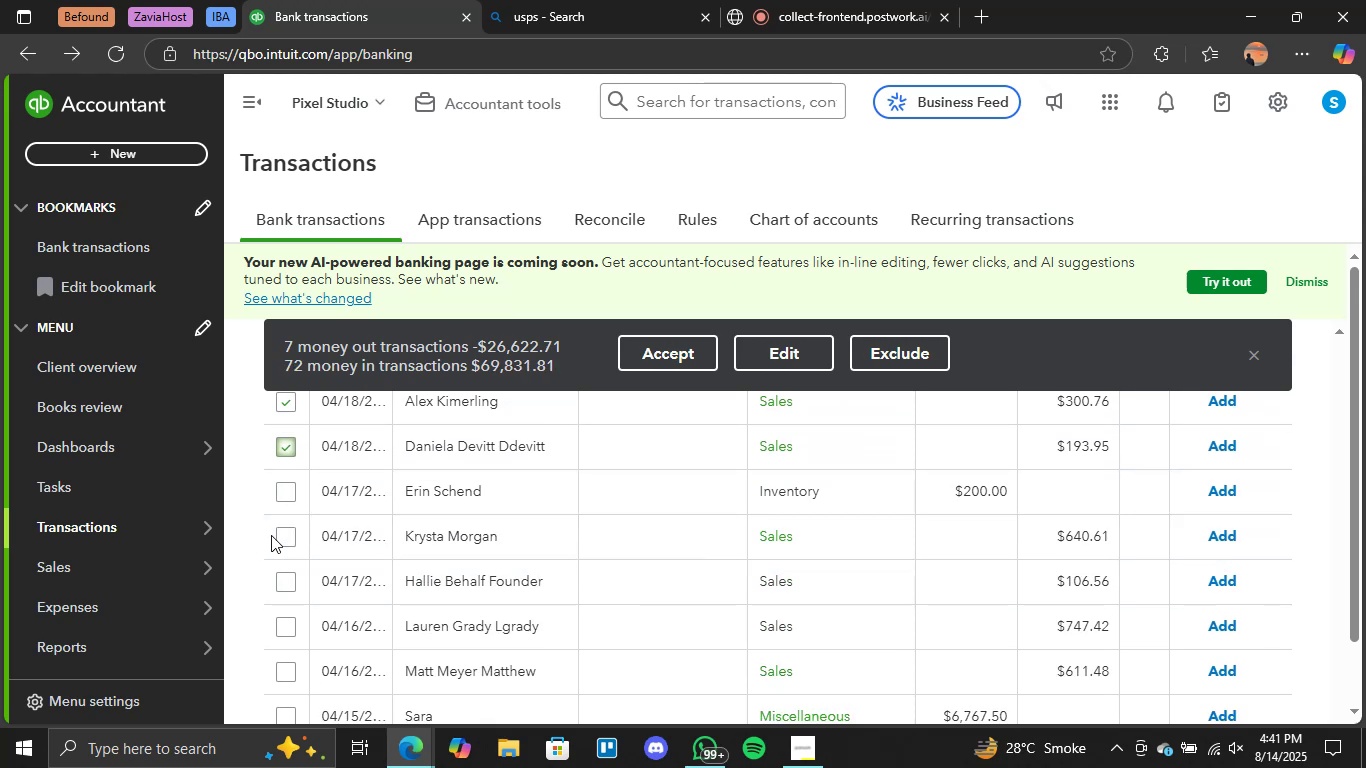 
left_click([290, 537])
 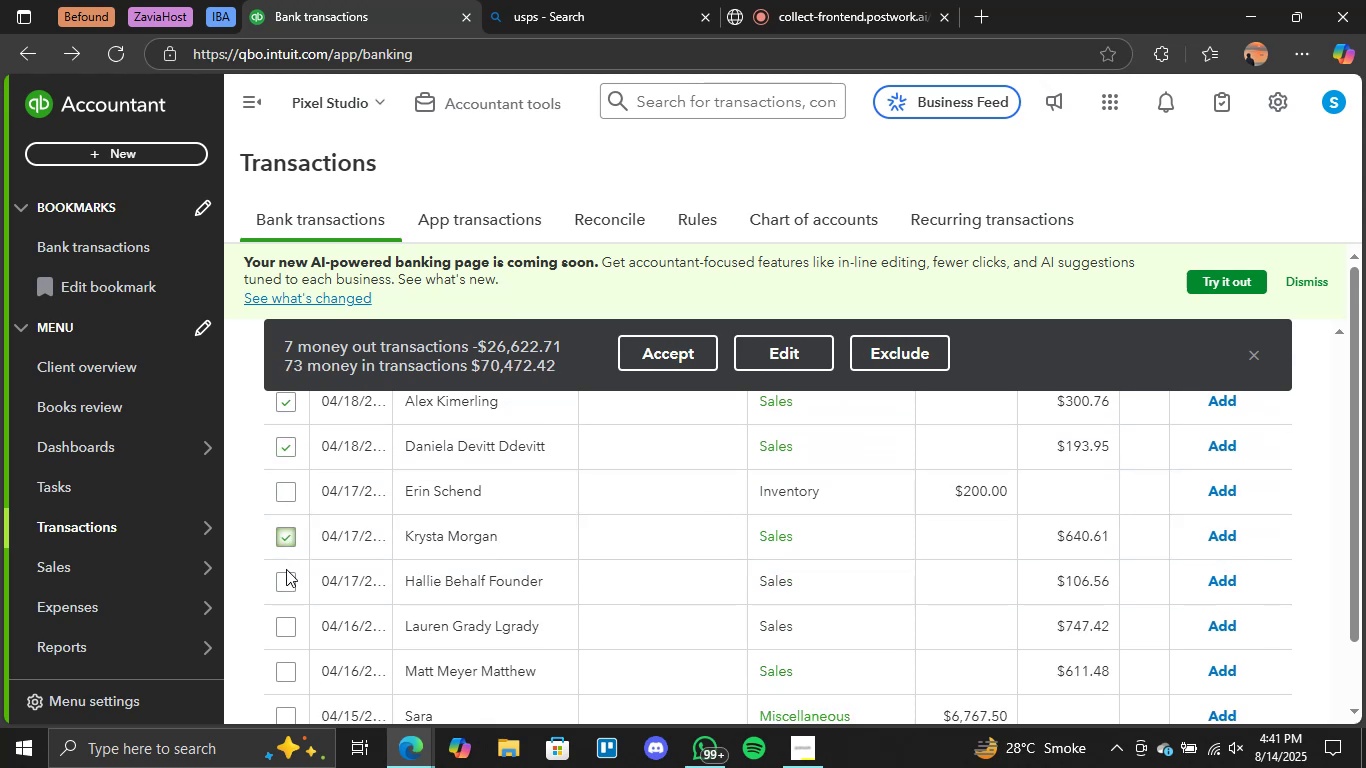 
left_click([284, 590])
 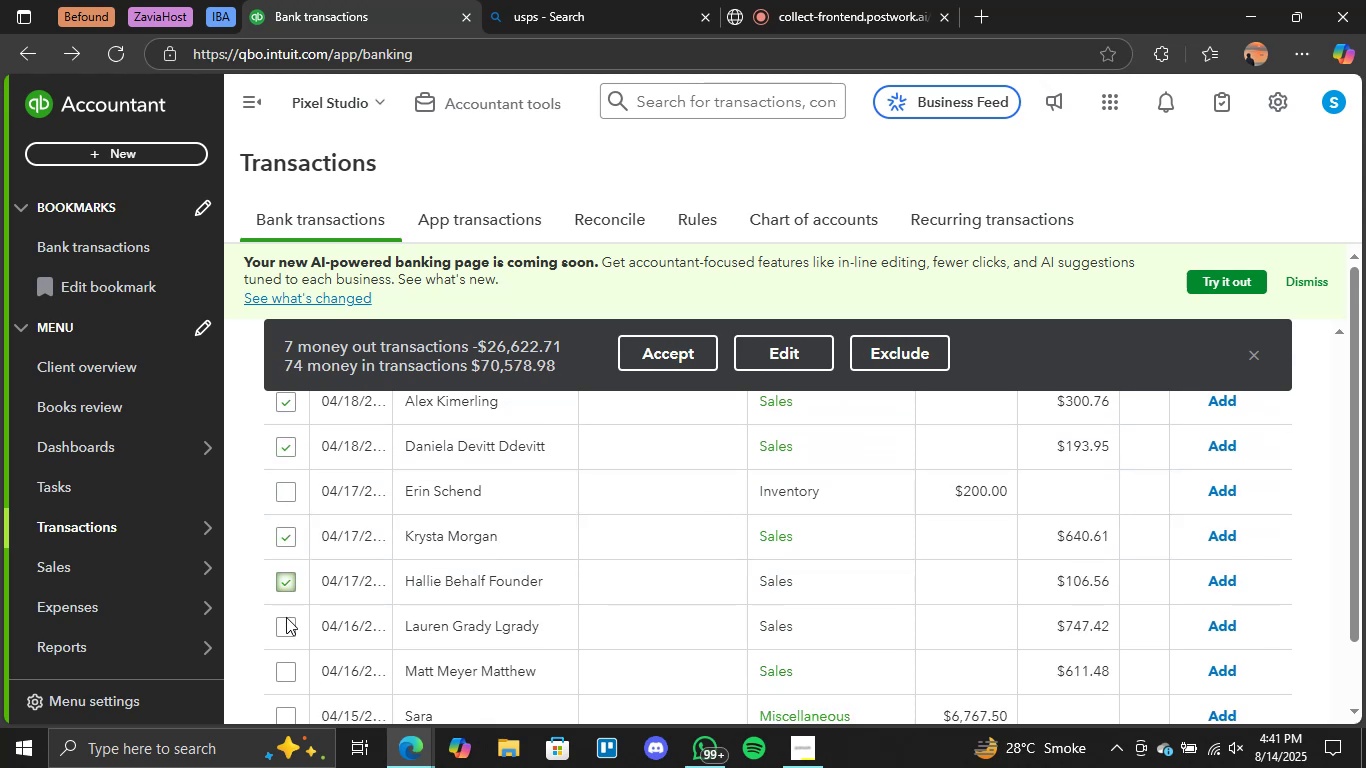 
left_click([286, 624])
 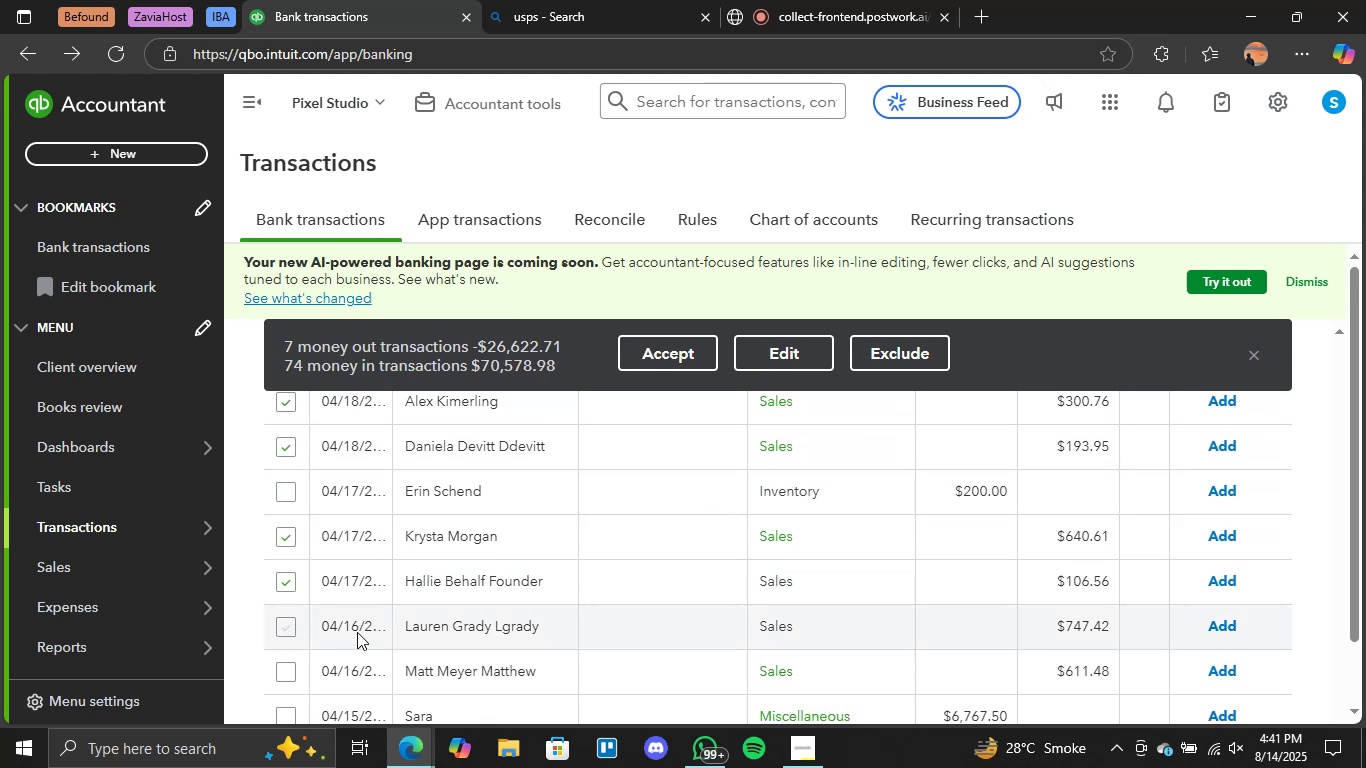 
scroll: coordinate [366, 632], scroll_direction: down, amount: 1.0
 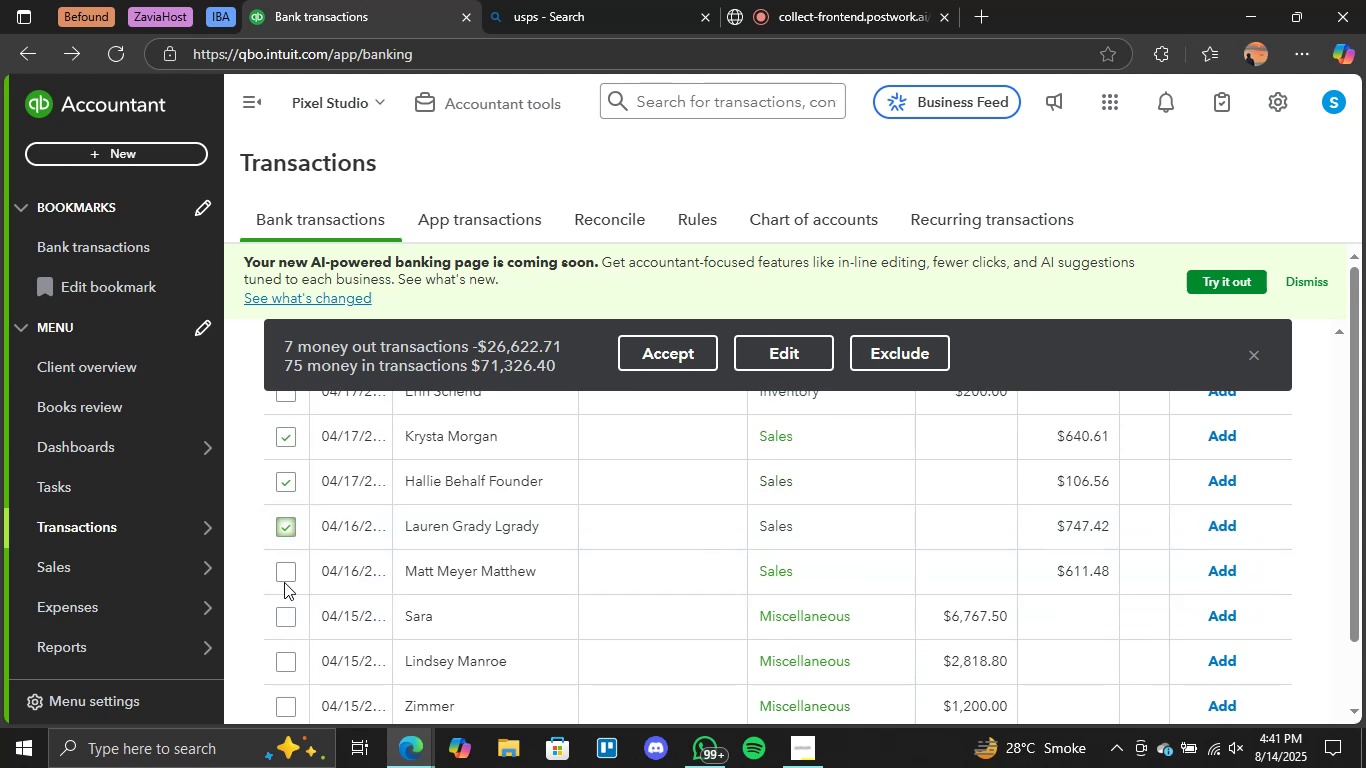 
left_click([287, 578])
 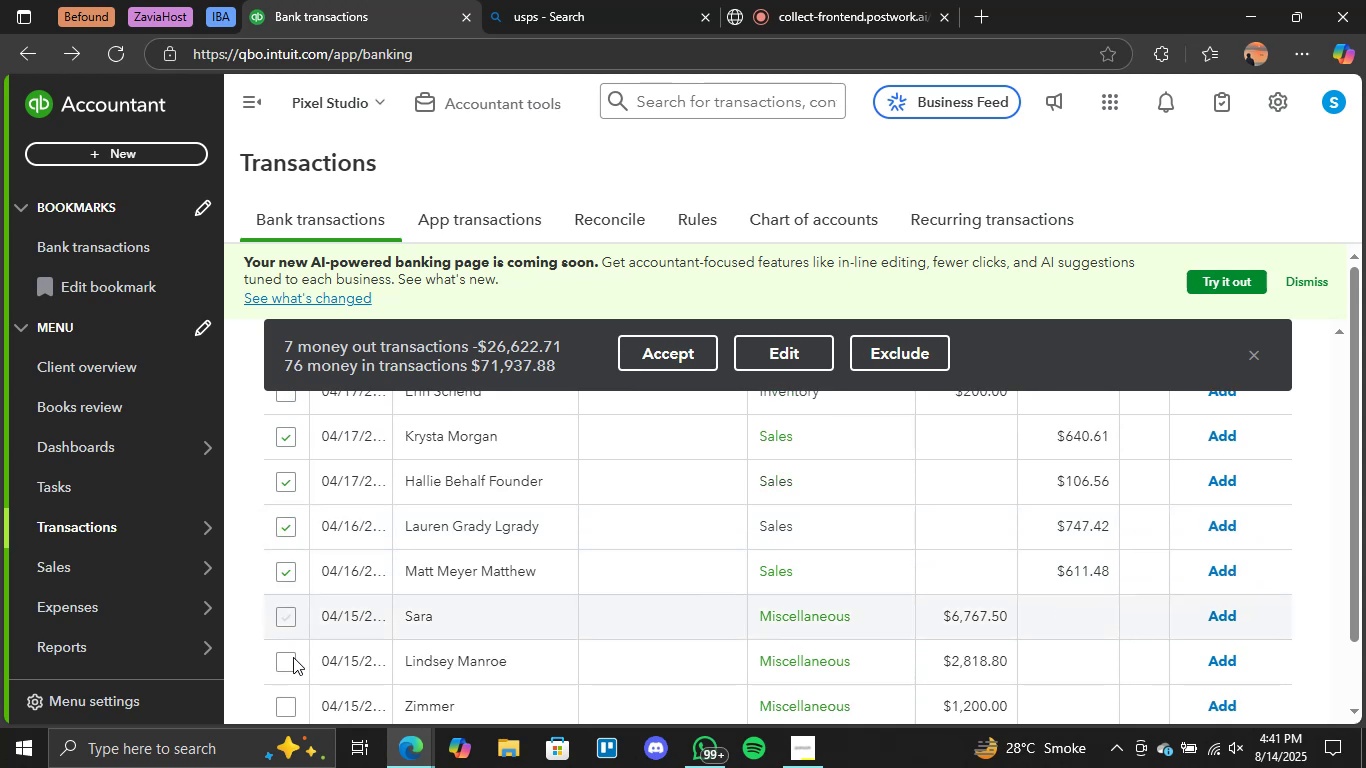 
left_click([289, 659])
 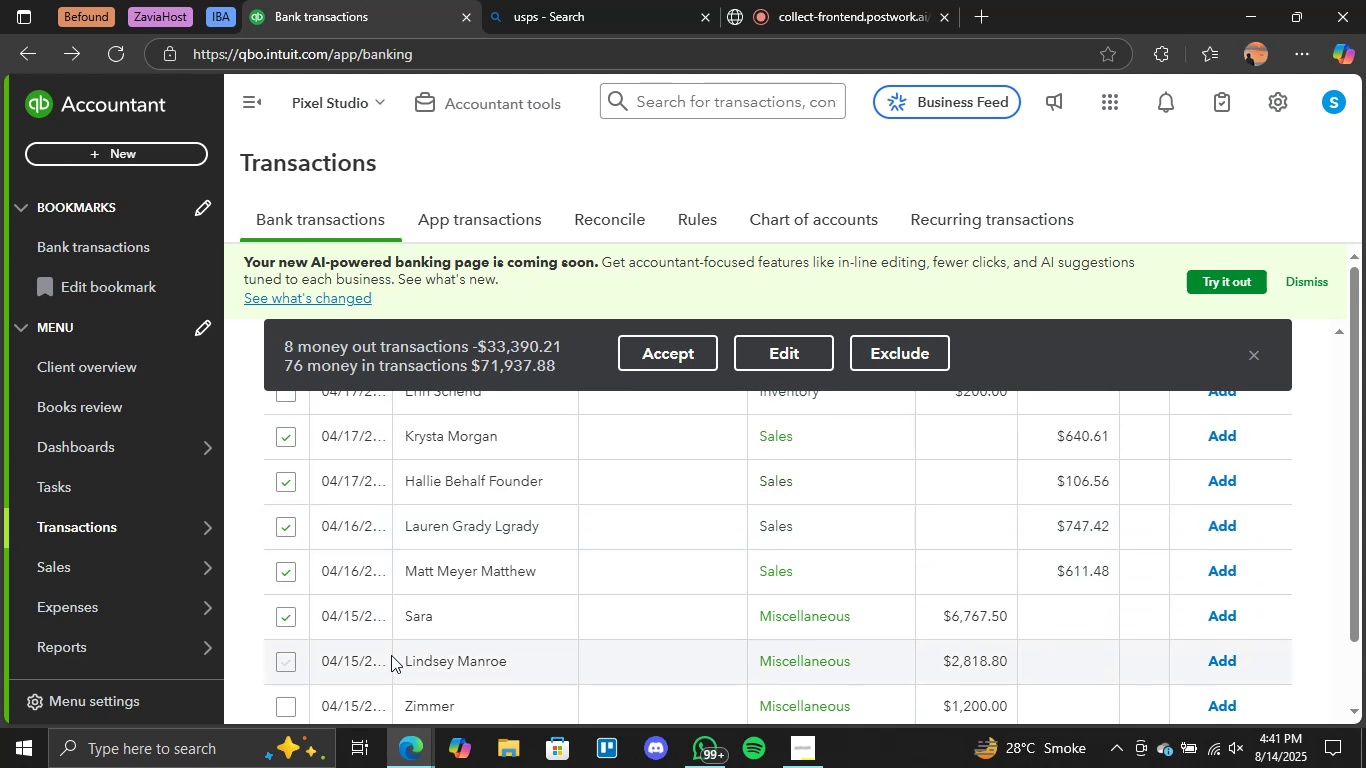 
scroll: coordinate [391, 655], scroll_direction: down, amount: 1.0
 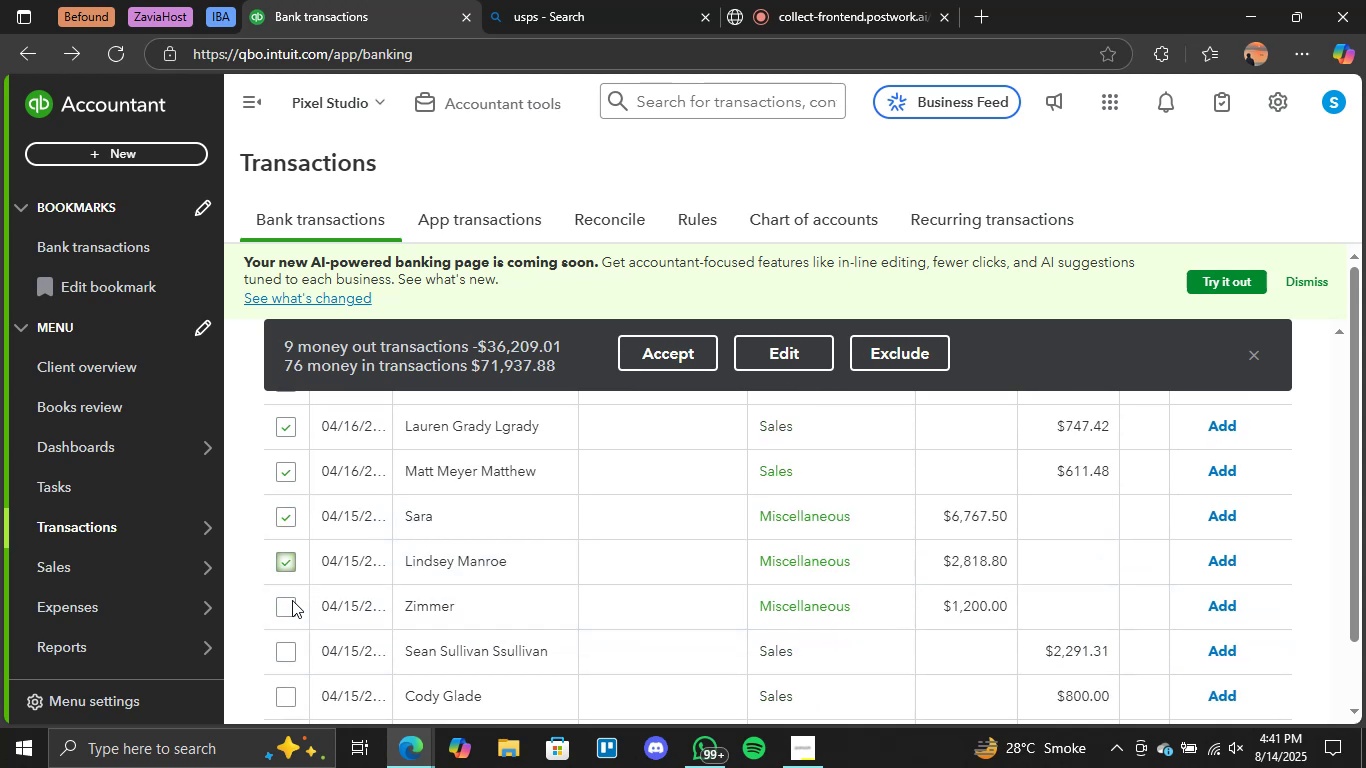 
double_click([292, 601])
 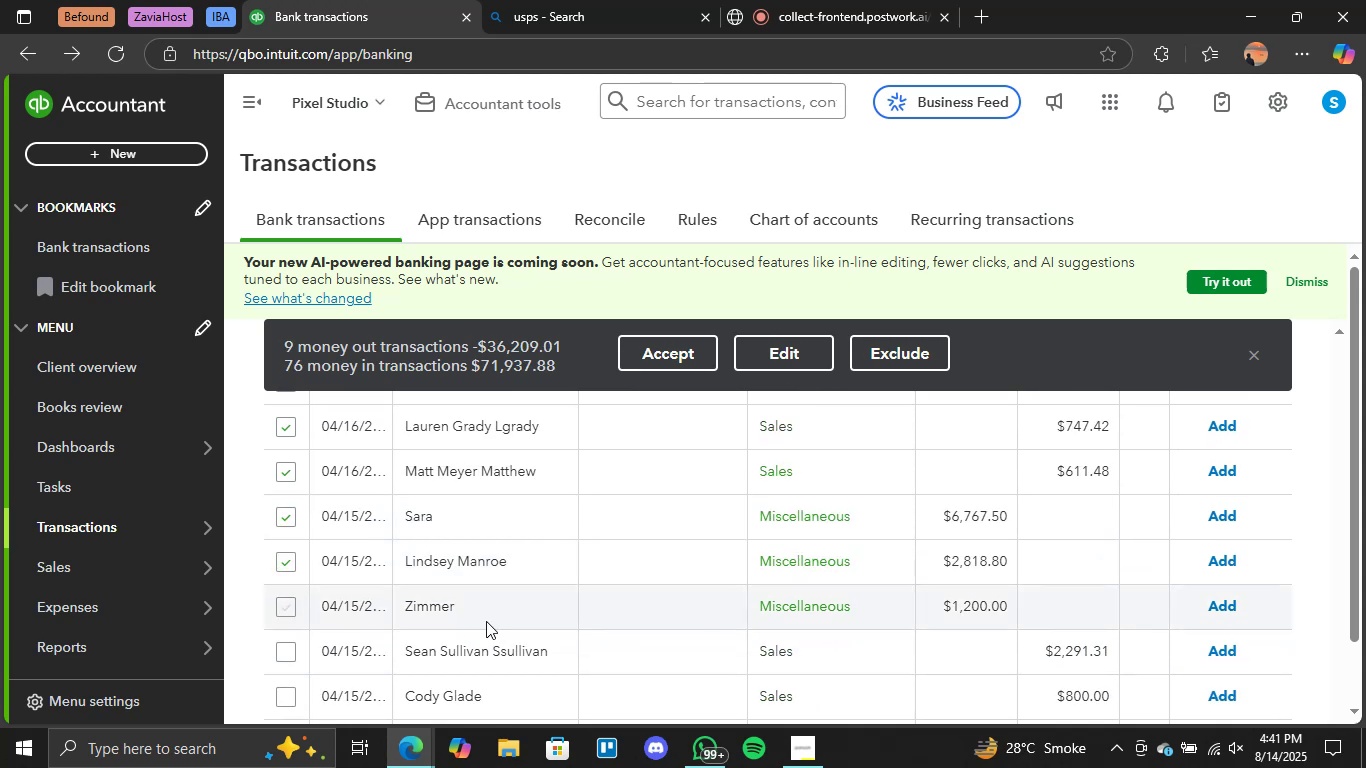 
scroll: coordinate [484, 621], scroll_direction: down, amount: 1.0
 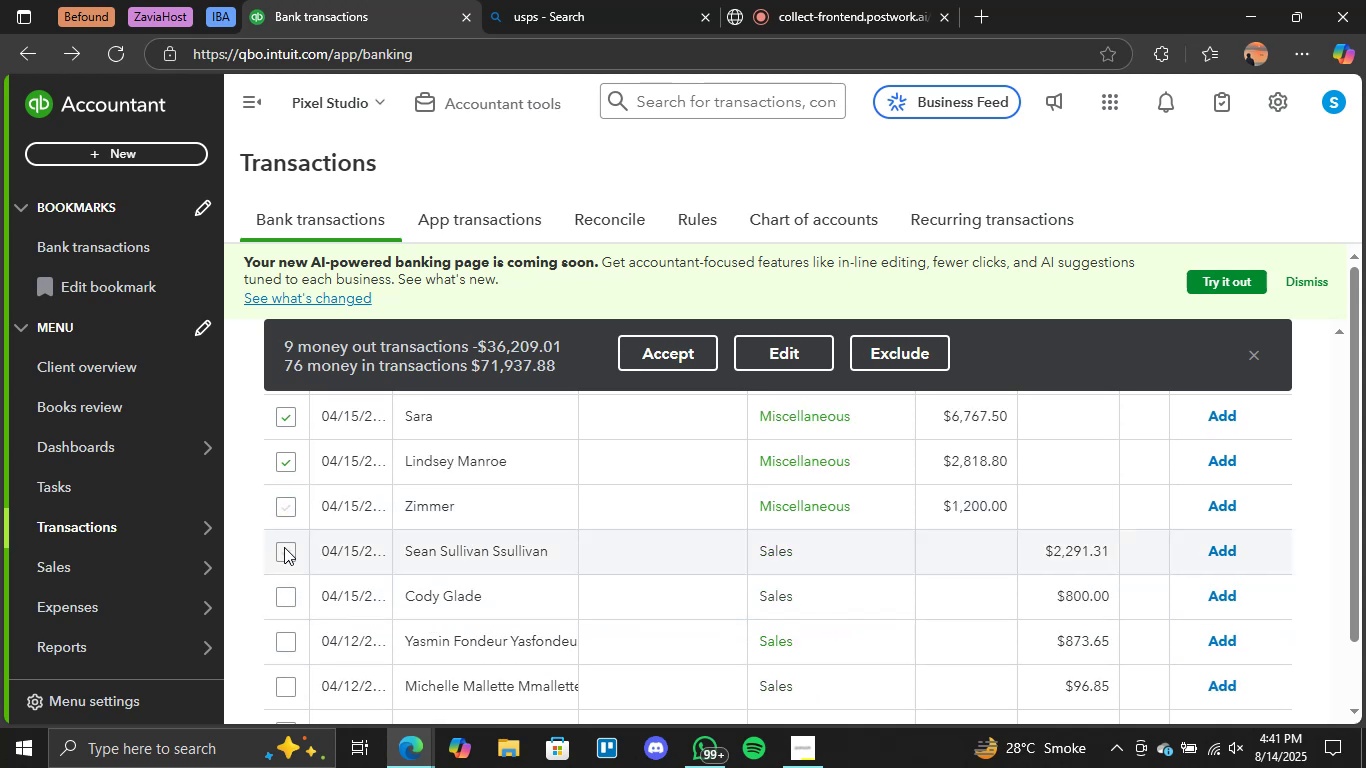 
double_click([282, 596])
 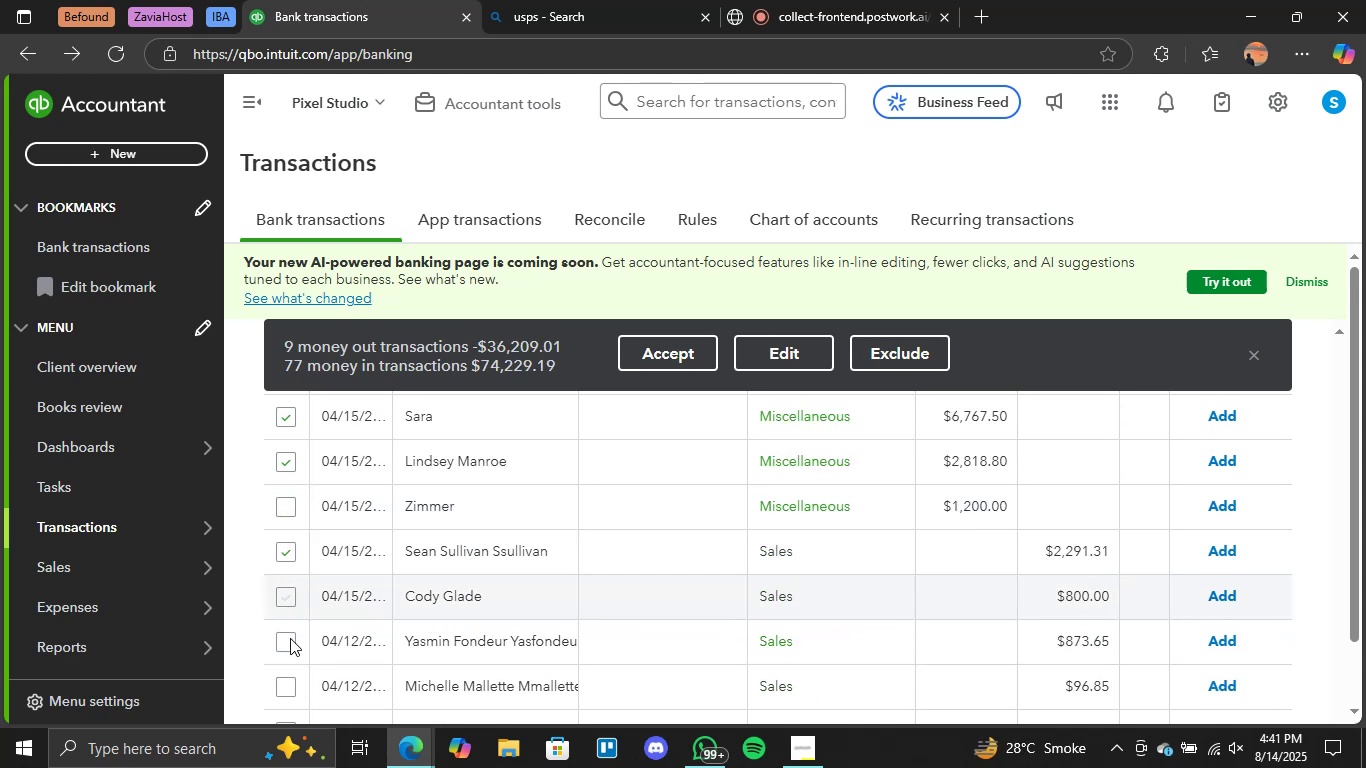 
triple_click([290, 638])
 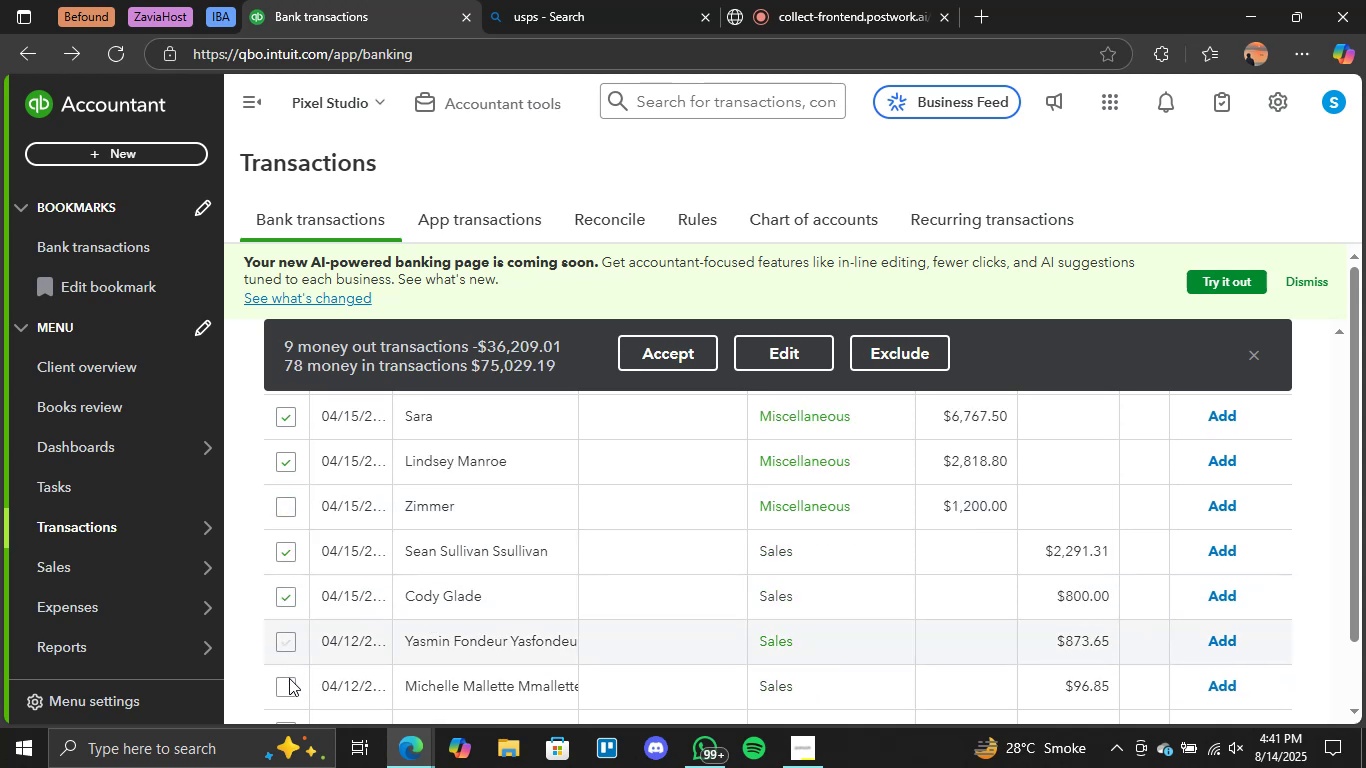 
left_click([289, 679])
 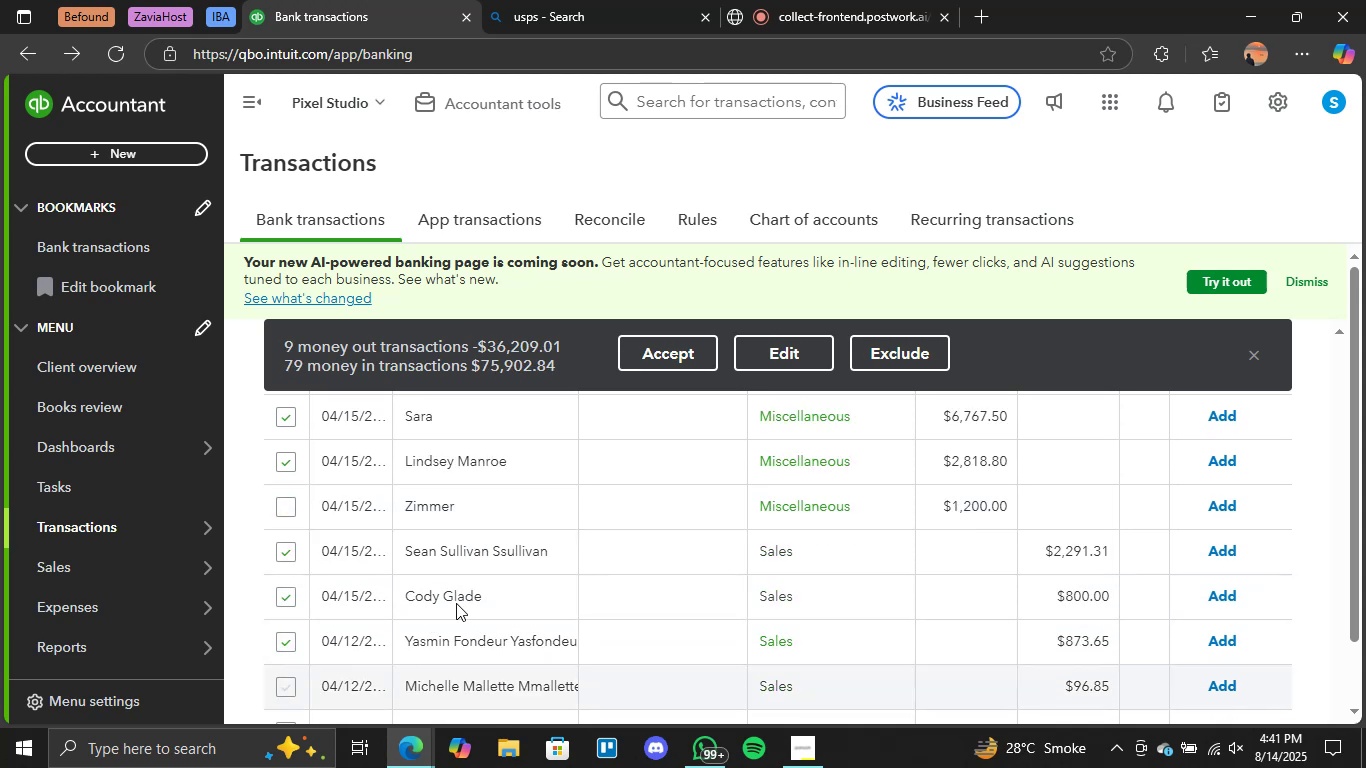 
scroll: coordinate [457, 603], scroll_direction: down, amount: 3.0
 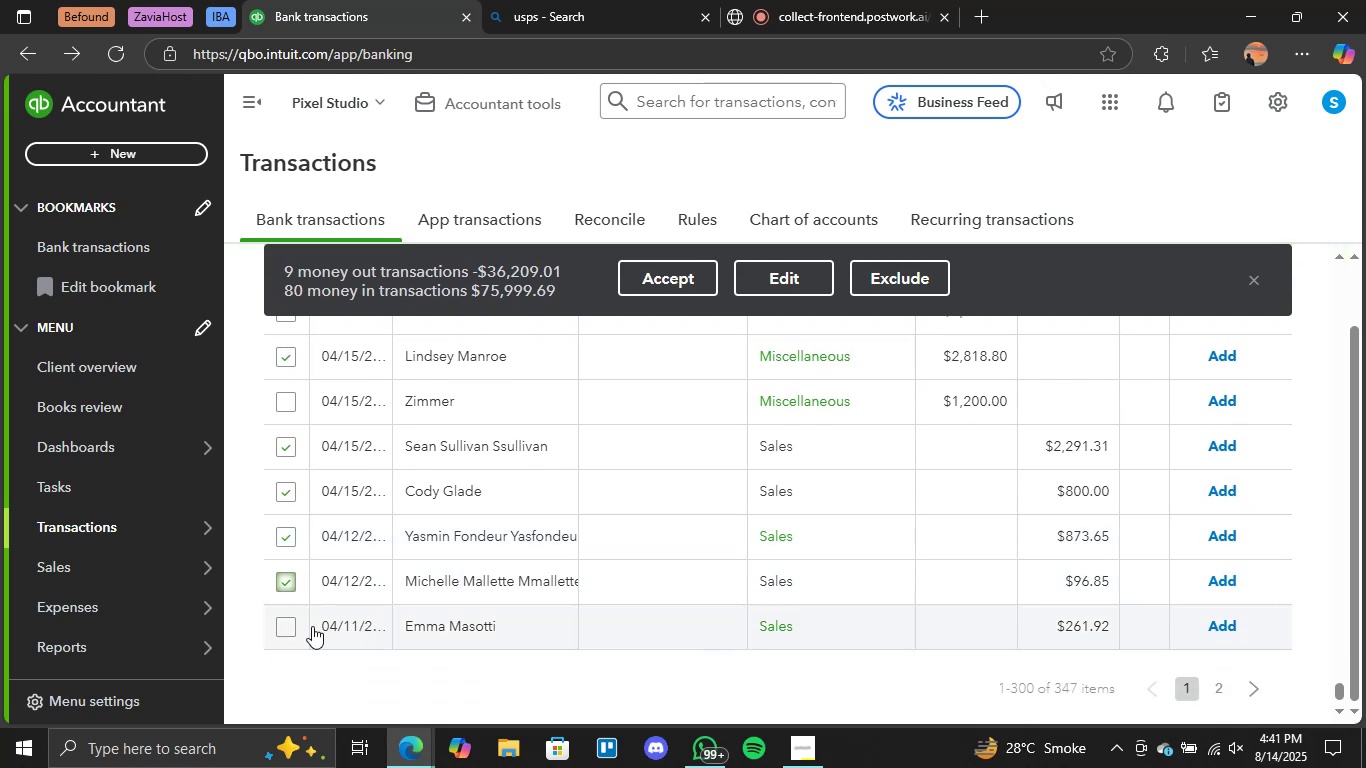 
left_click([294, 629])
 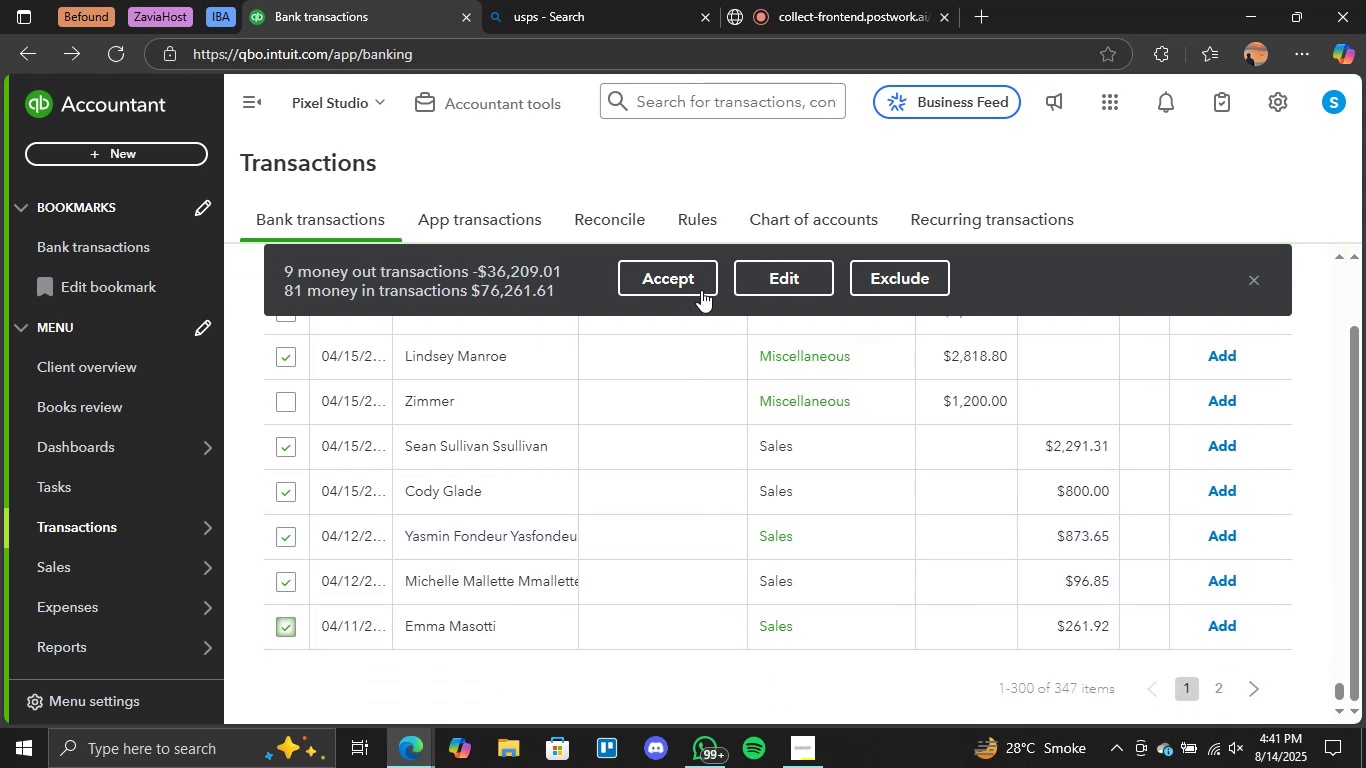 
left_click([696, 289])
 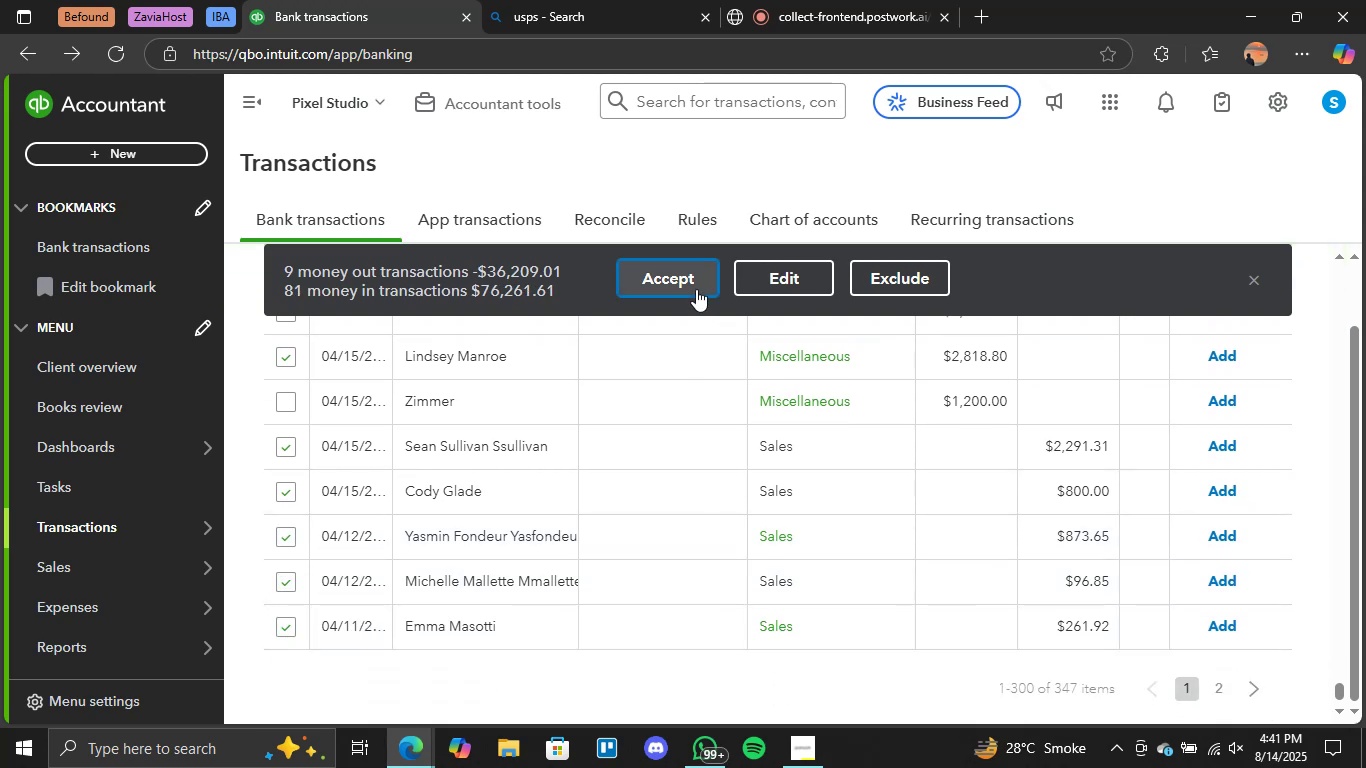 
wait(5.33)
 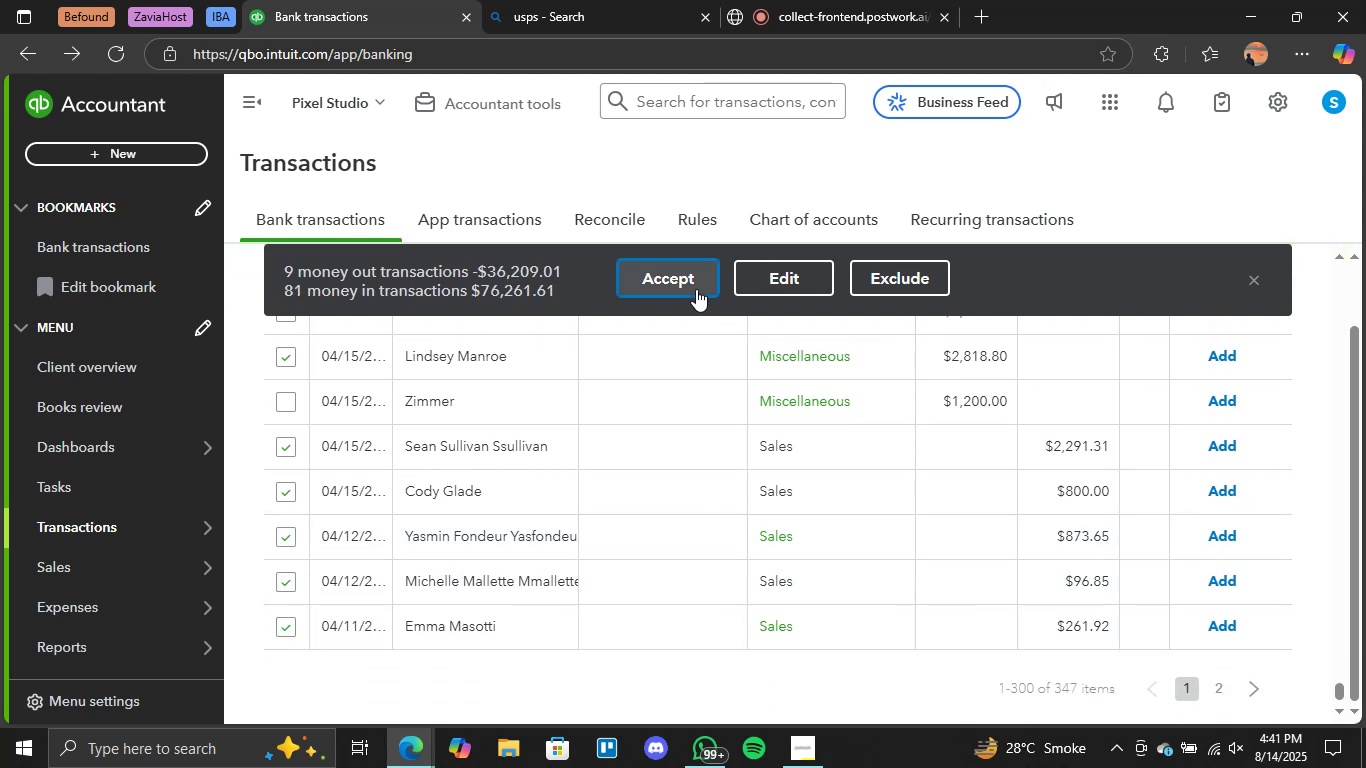 
left_click([696, 289])
 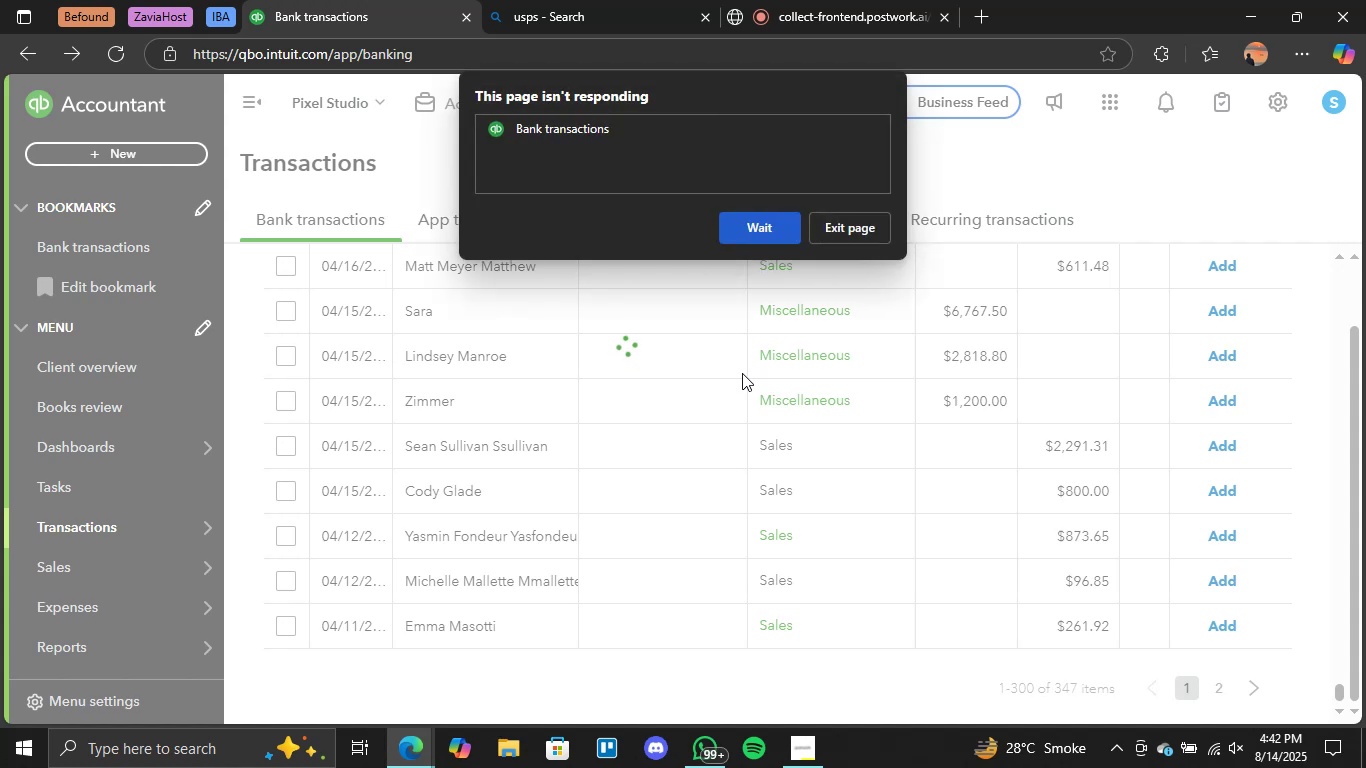 
wait(41.22)
 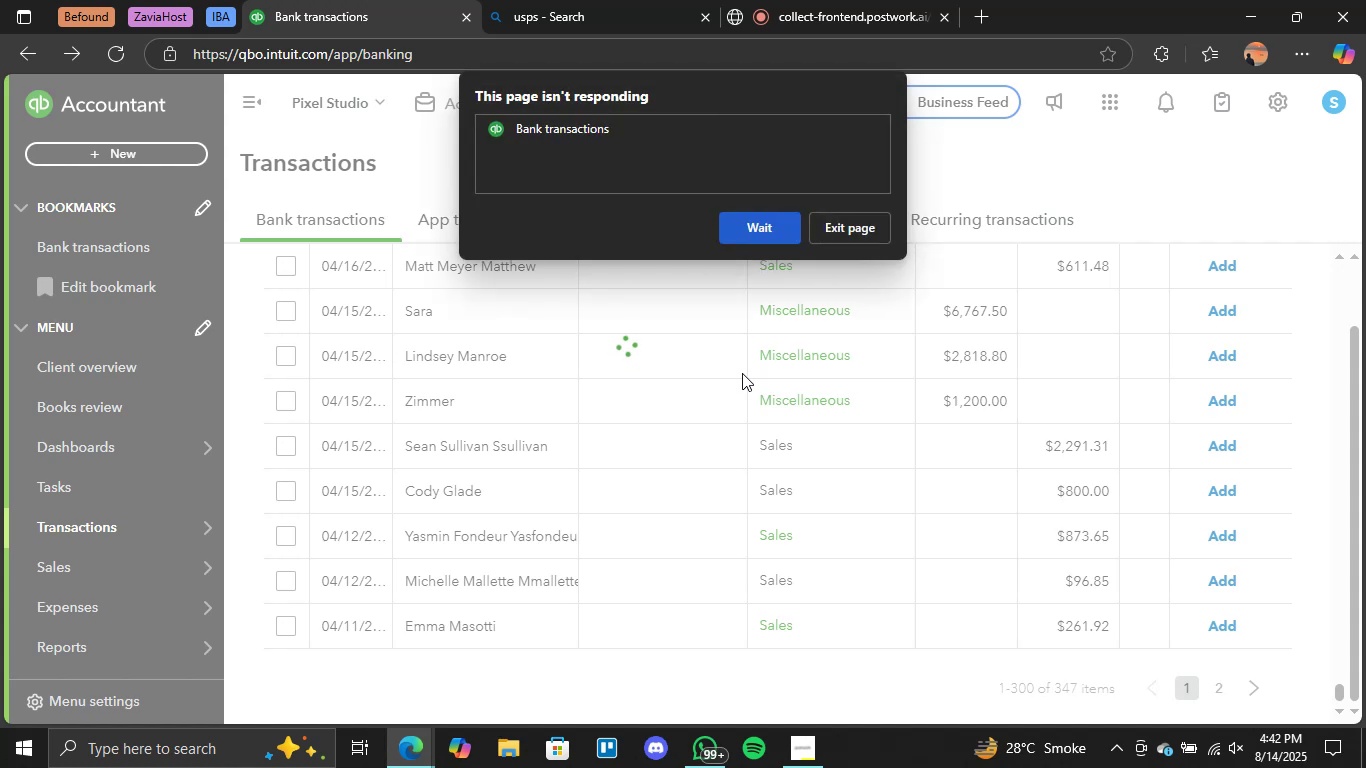 
left_click([856, 231])
 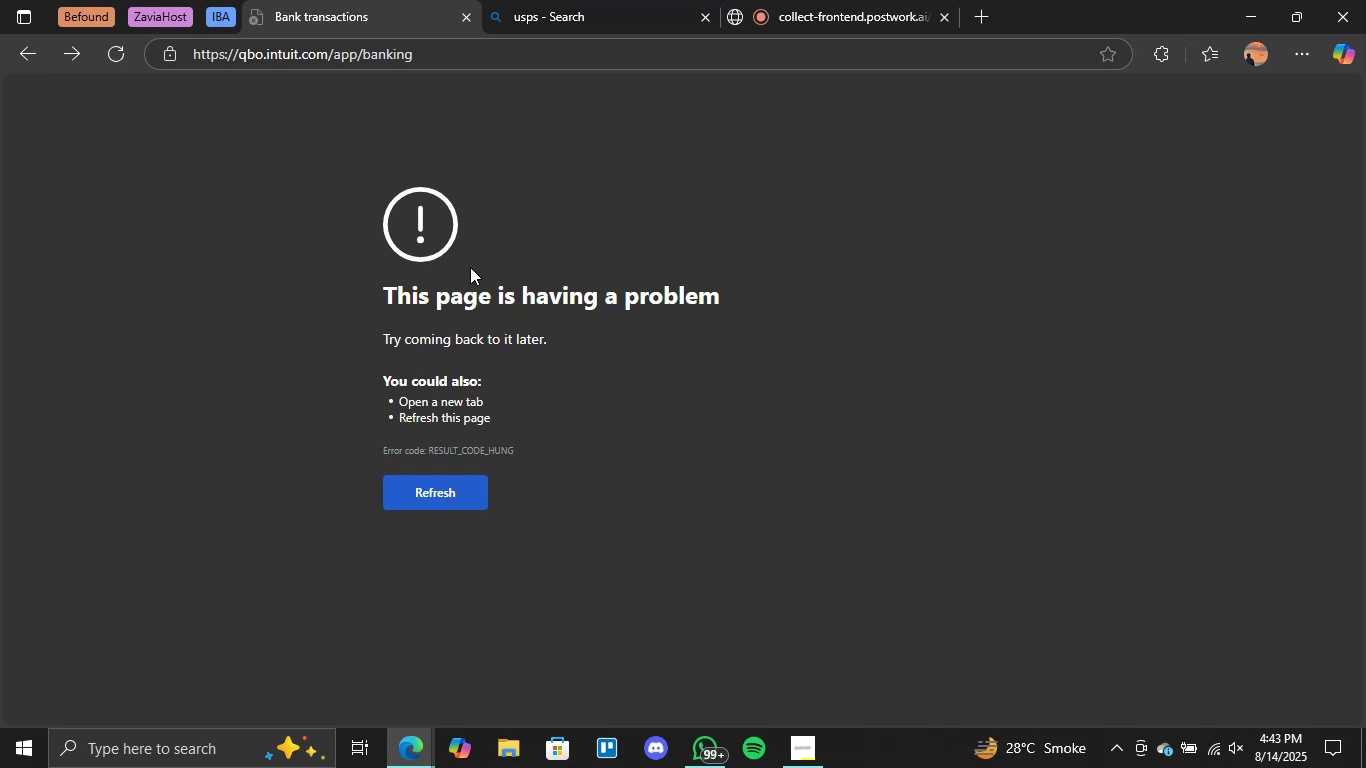 
wait(47.94)
 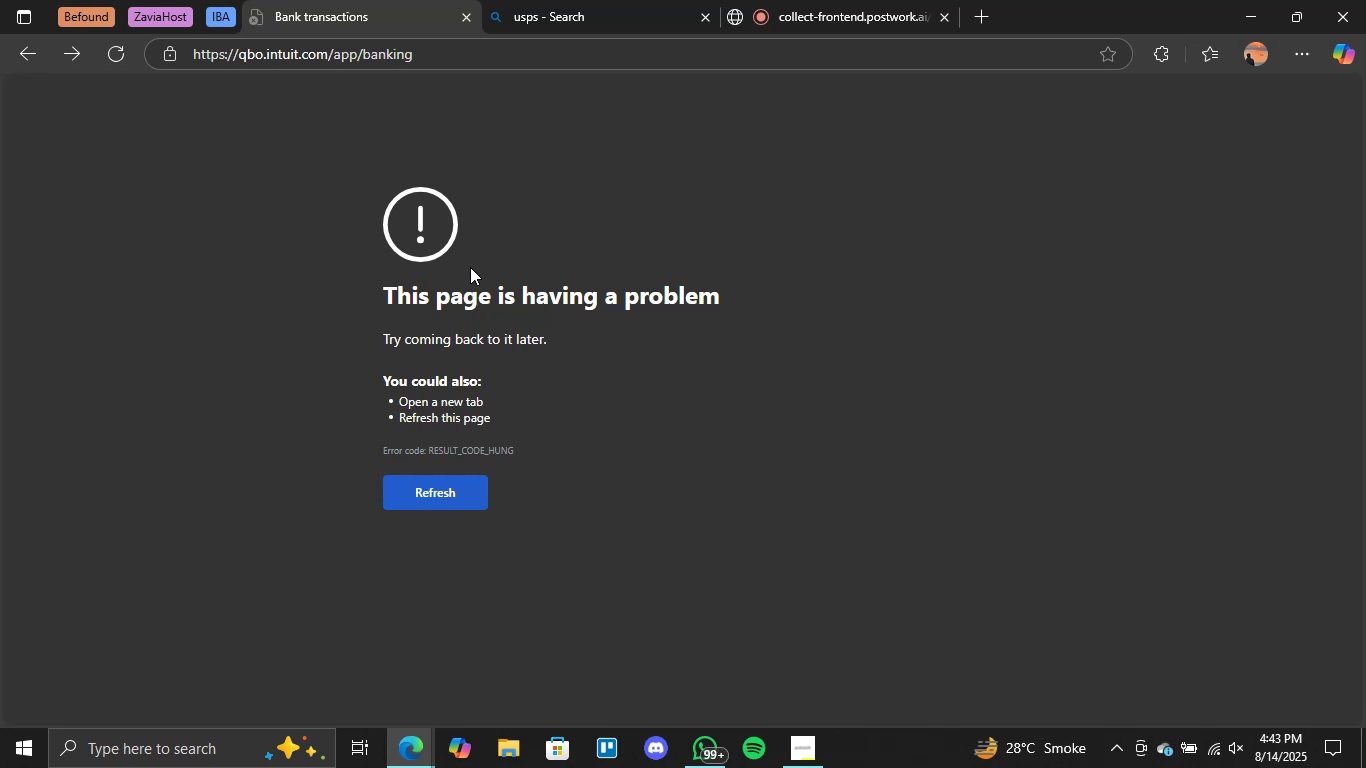 
left_click([120, 46])
 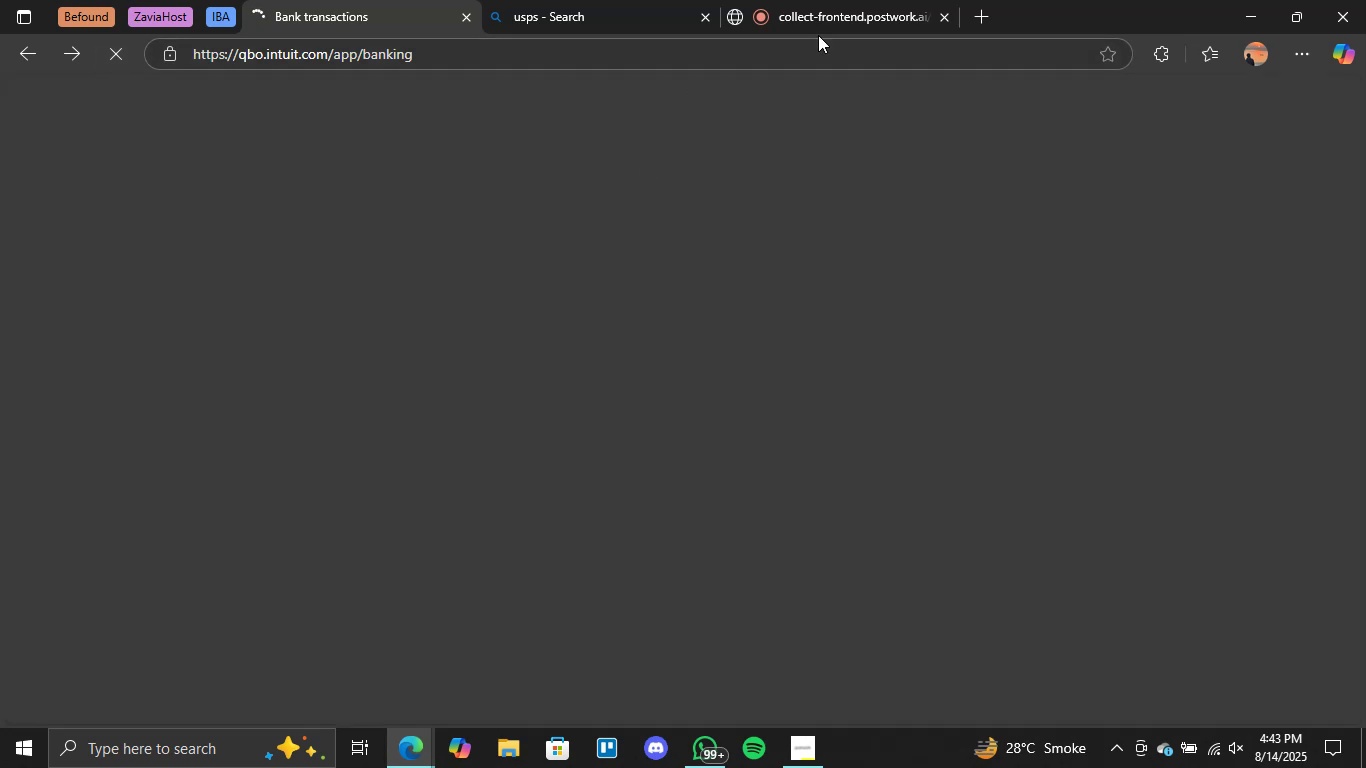 
left_click([826, 0])
 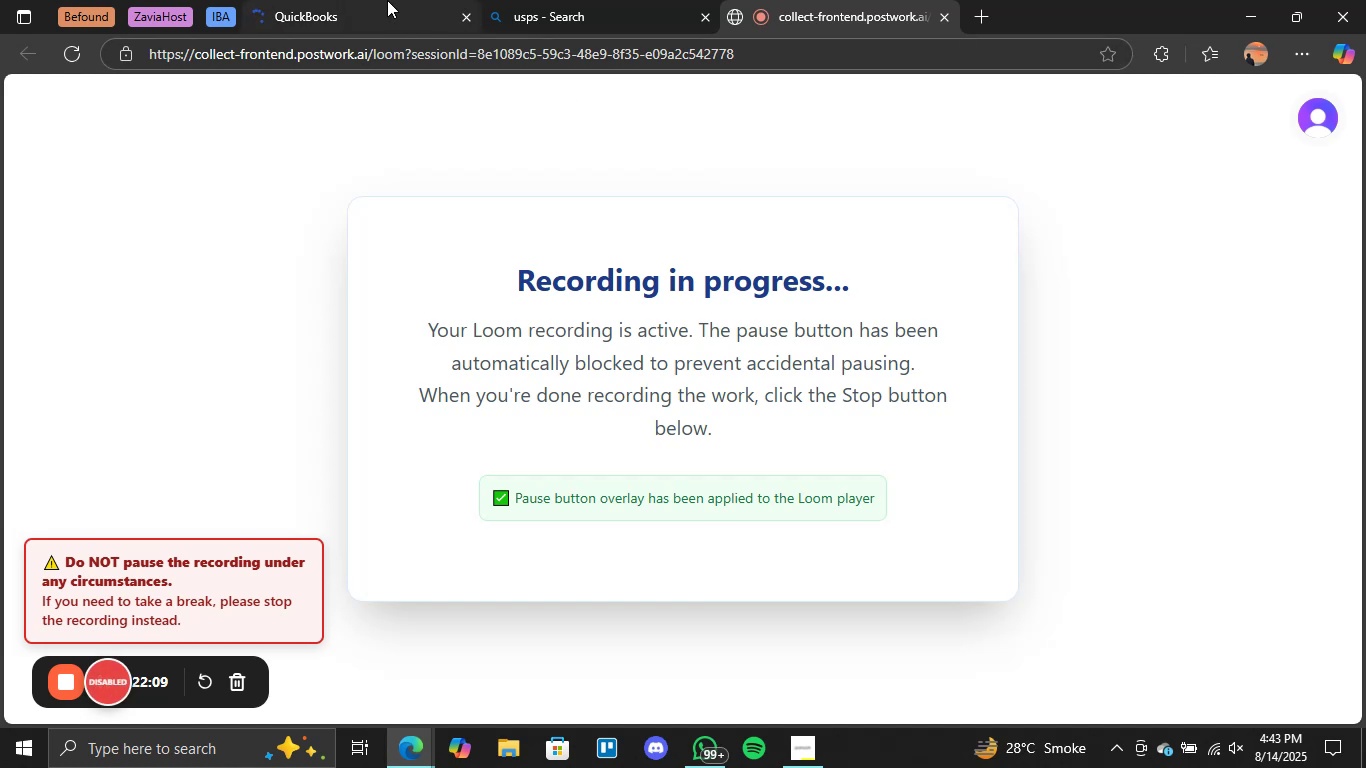 
left_click([384, 0])
 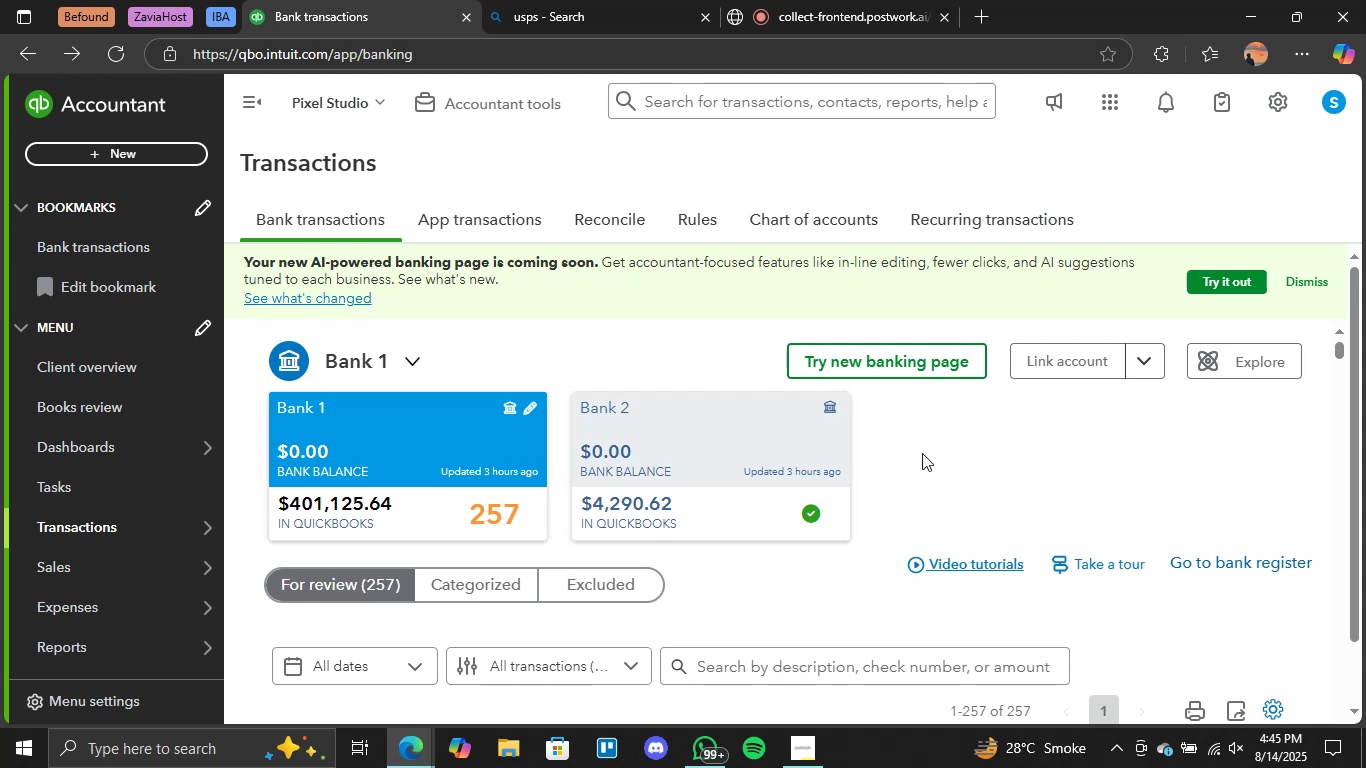 
wait(124.17)
 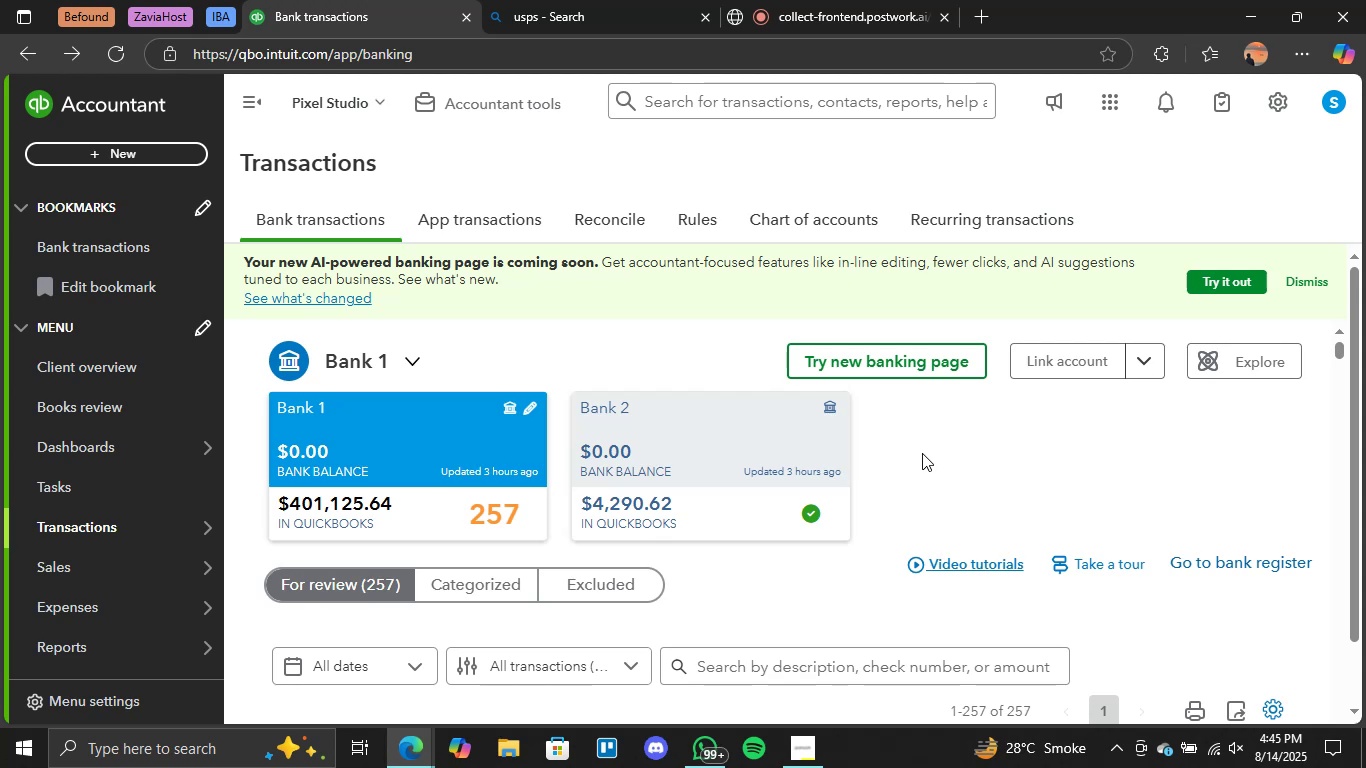 
scroll: coordinate [691, 514], scroll_direction: down, amount: 4.0
 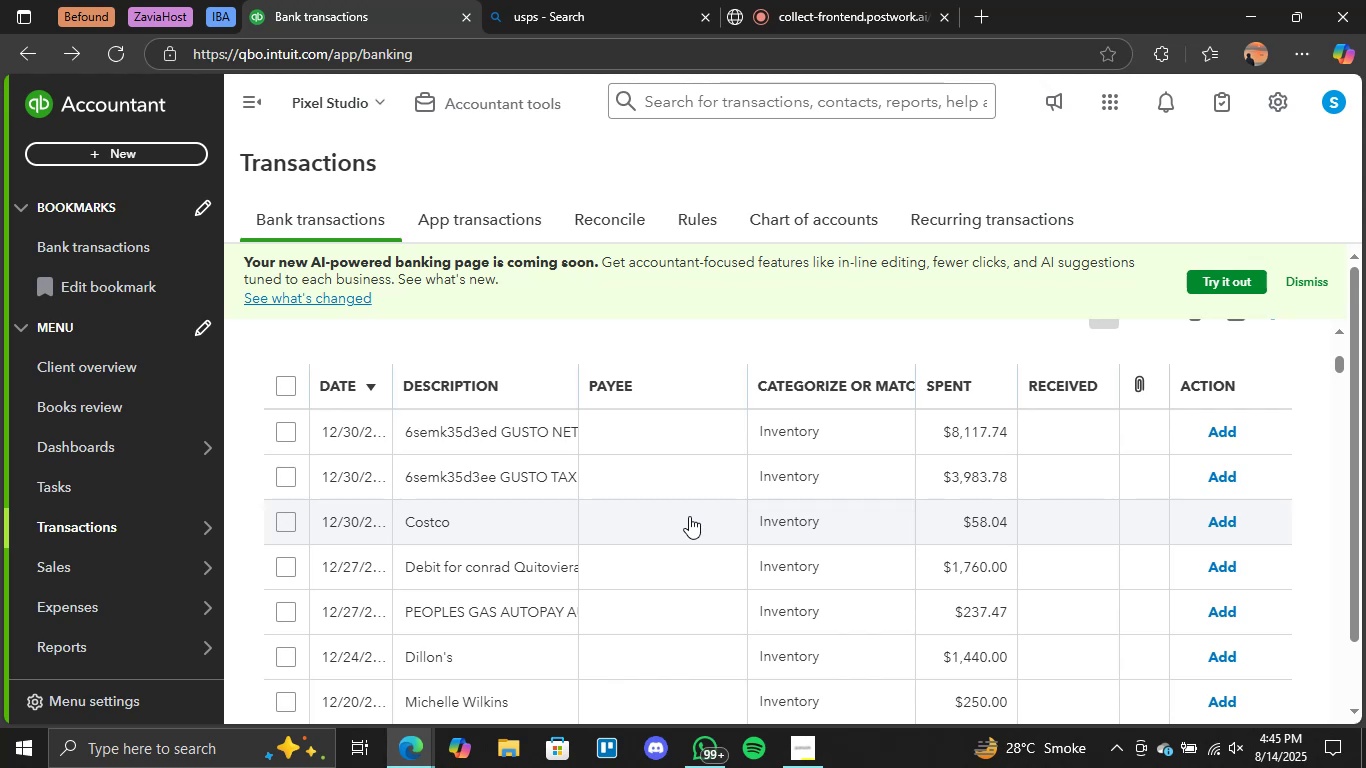 
wait(11.07)
 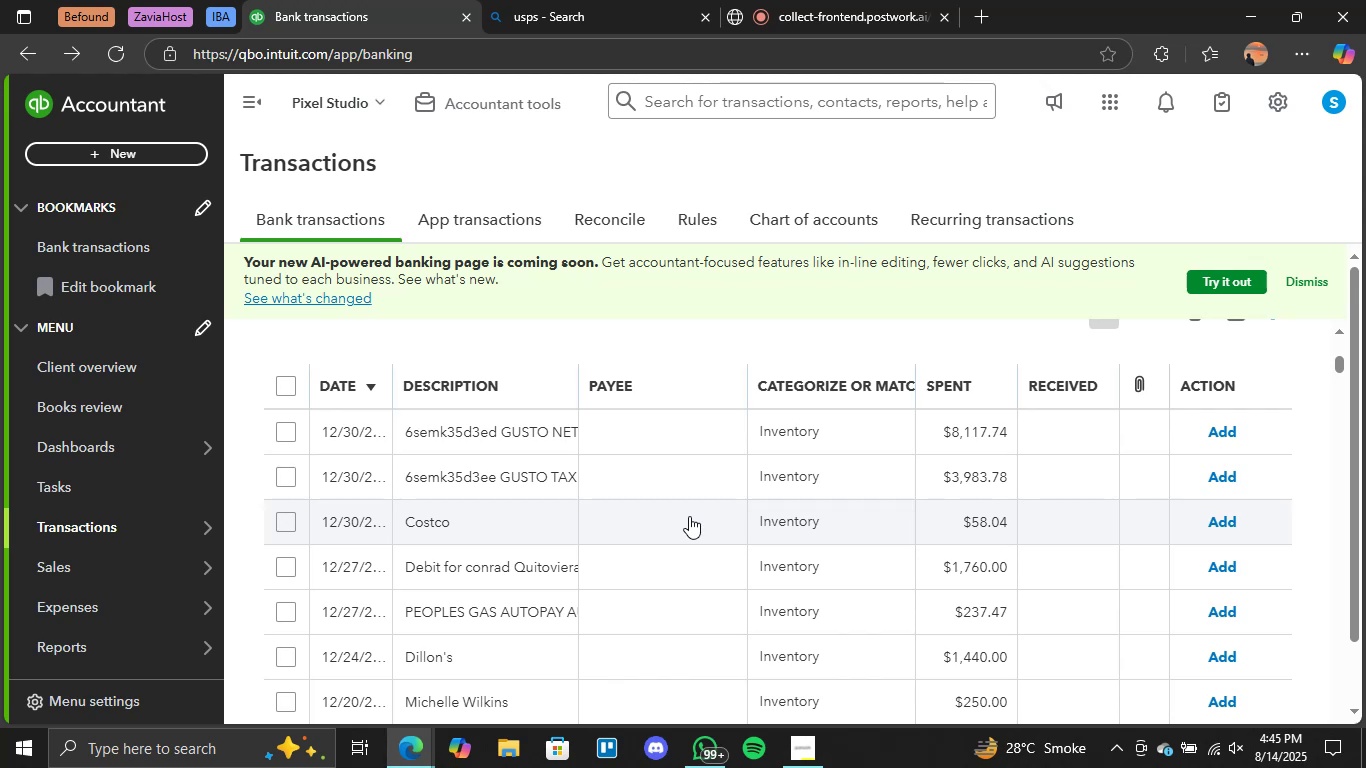 
scroll: coordinate [624, 583], scroll_direction: down, amount: 2.0
 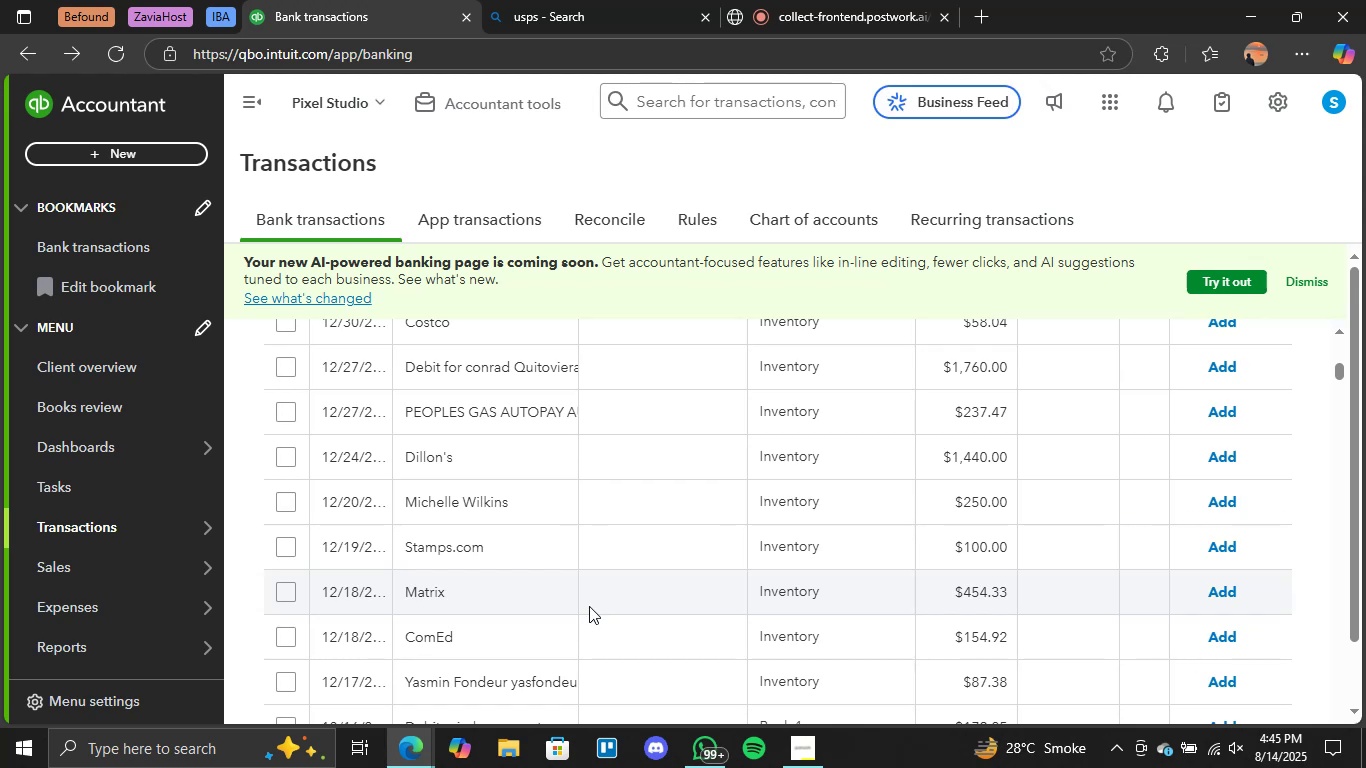 
wait(11.58)
 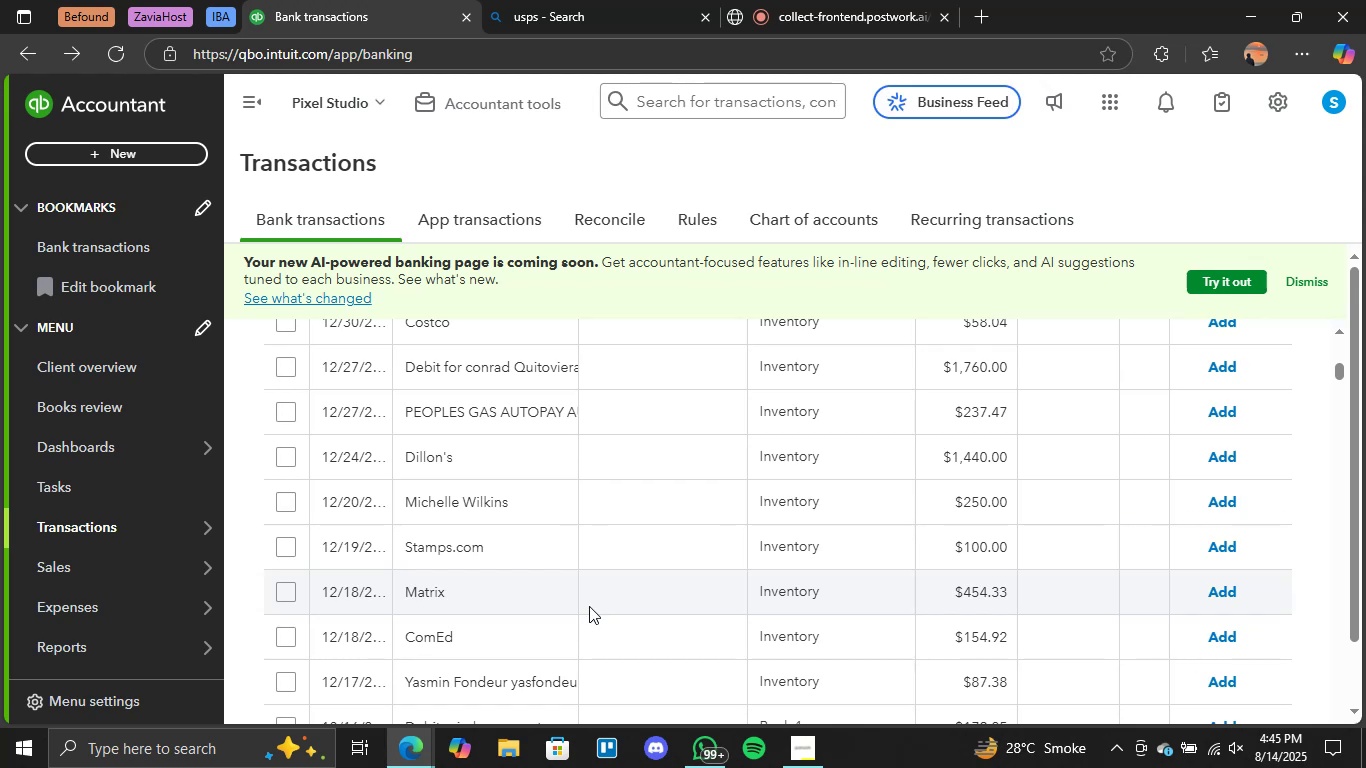 
scroll: coordinate [622, 488], scroll_direction: down, amount: 39.0
 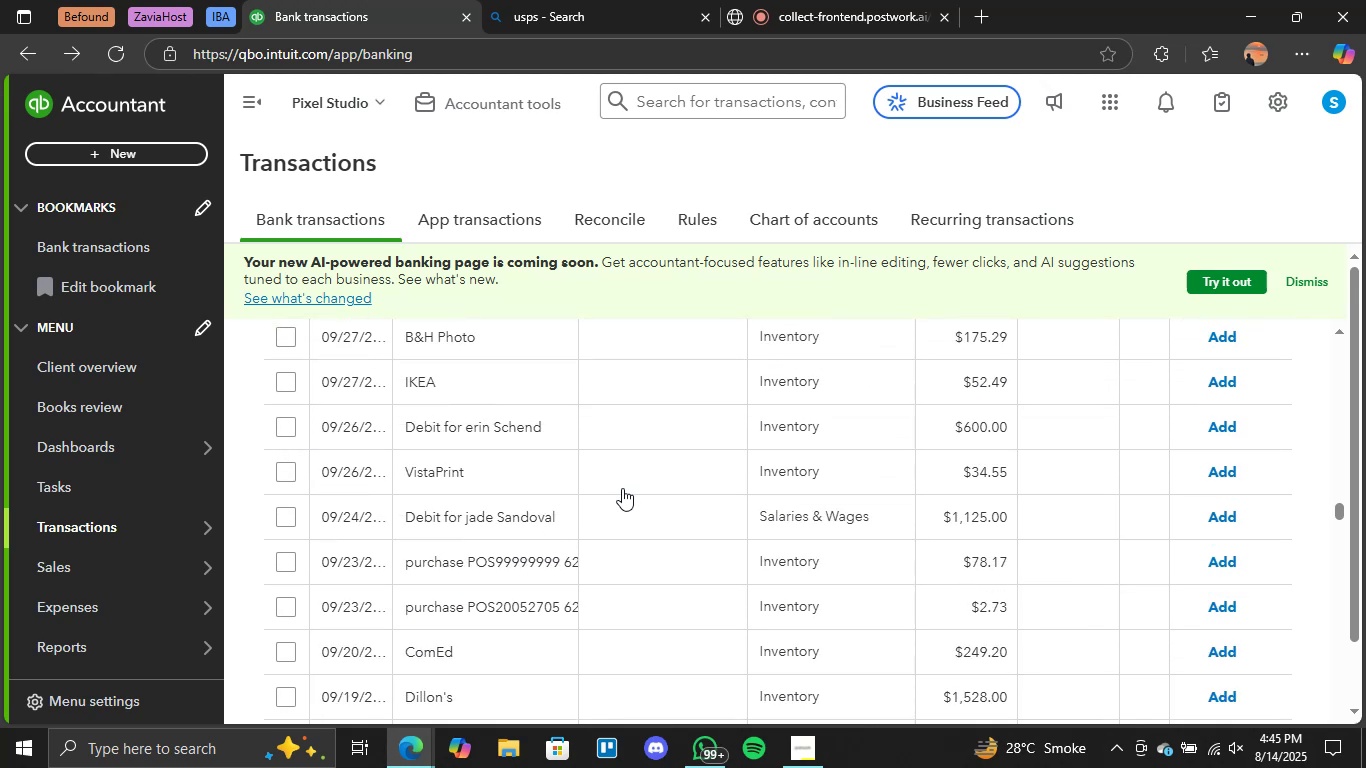 
scroll: coordinate [704, 480], scroll_direction: down, amount: 36.0
 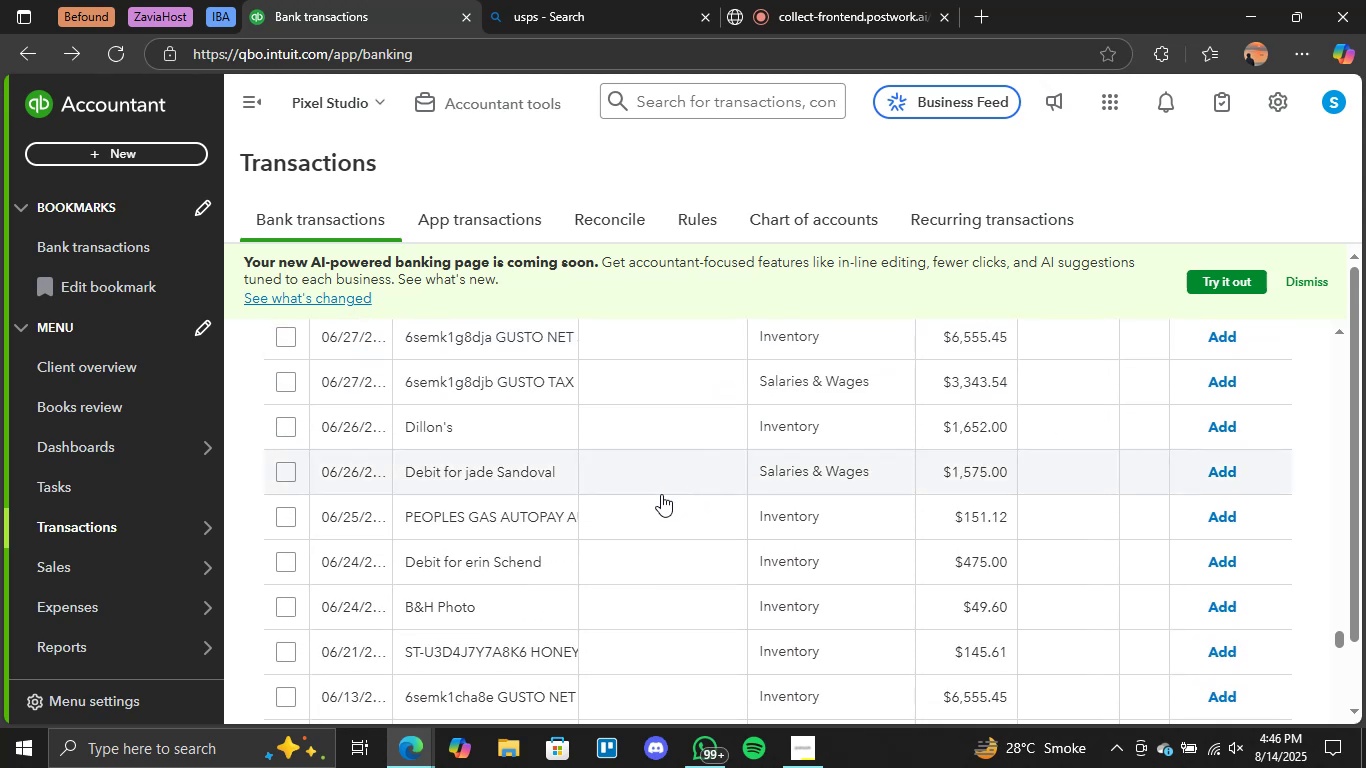 
scroll: coordinate [579, 491], scroll_direction: down, amount: 17.0
 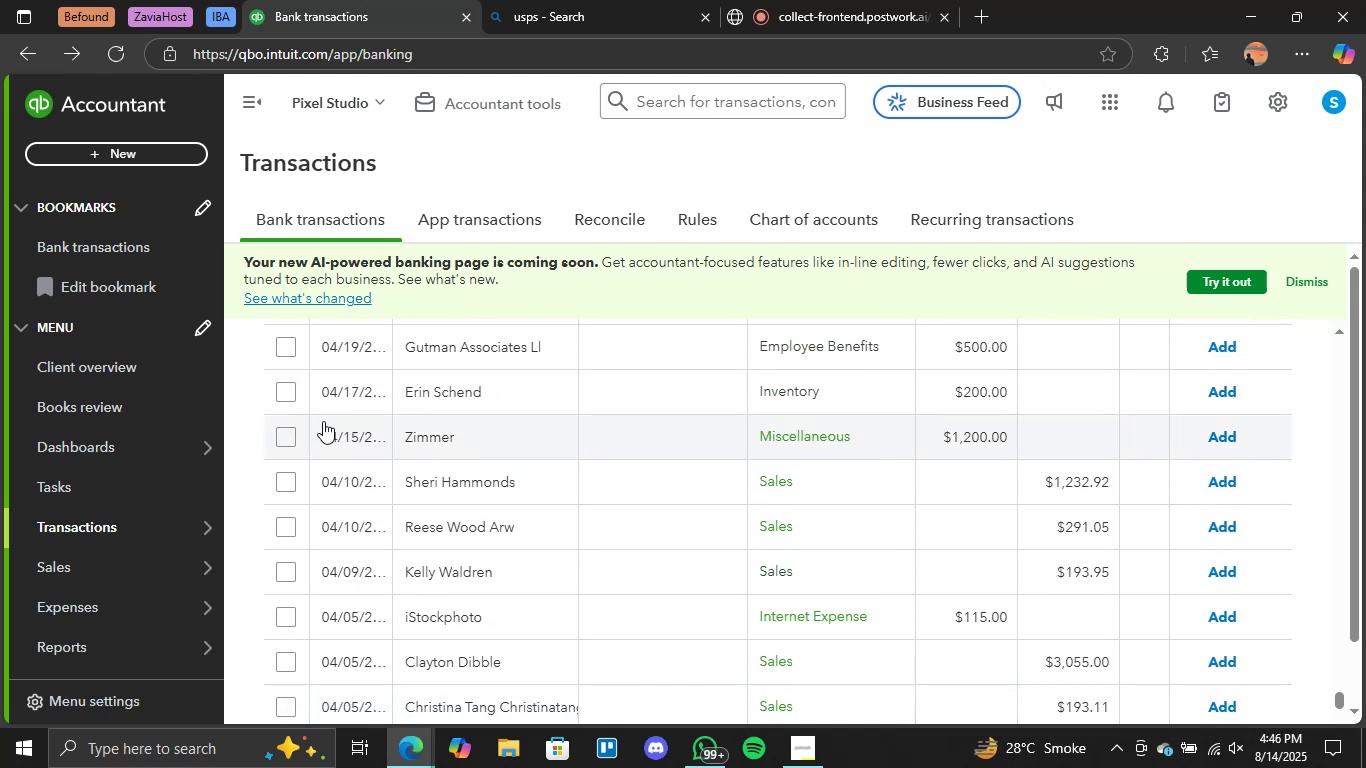 
left_click([289, 441])
 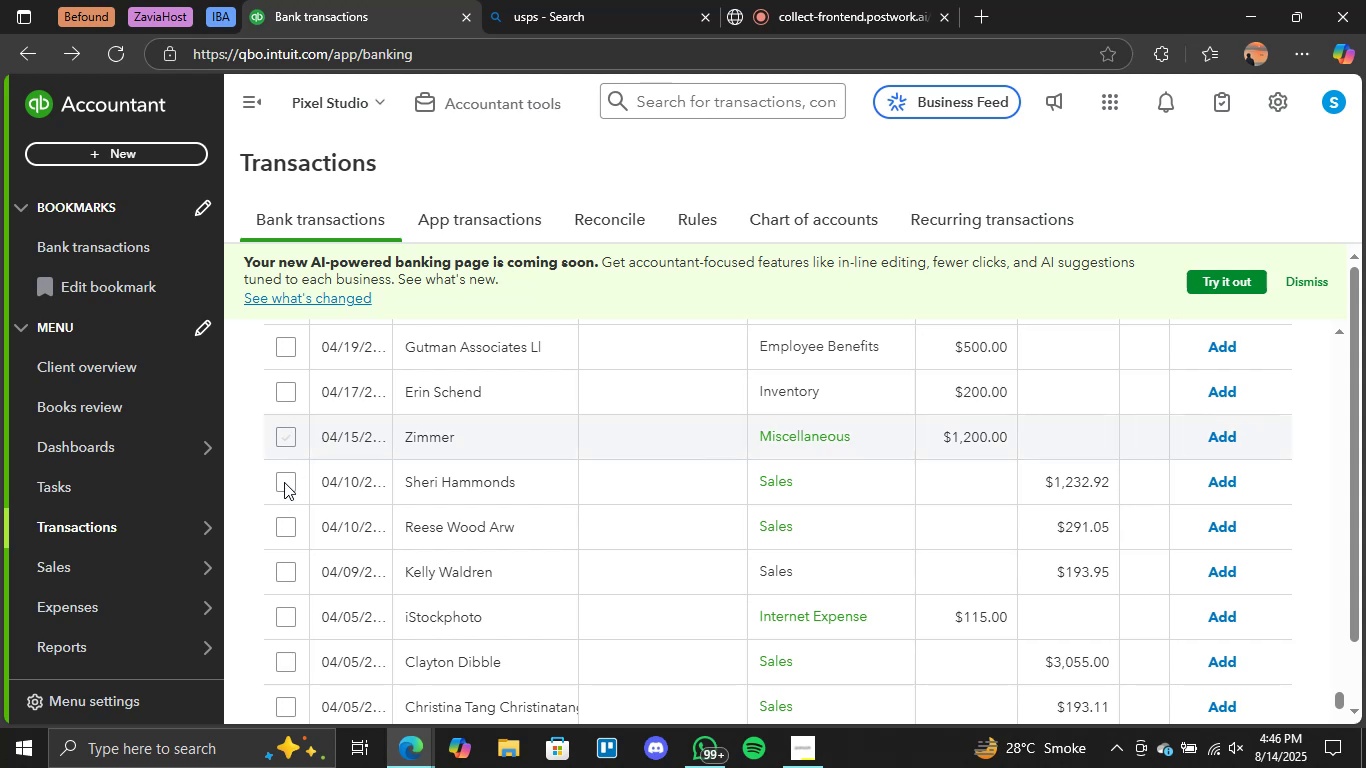 
left_click([284, 482])
 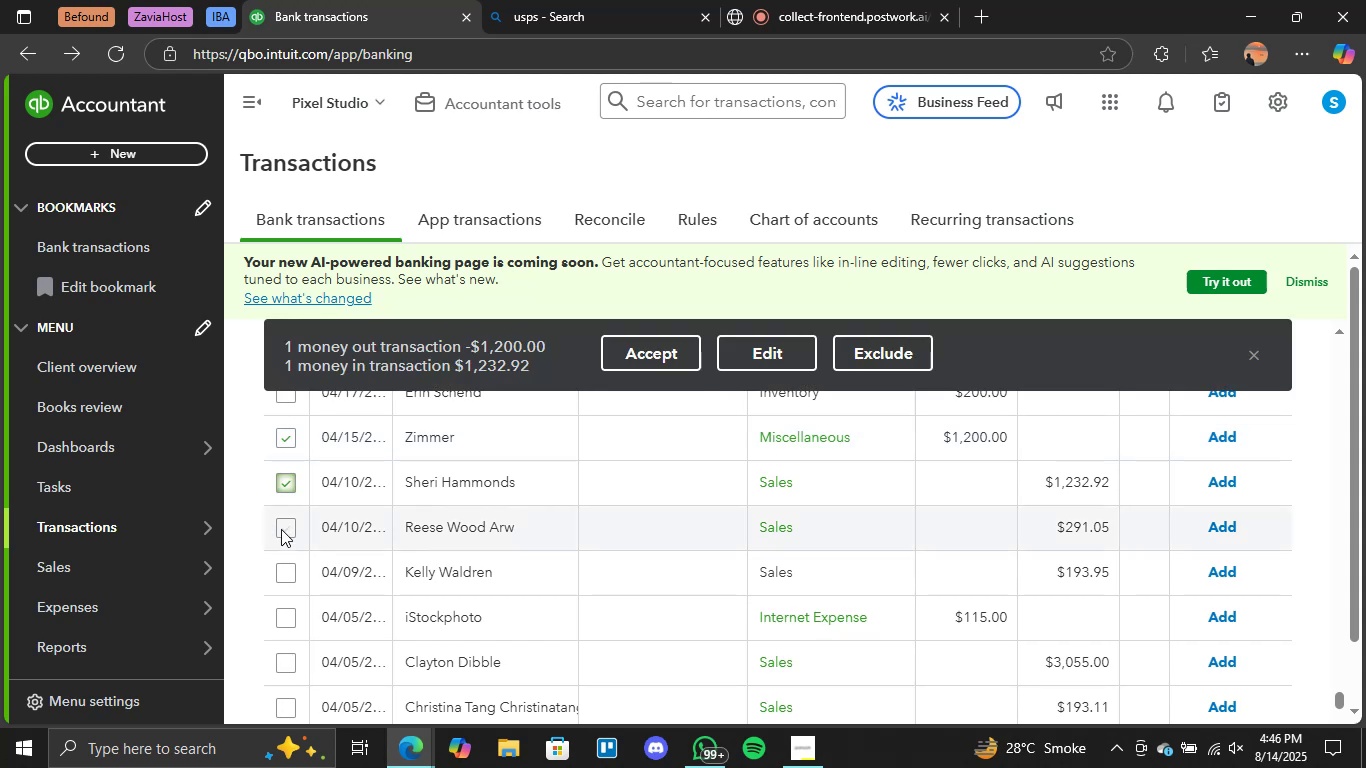 
left_click([282, 529])
 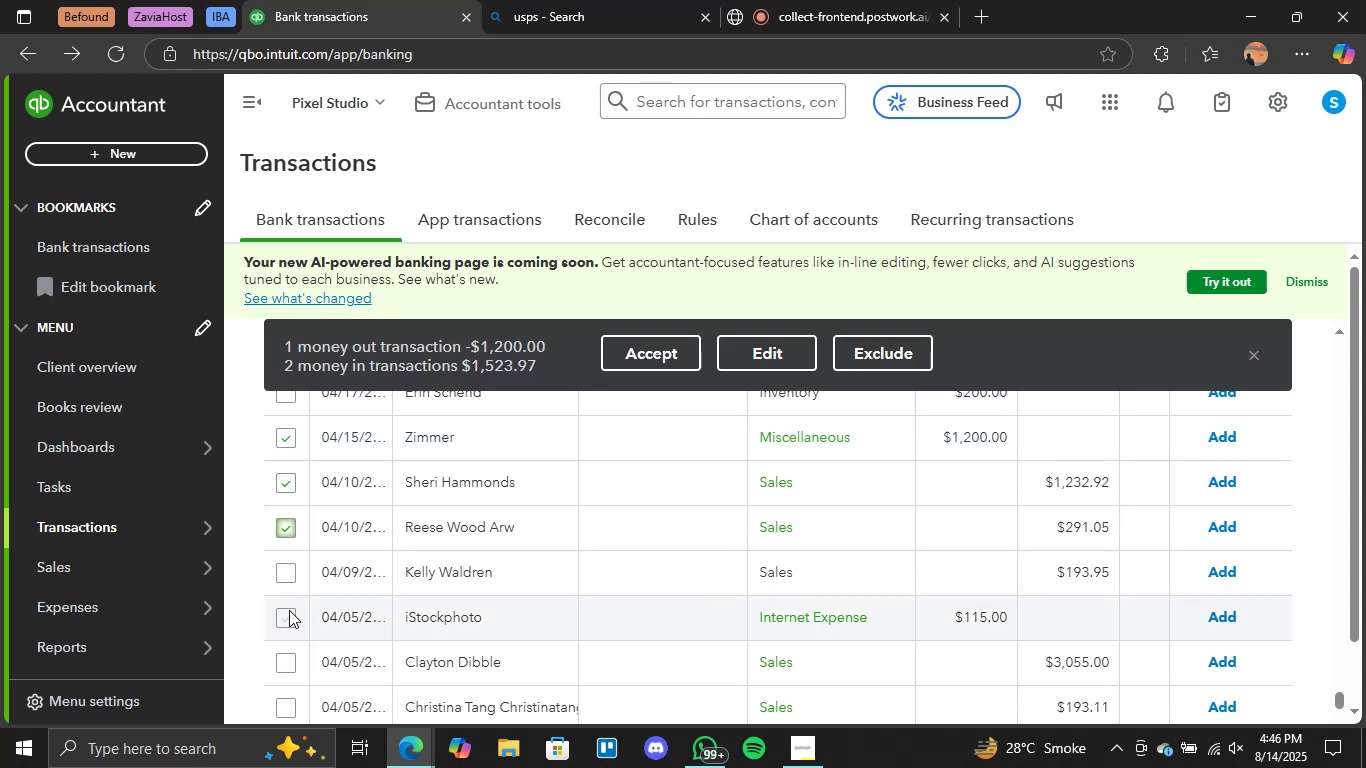 
left_click([292, 615])
 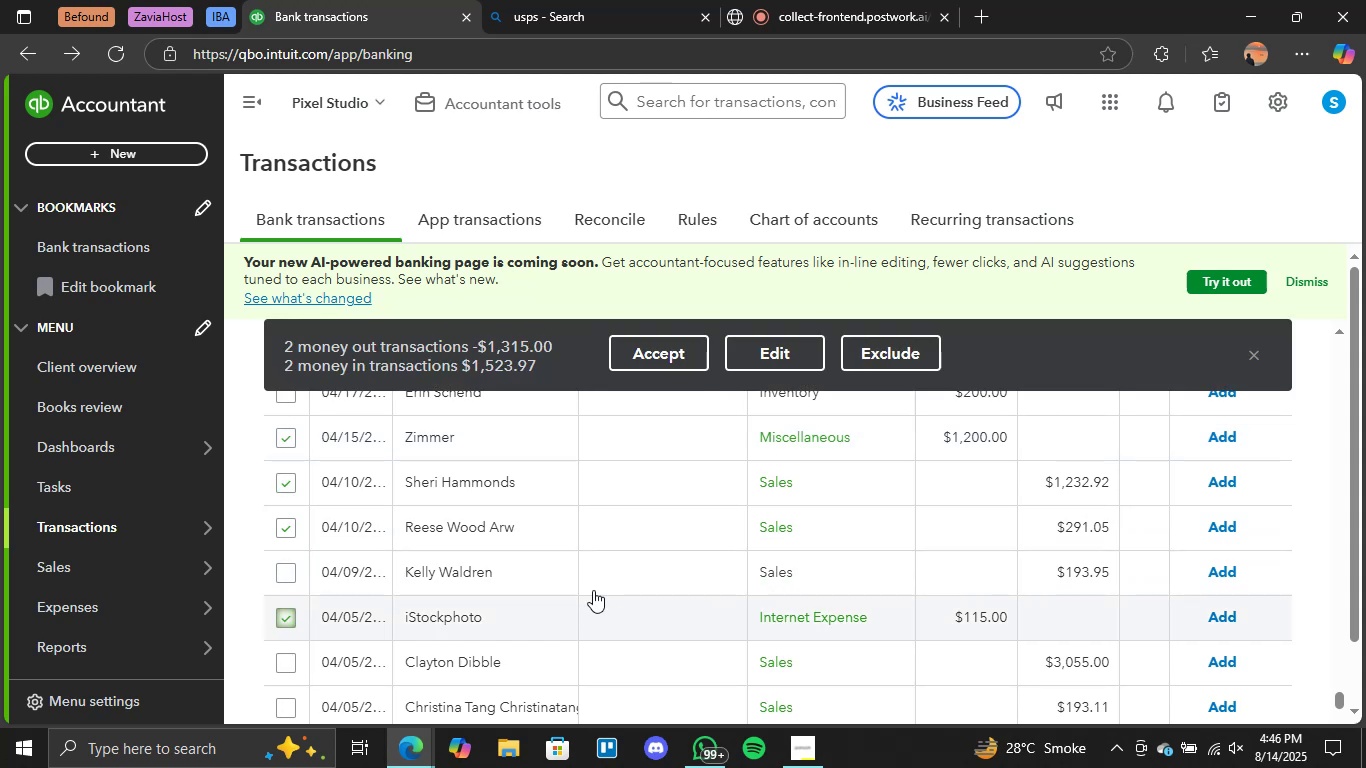 
left_click([289, 573])
 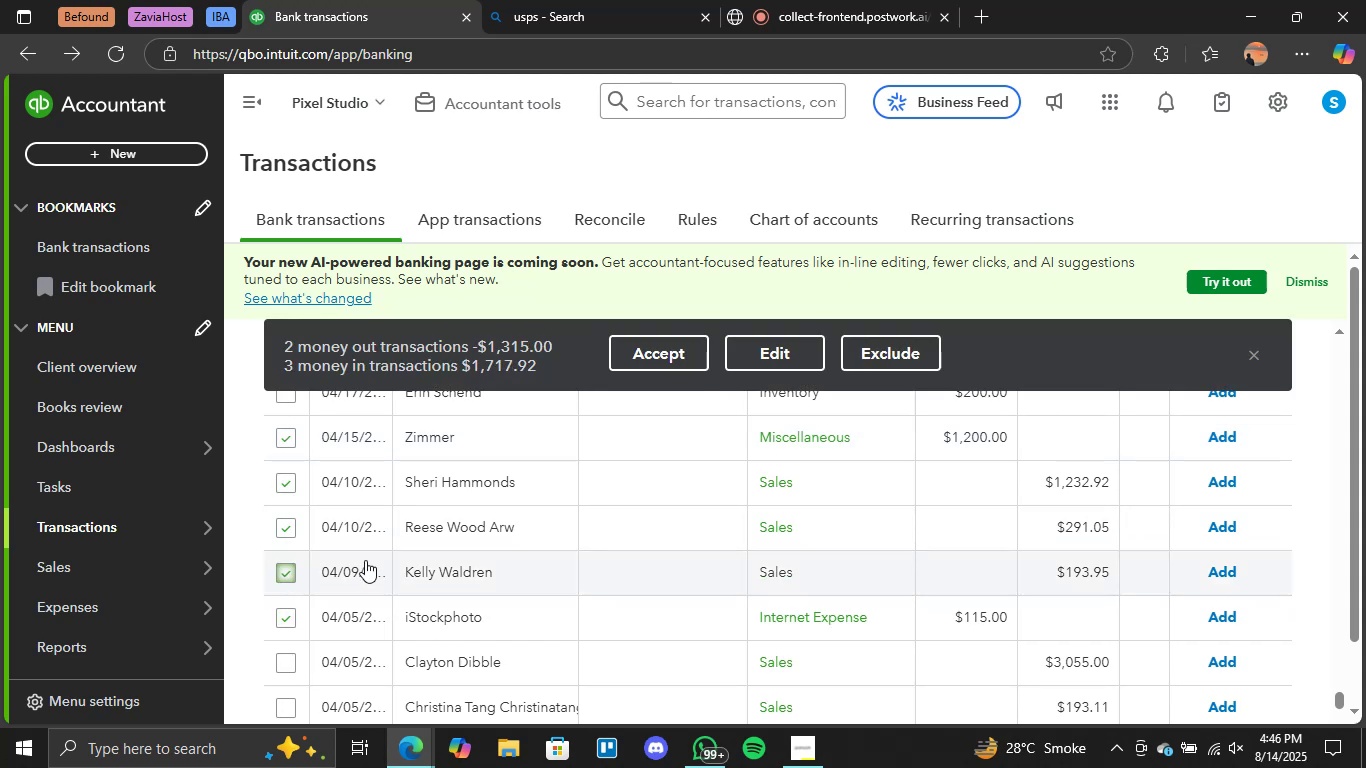 
scroll: coordinate [365, 570], scroll_direction: down, amount: 1.0
 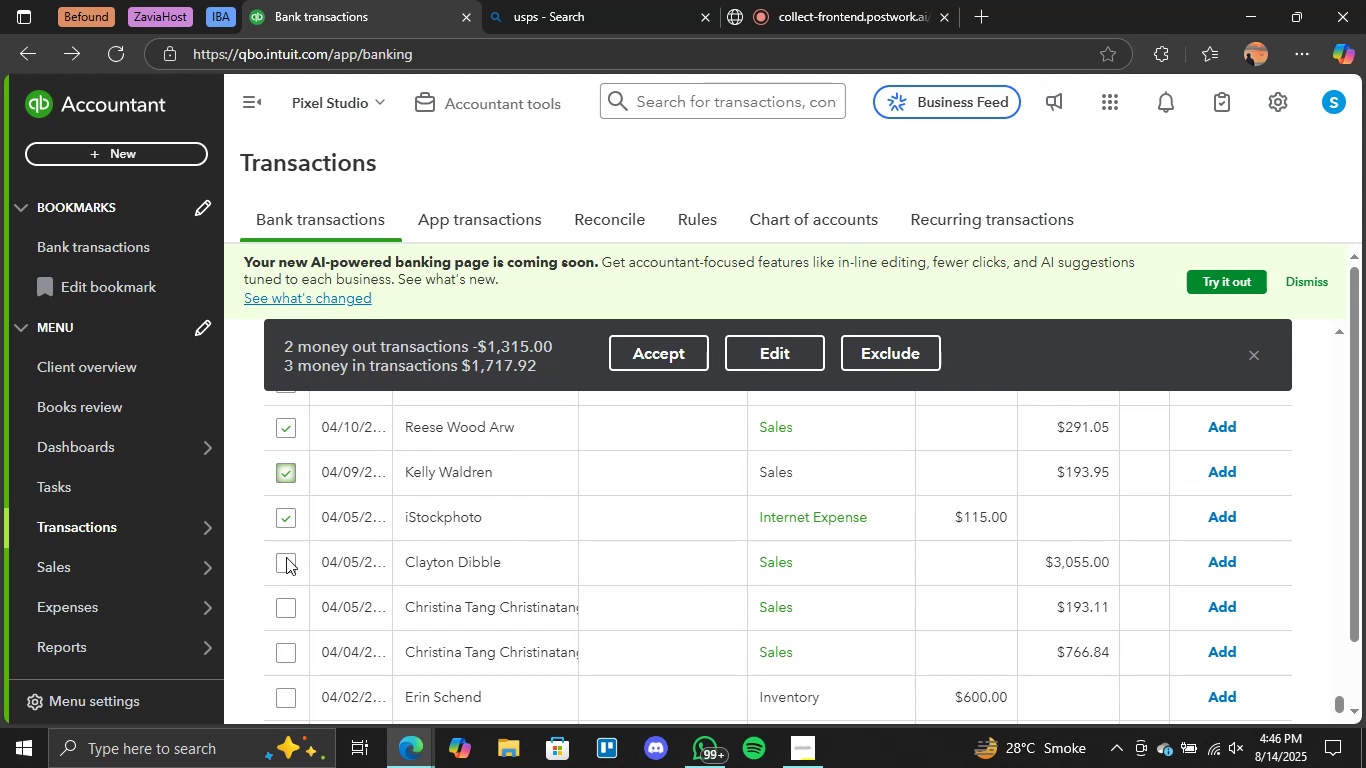 
left_click([286, 558])
 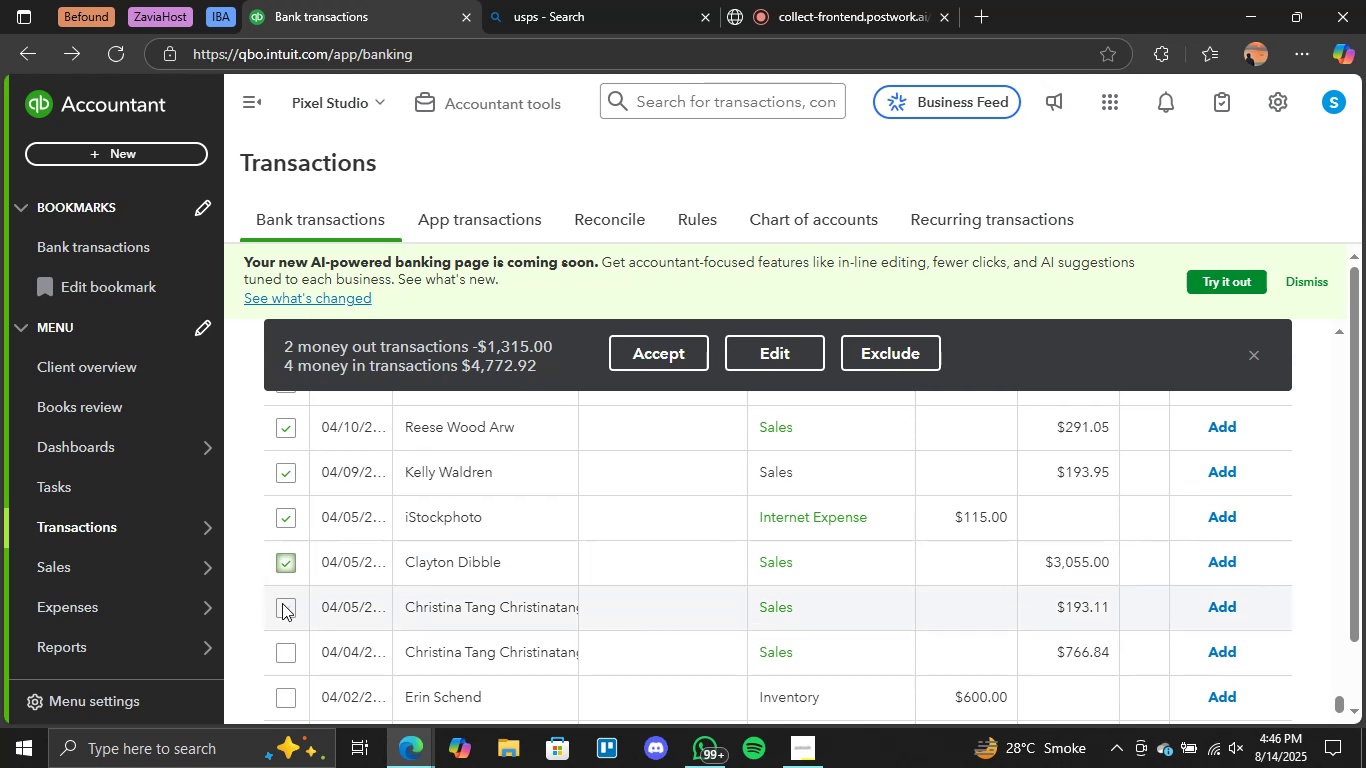 
left_click([284, 609])
 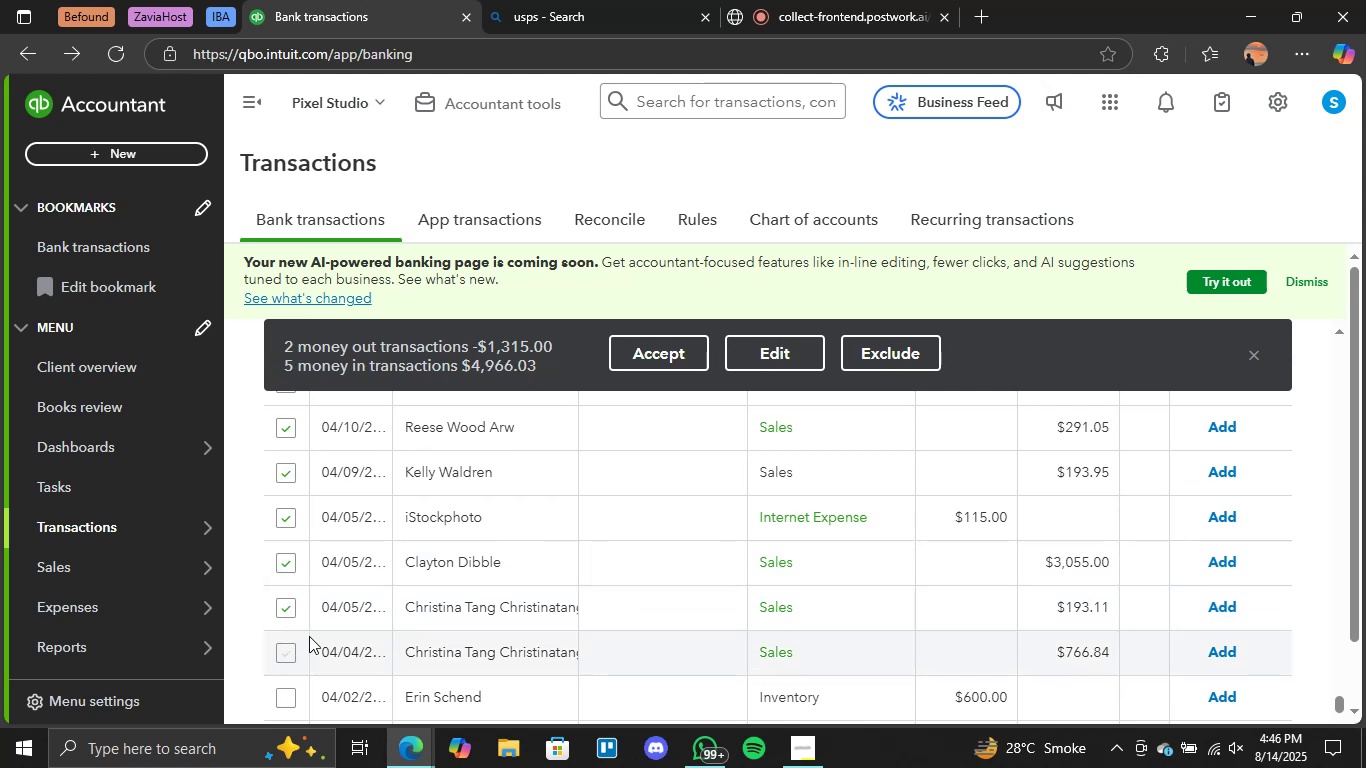 
scroll: coordinate [490, 582], scroll_direction: down, amount: 2.0
 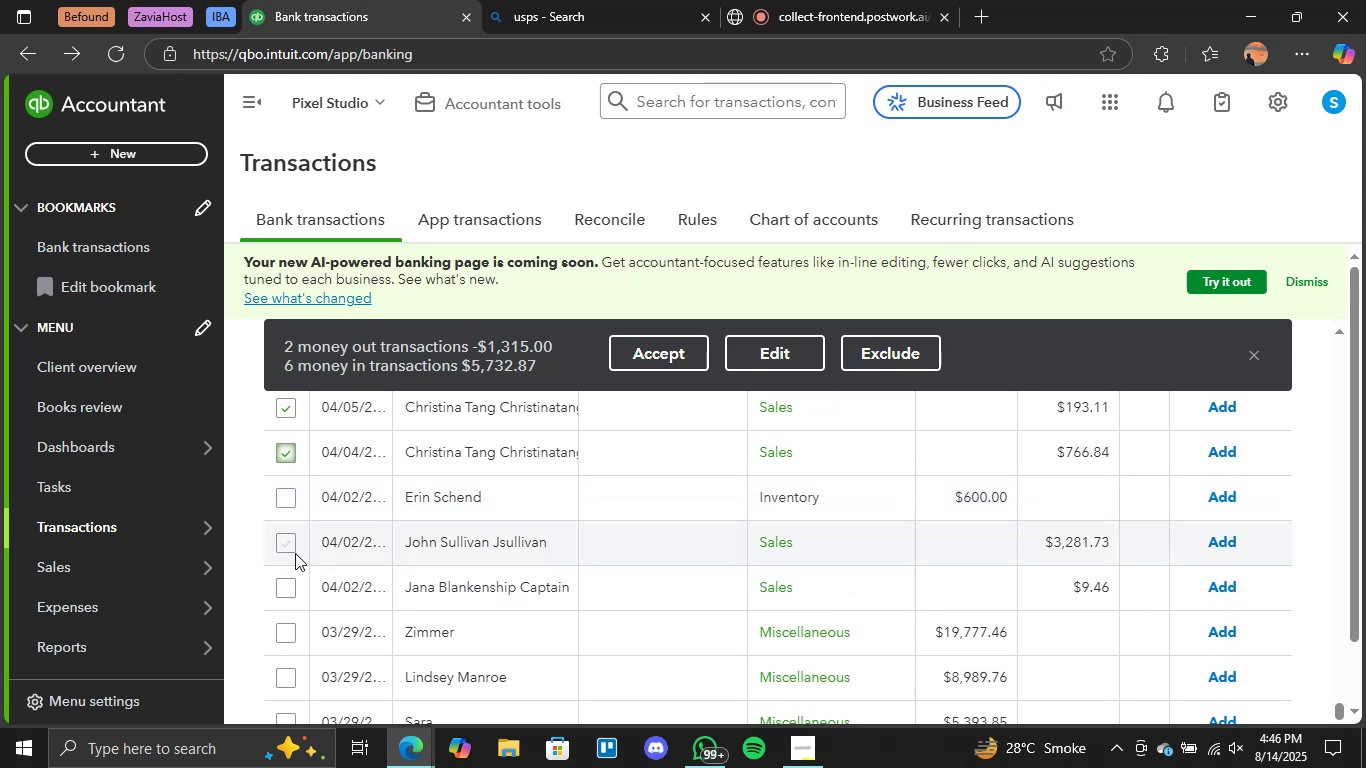 
left_click([283, 543])
 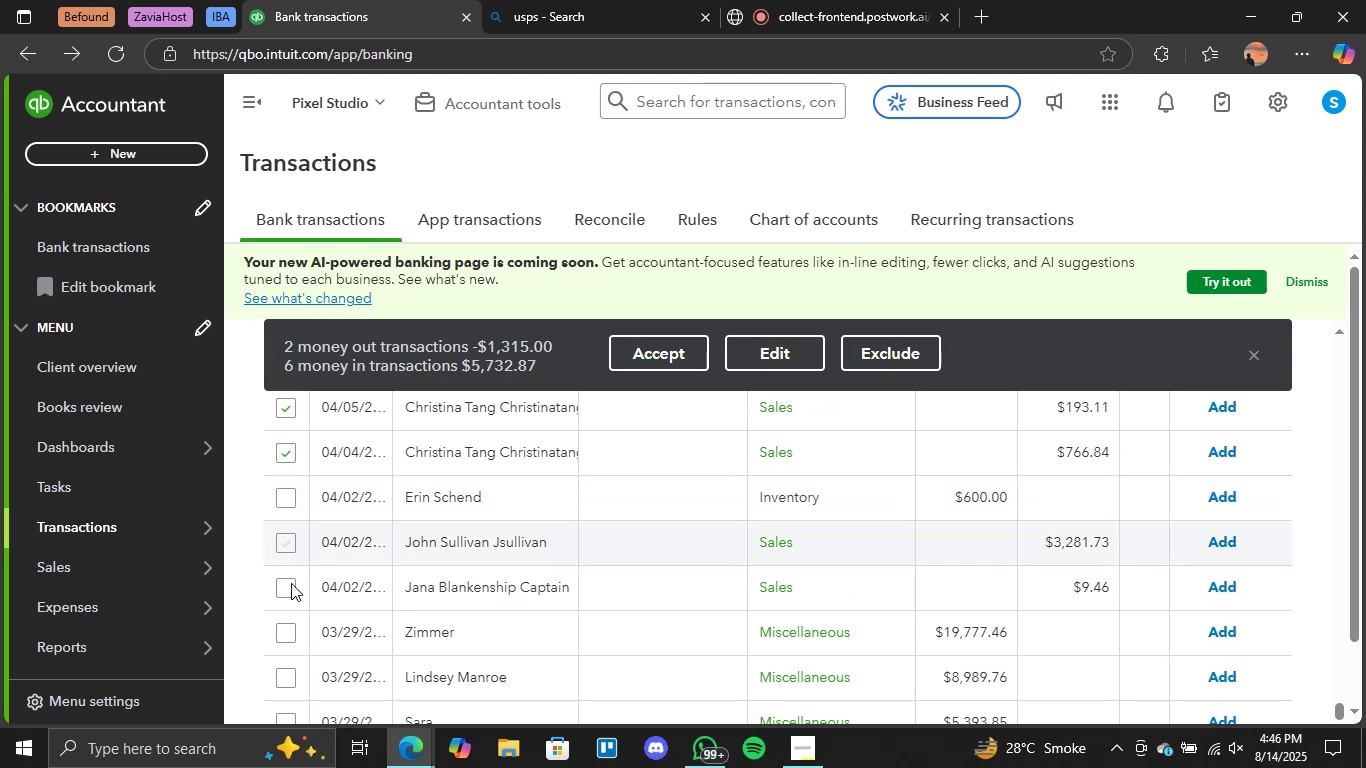 
left_click([291, 583])
 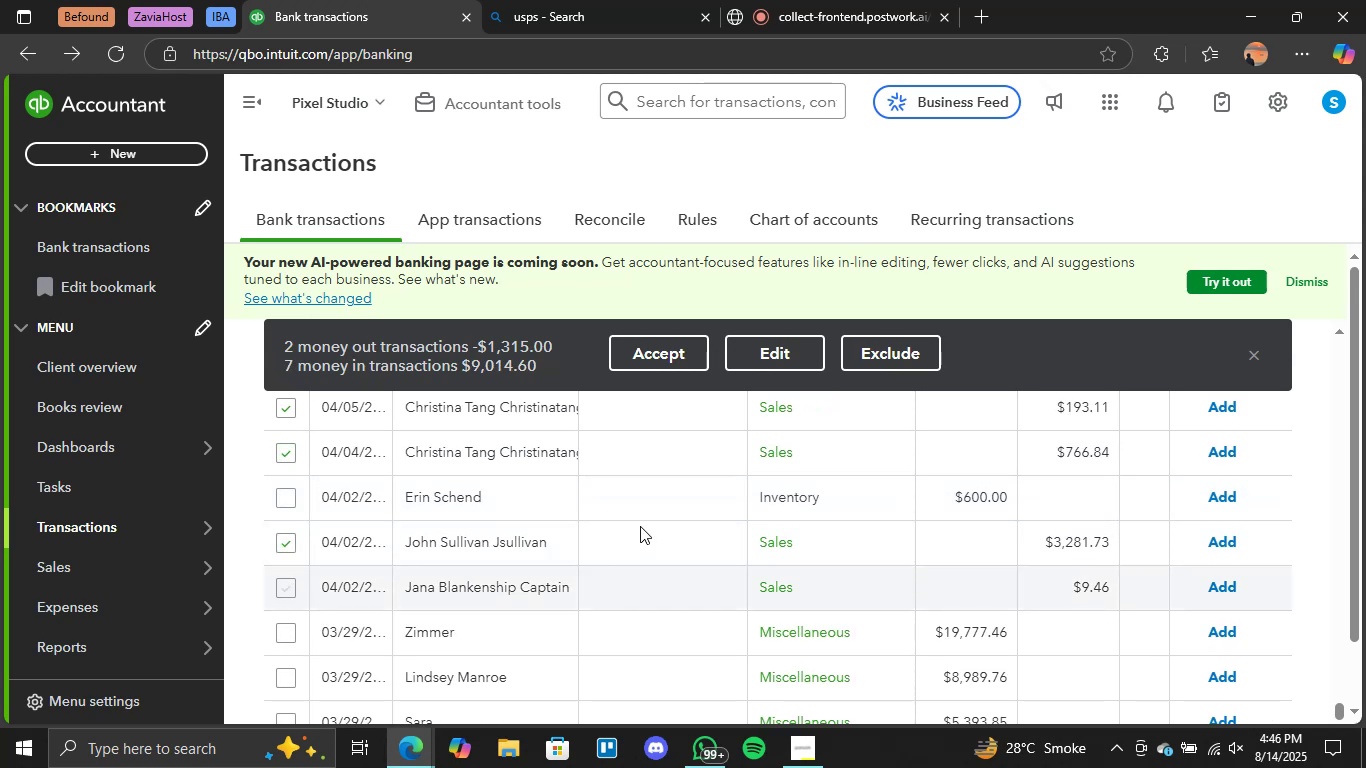 
scroll: coordinate [641, 526], scroll_direction: down, amount: 1.0
 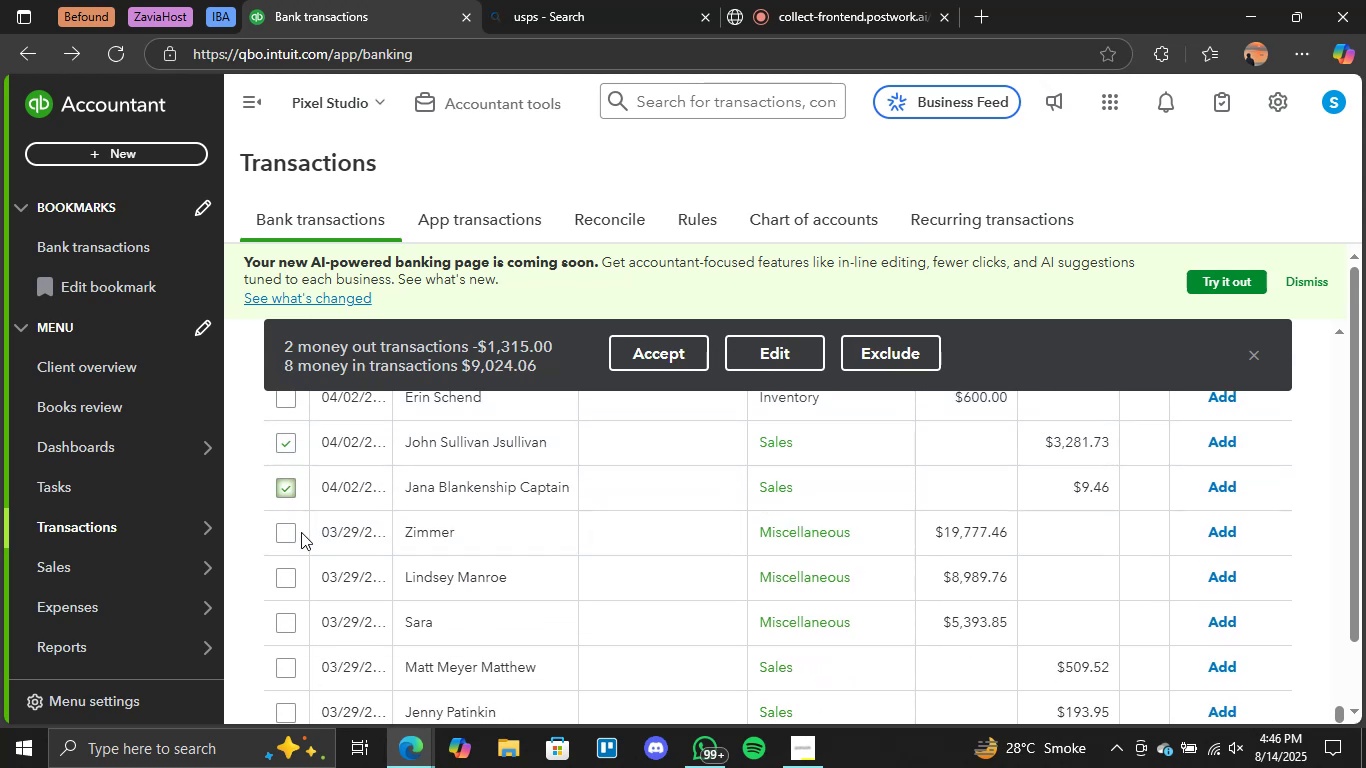 
left_click([289, 532])
 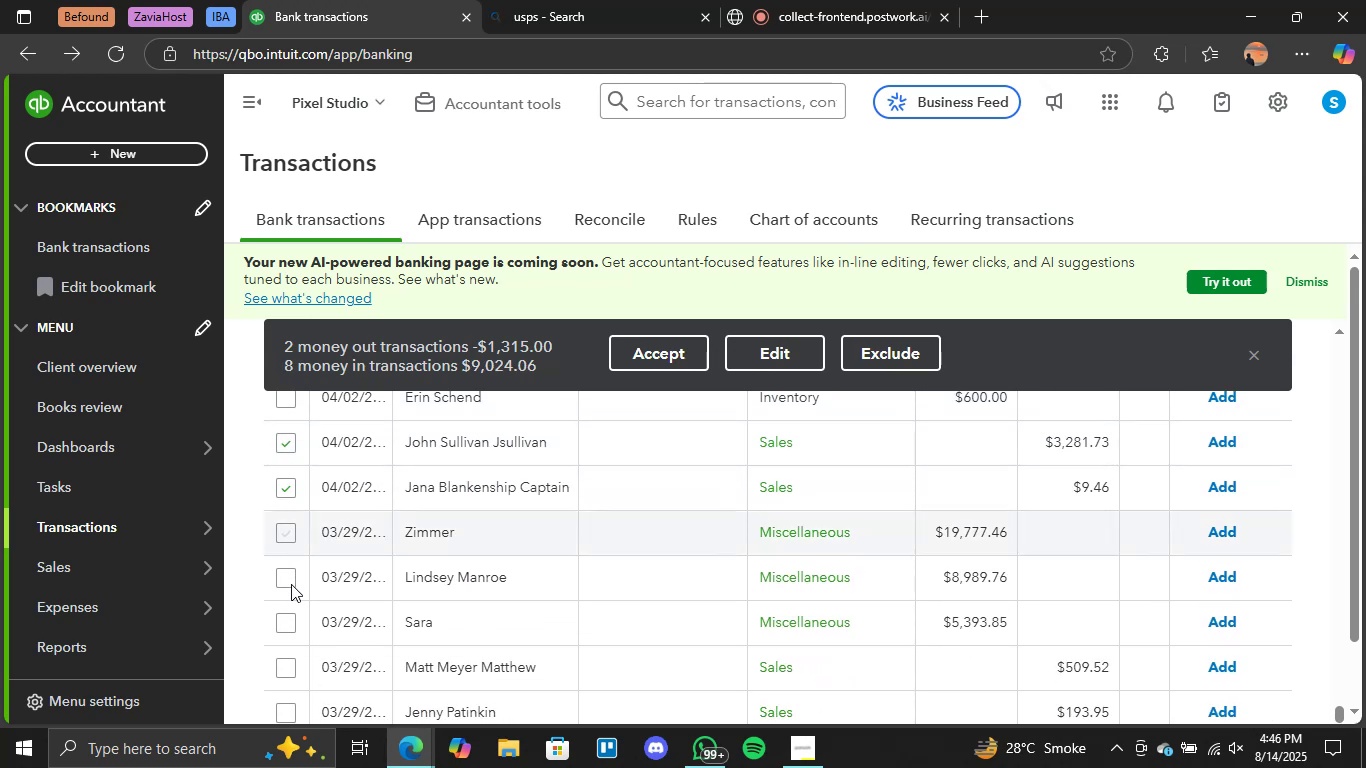 
left_click([289, 582])
 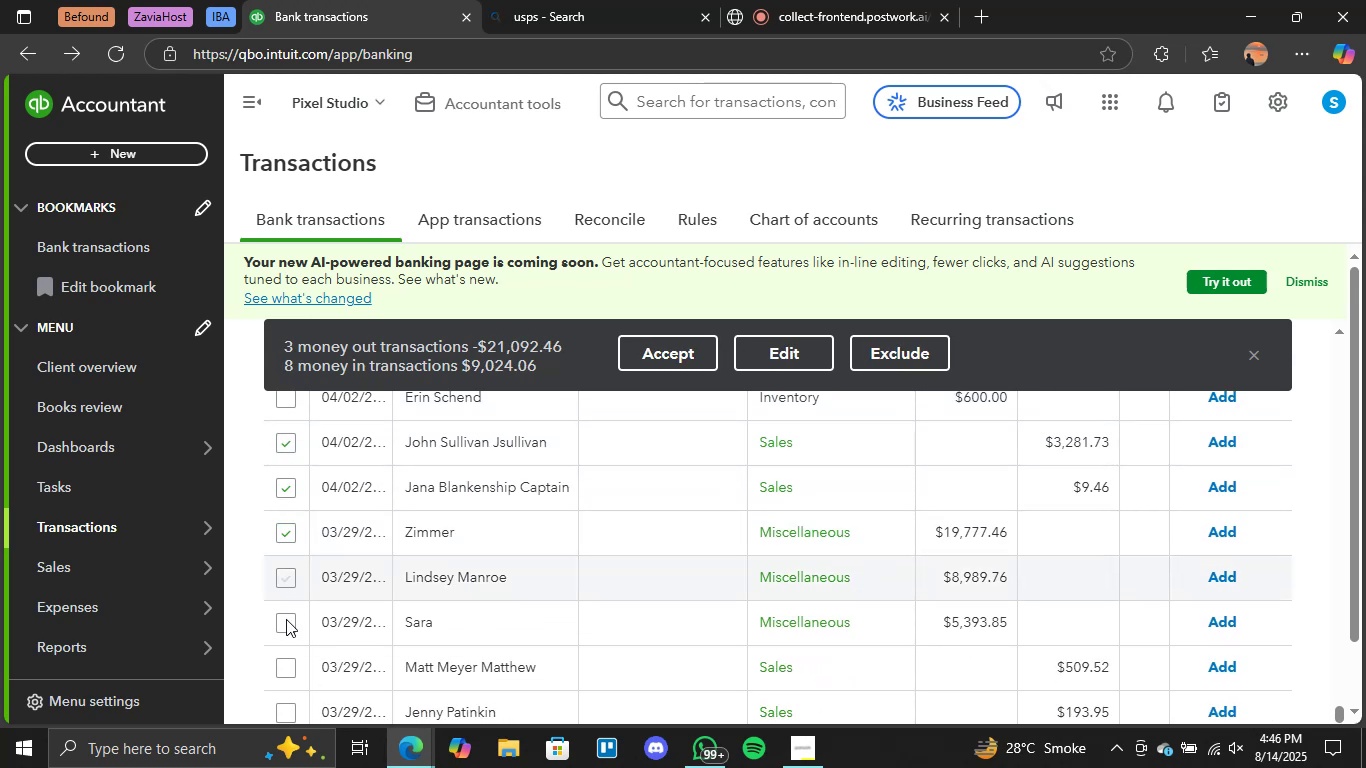 
double_click([286, 619])
 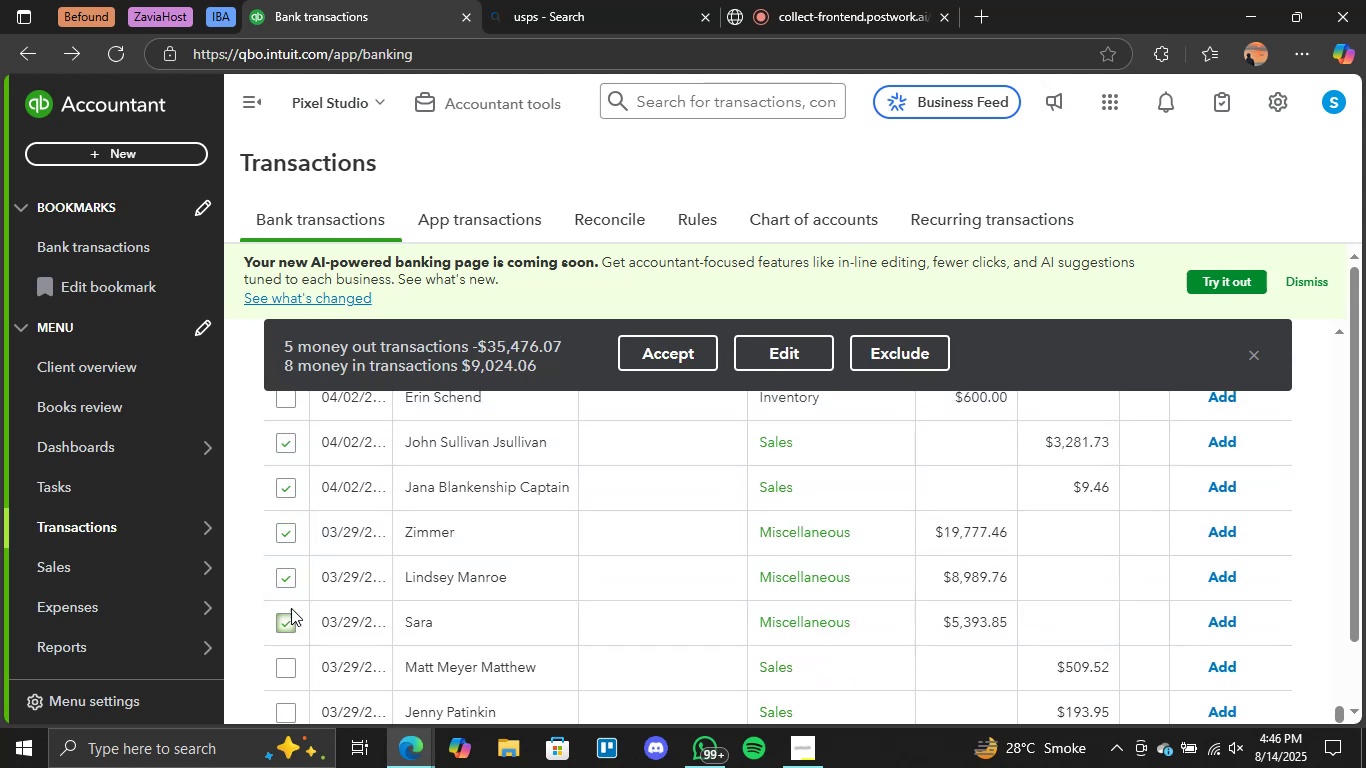 
scroll: coordinate [295, 612], scroll_direction: down, amount: 1.0
 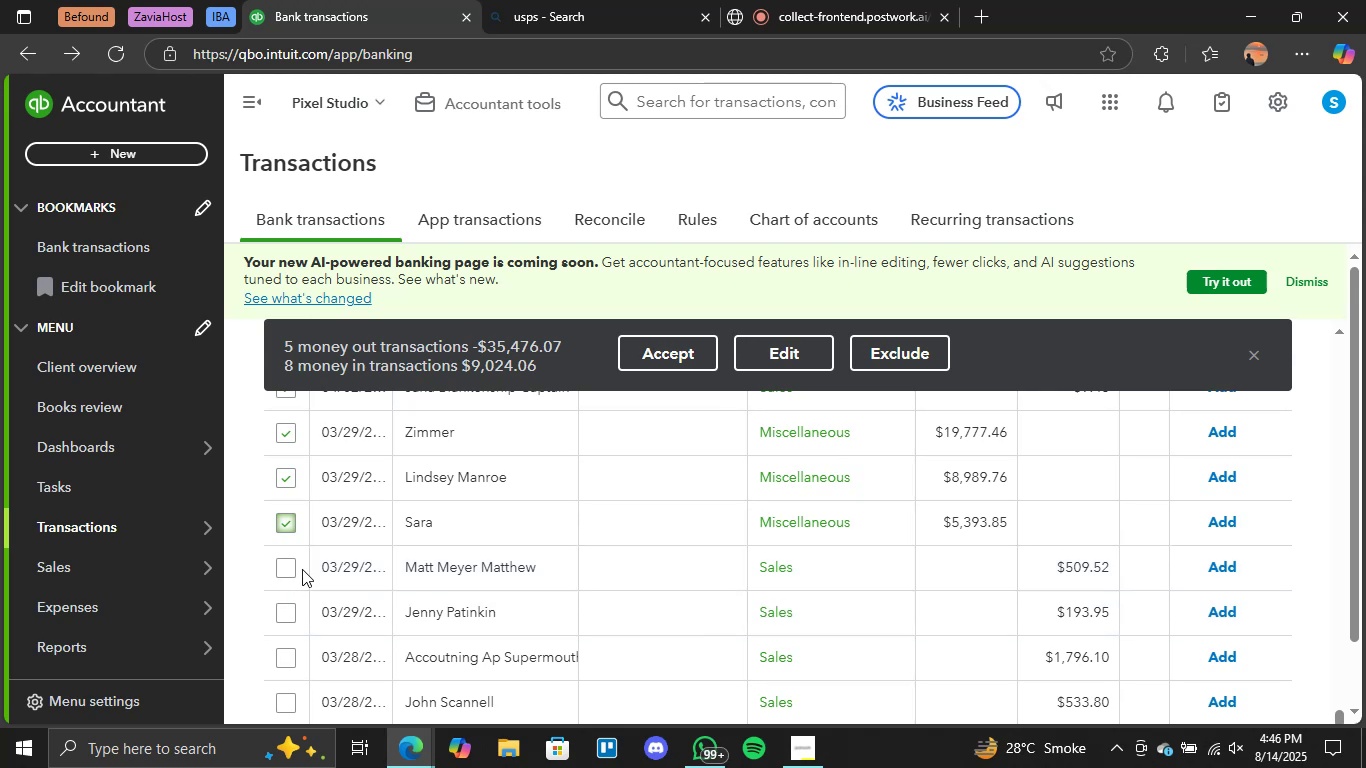 
left_click([287, 568])
 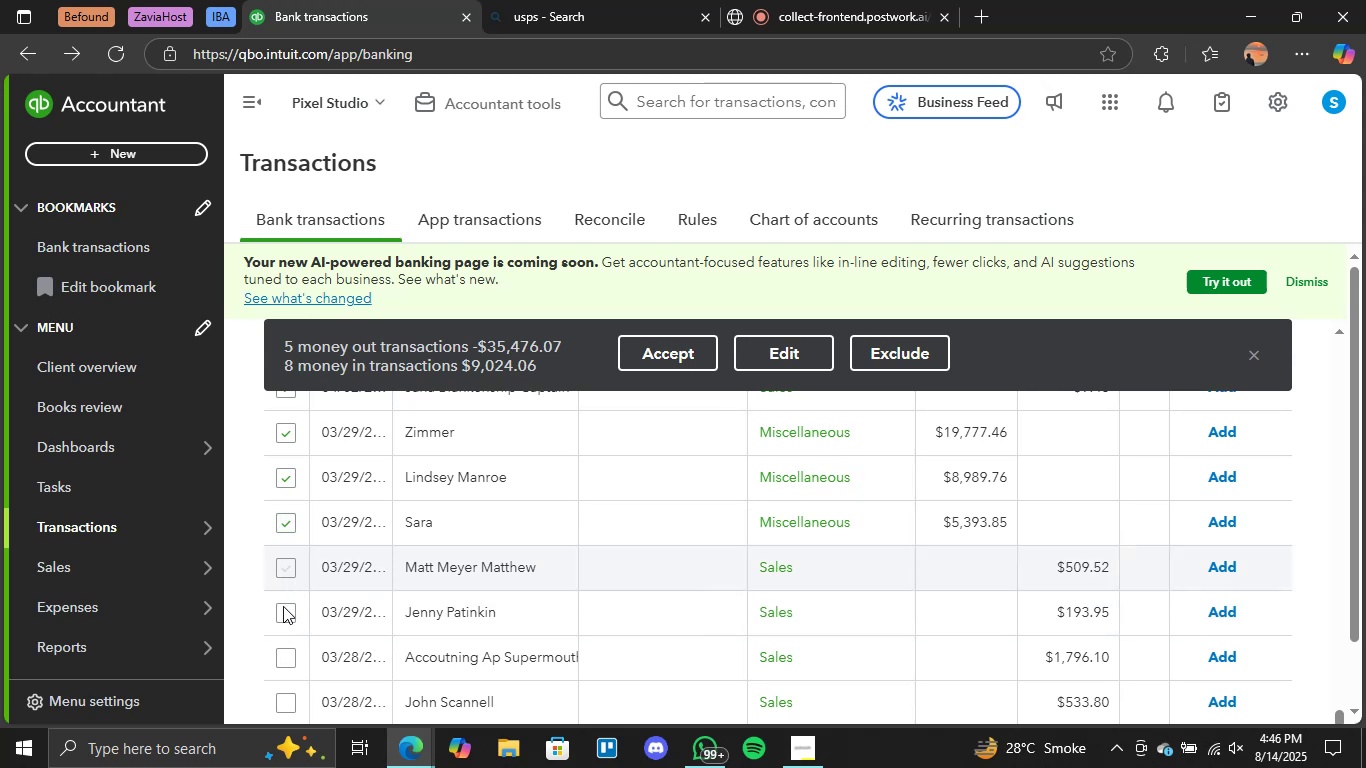 
left_click([282, 603])
 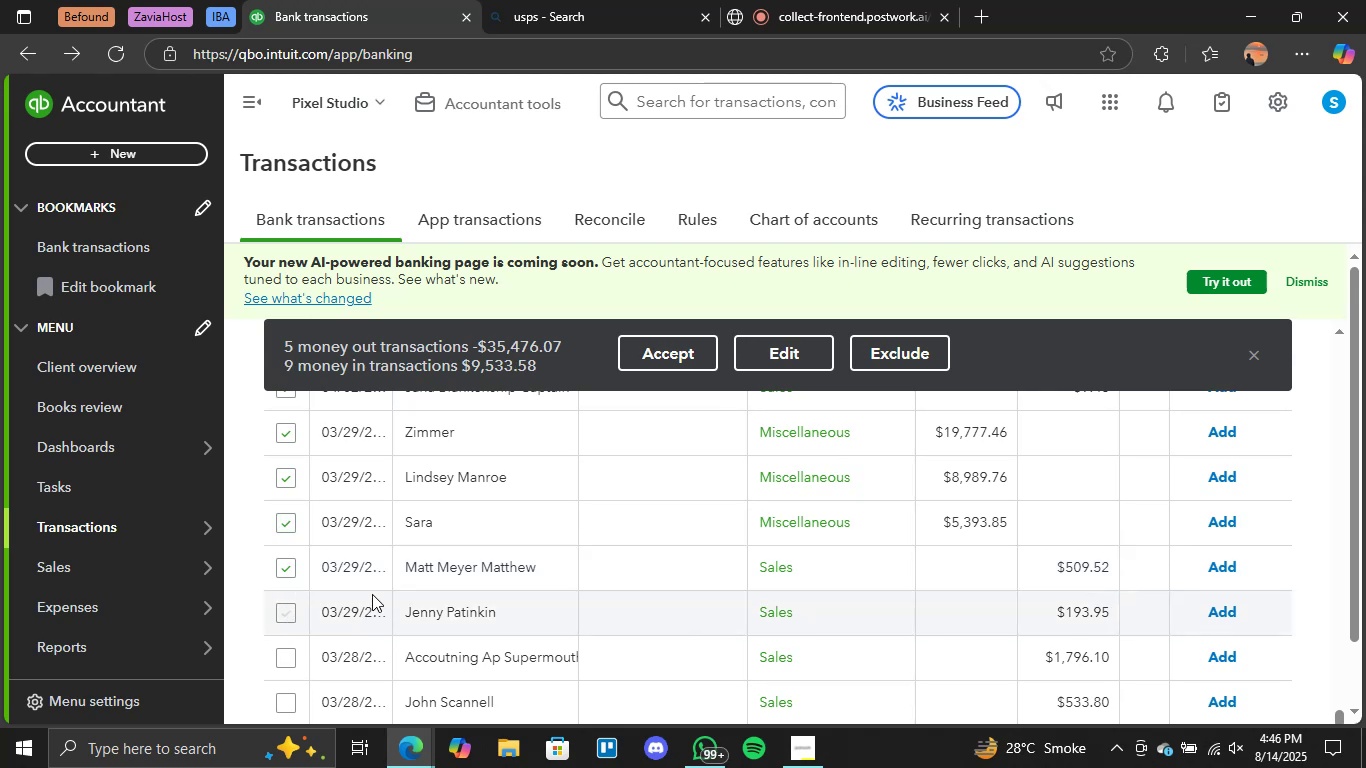 
scroll: coordinate [375, 593], scroll_direction: down, amount: 1.0
 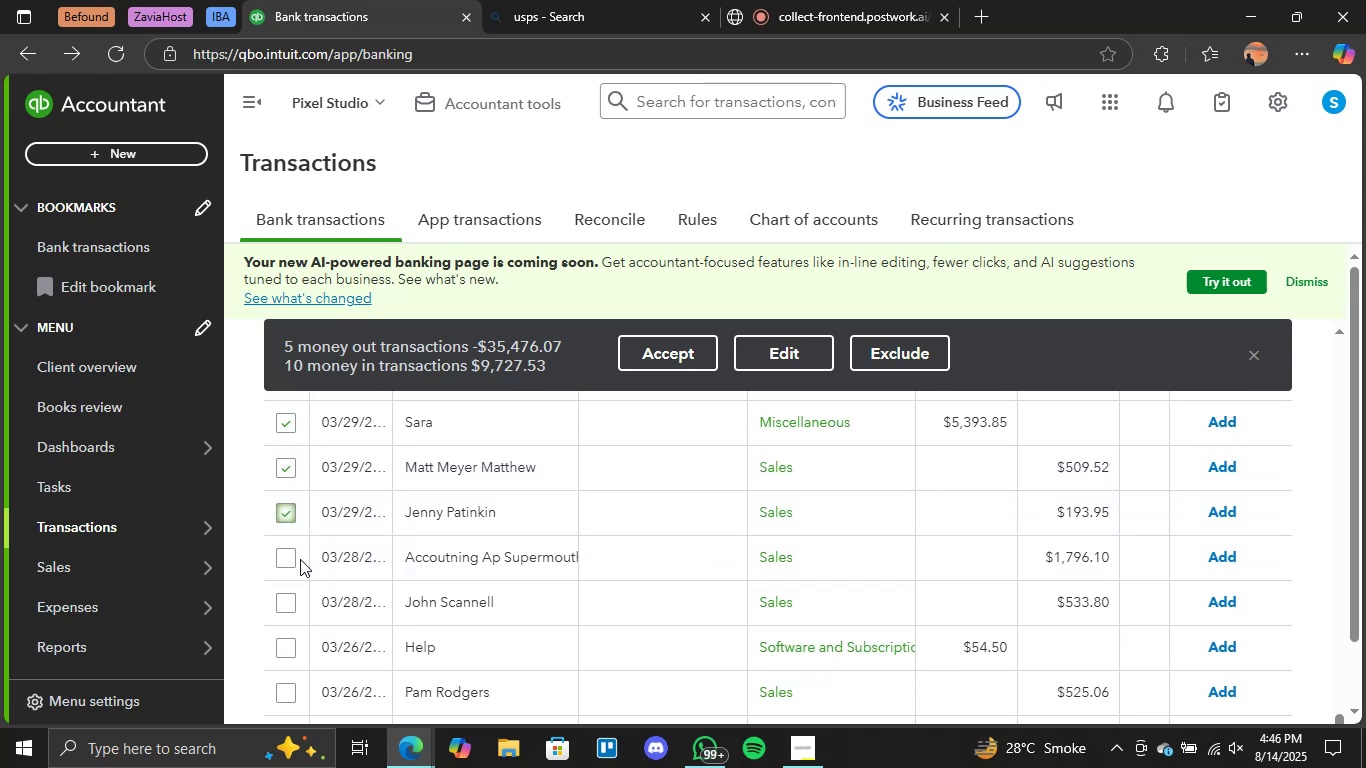 
left_click([285, 557])
 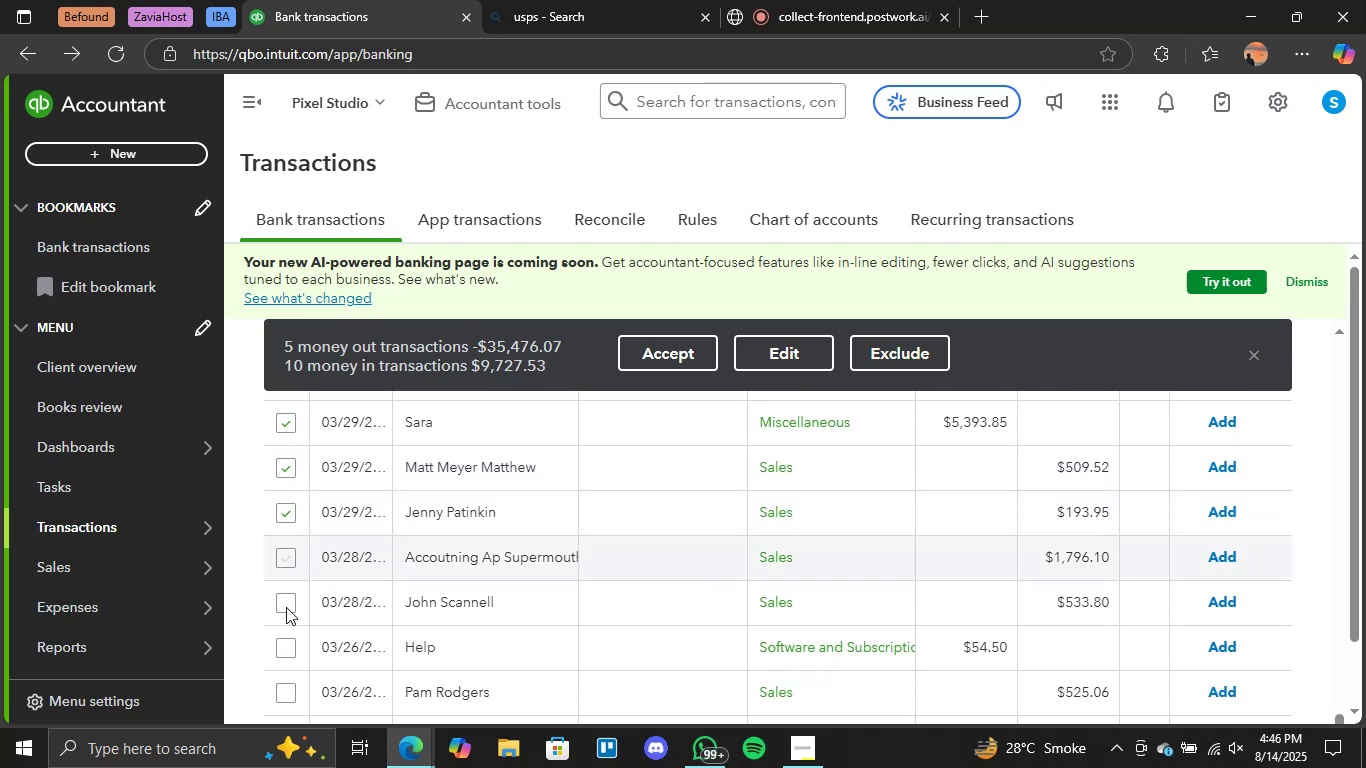 
left_click([286, 607])
 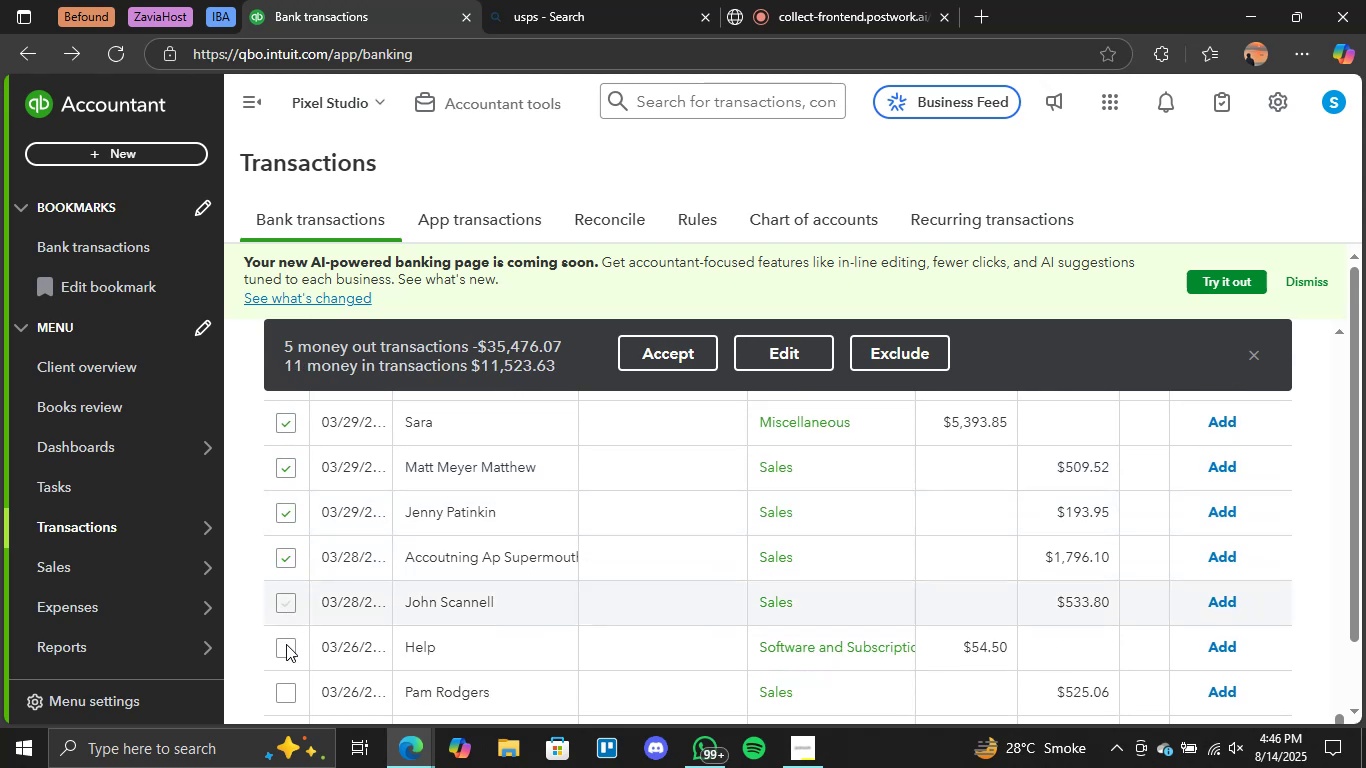 
left_click([286, 644])
 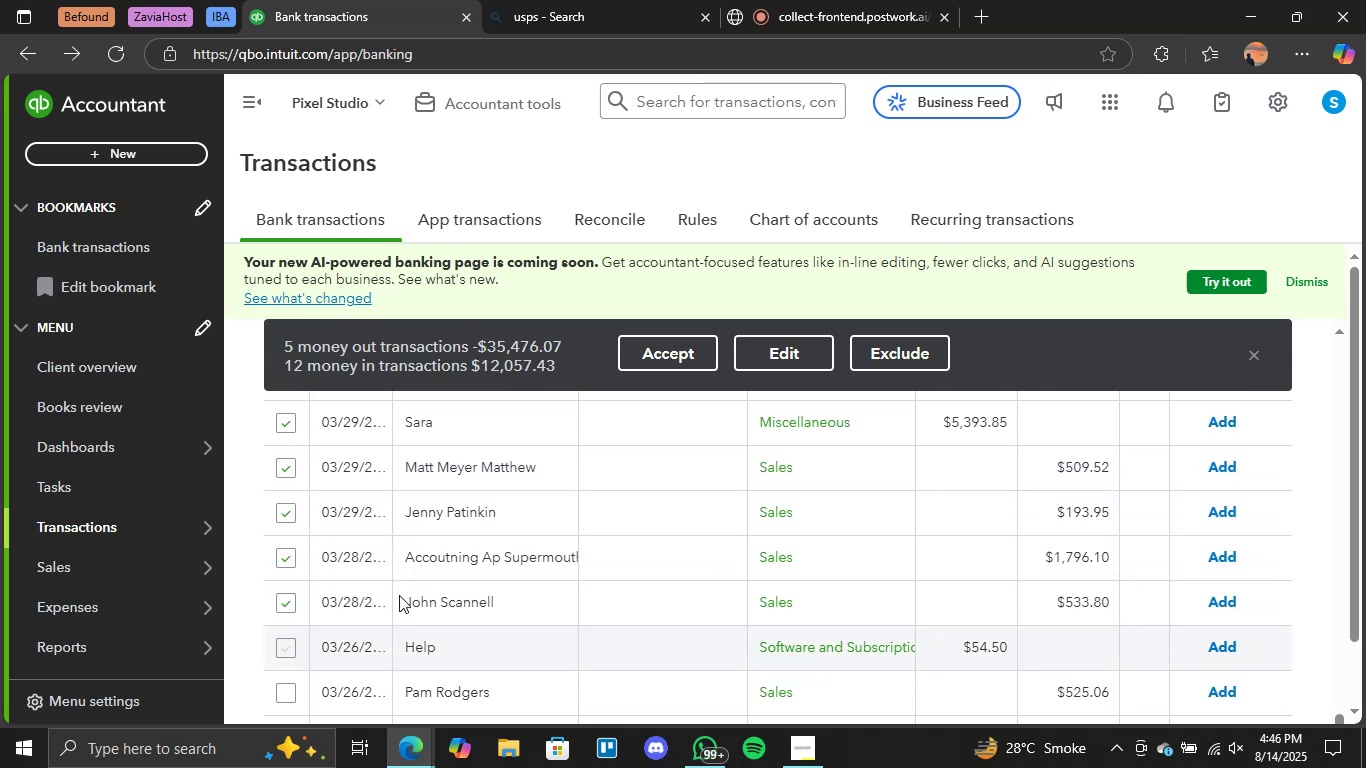 
scroll: coordinate [399, 595], scroll_direction: down, amount: 1.0
 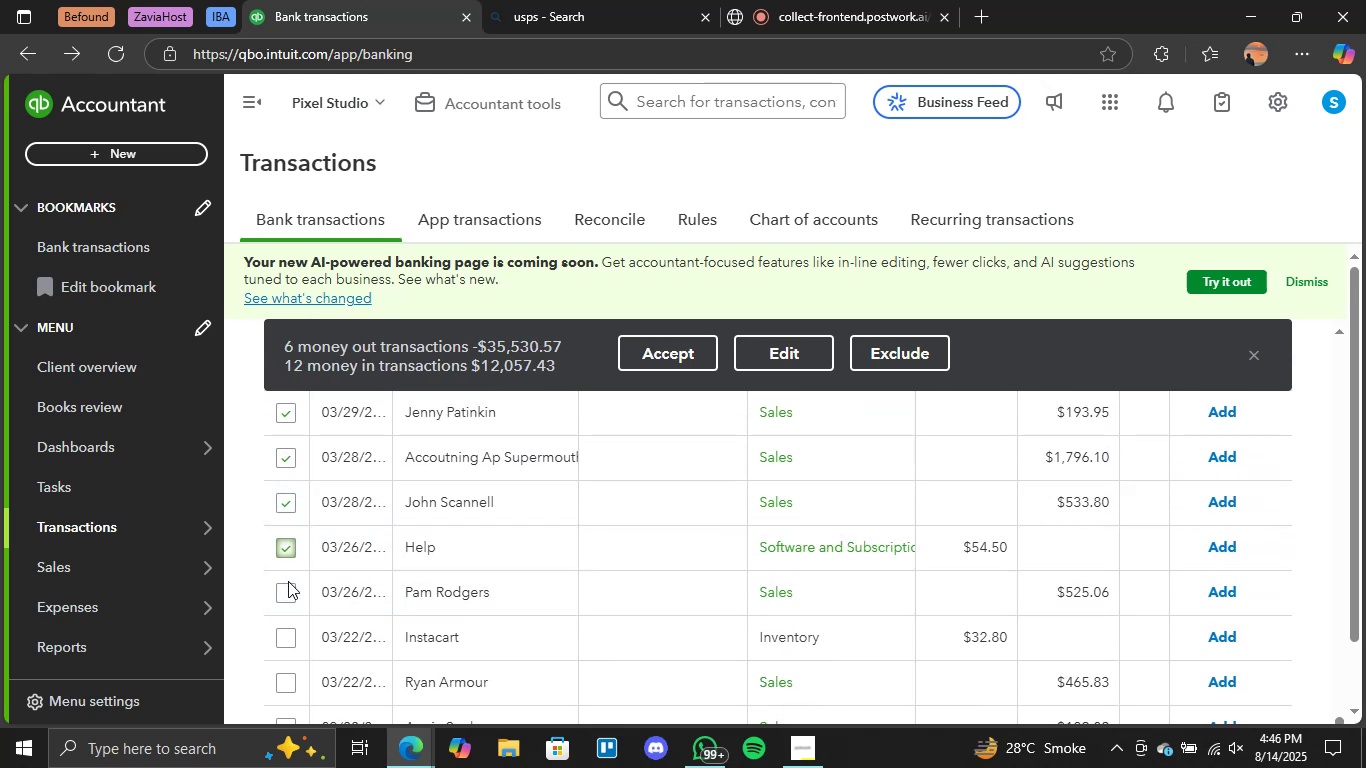 
left_click([288, 591])
 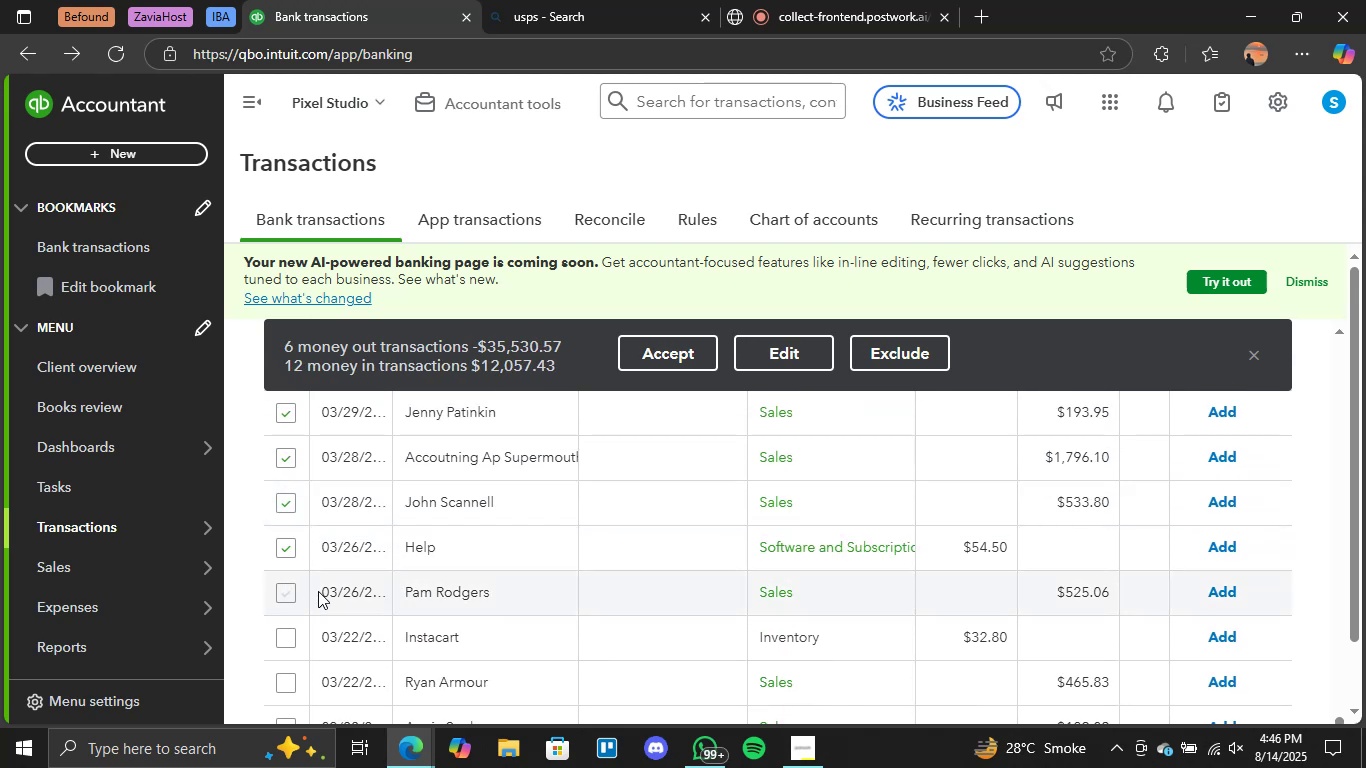 
scroll: coordinate [320, 593], scroll_direction: down, amount: 1.0
 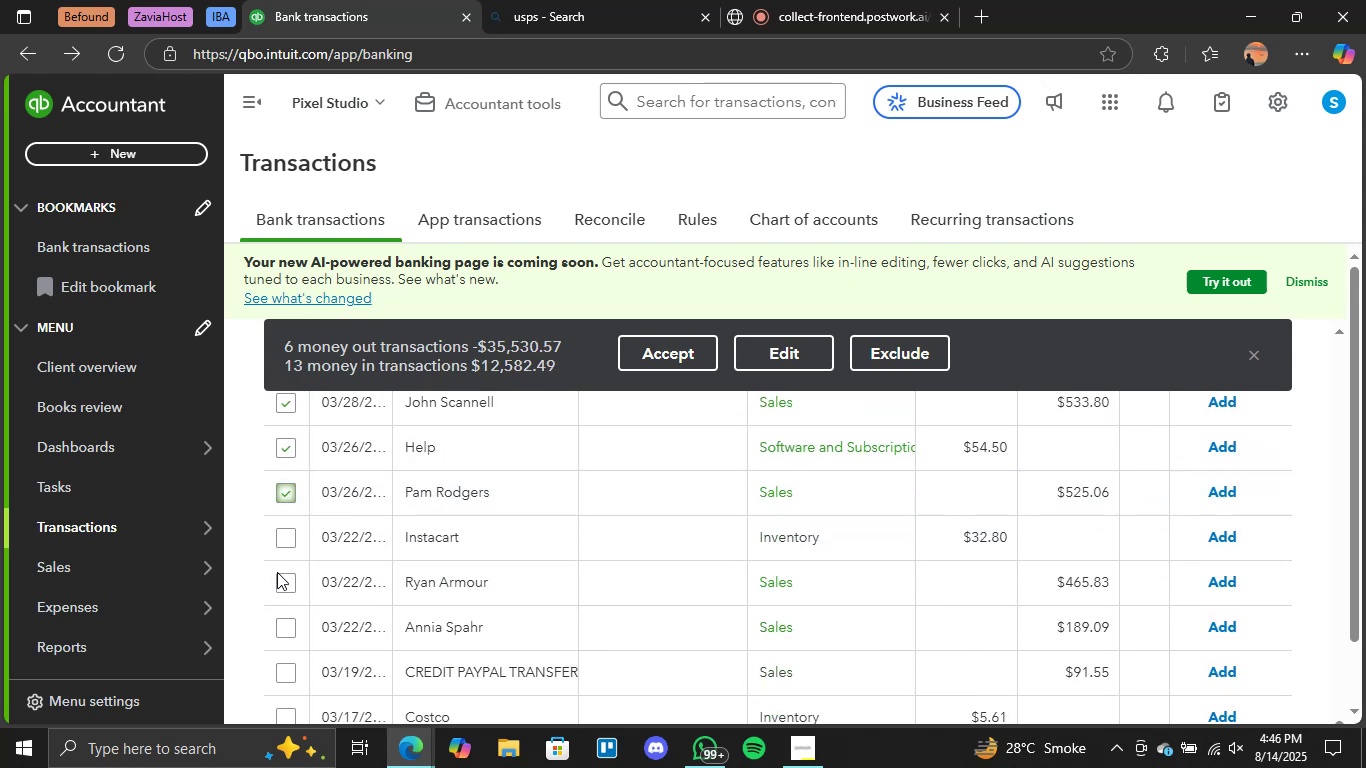 
left_click([281, 589])
 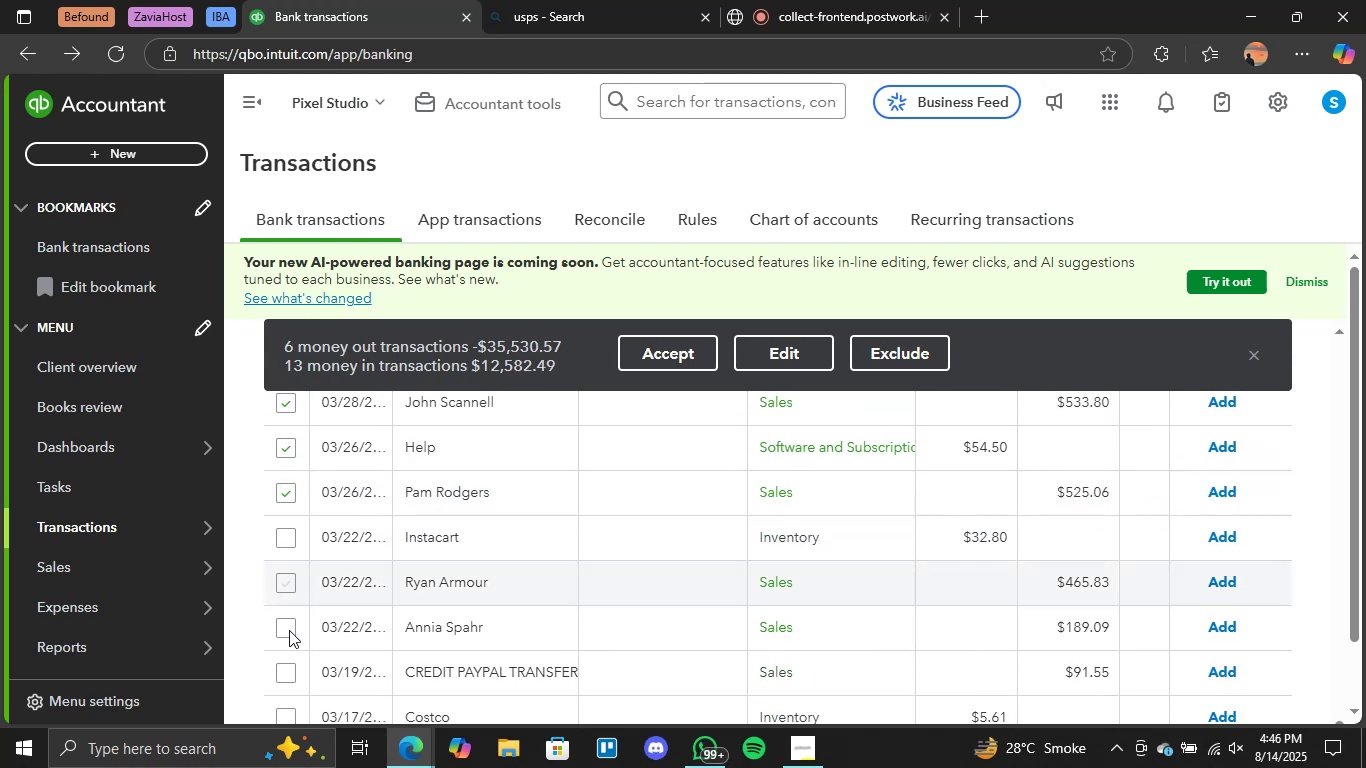 
left_click([289, 630])
 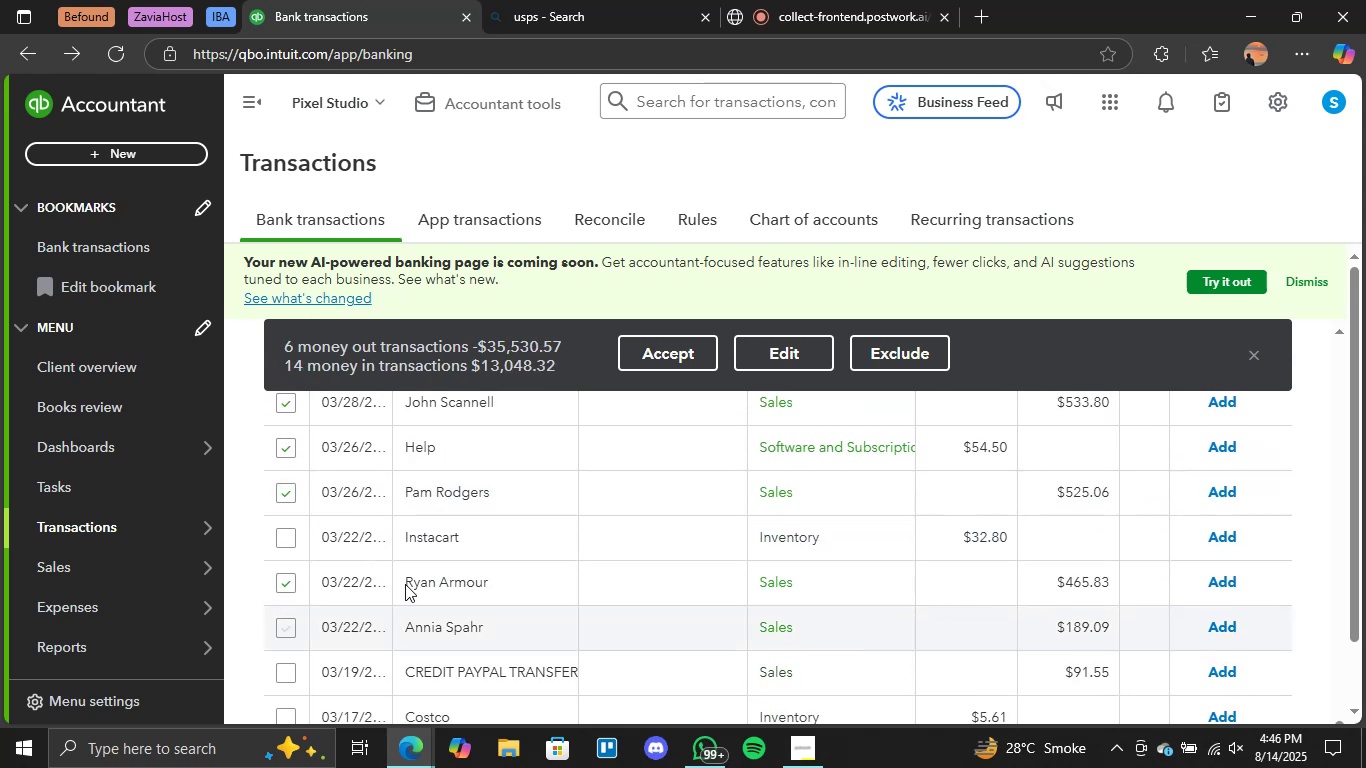 
scroll: coordinate [407, 584], scroll_direction: down, amount: 1.0
 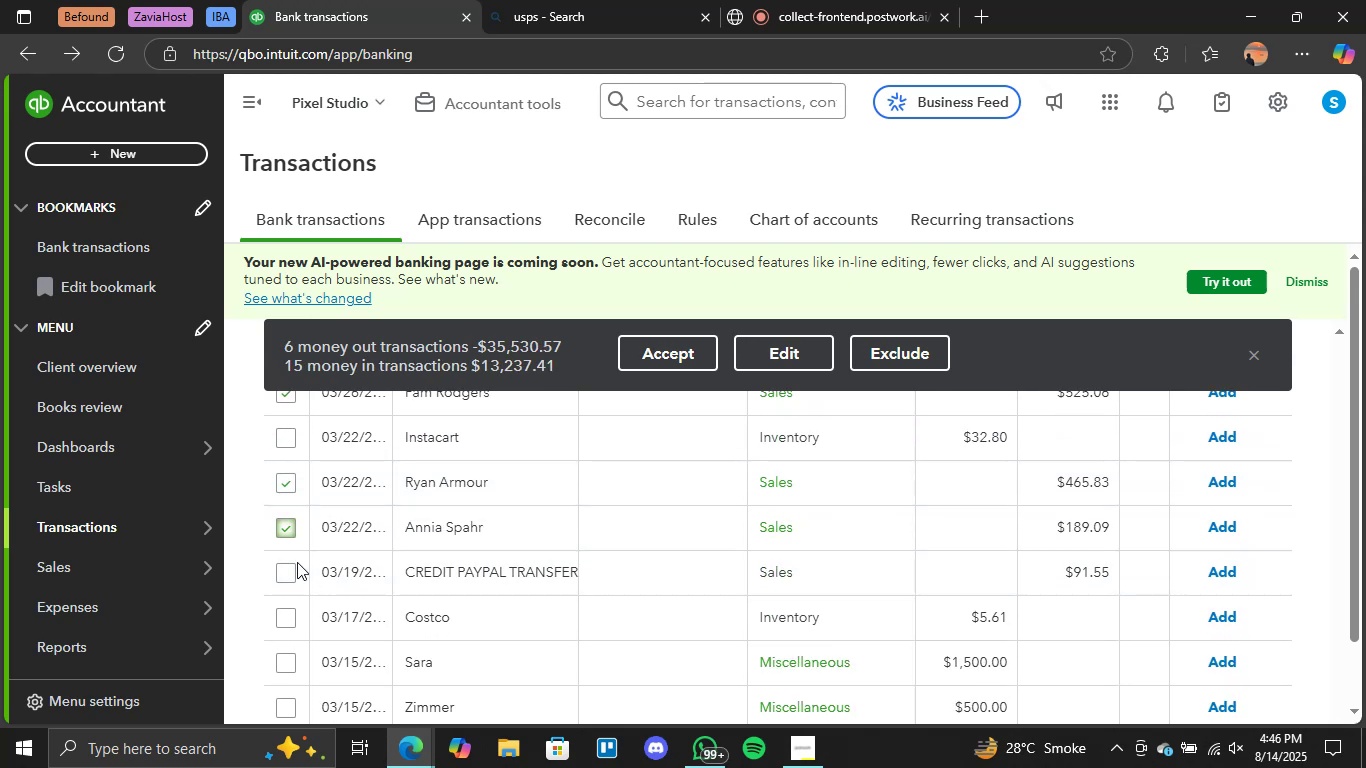 
left_click([293, 571])
 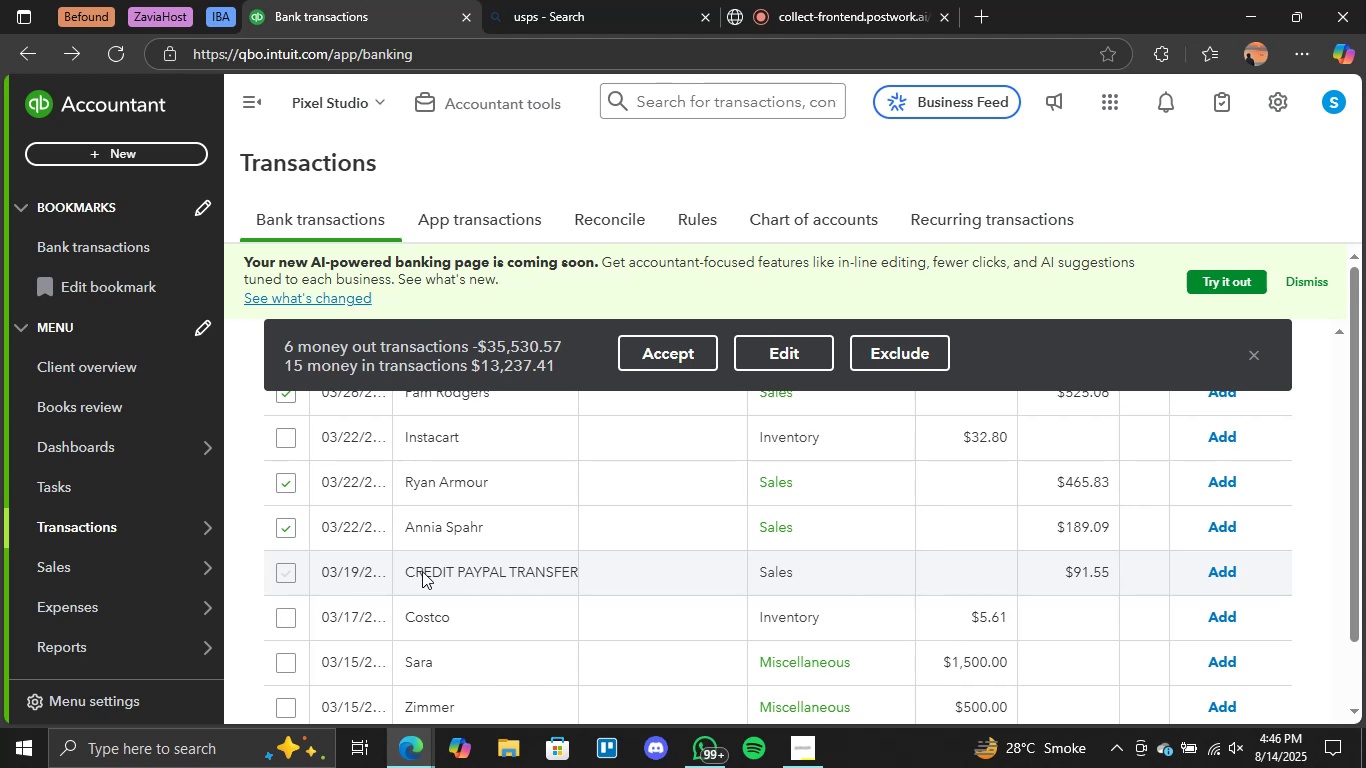 
scroll: coordinate [422, 571], scroll_direction: down, amount: 1.0
 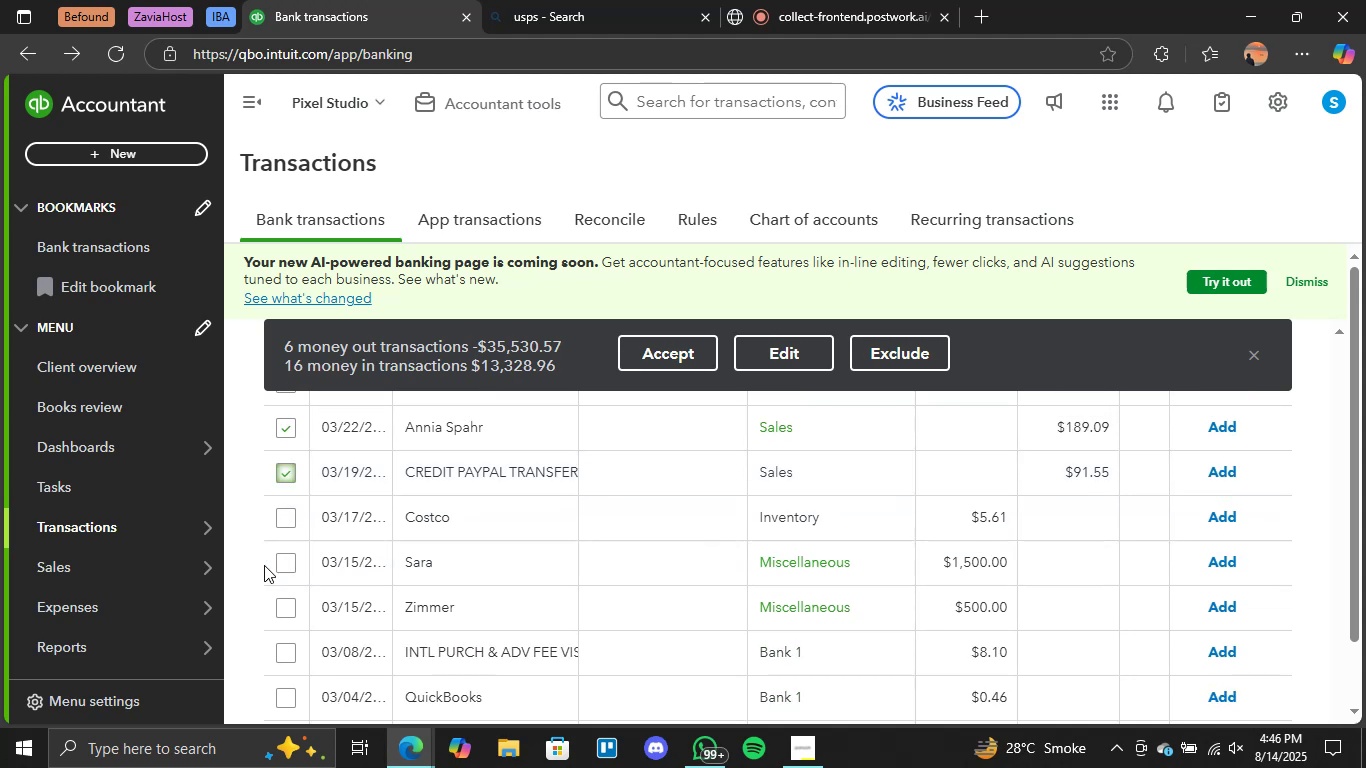 
left_click([283, 562])
 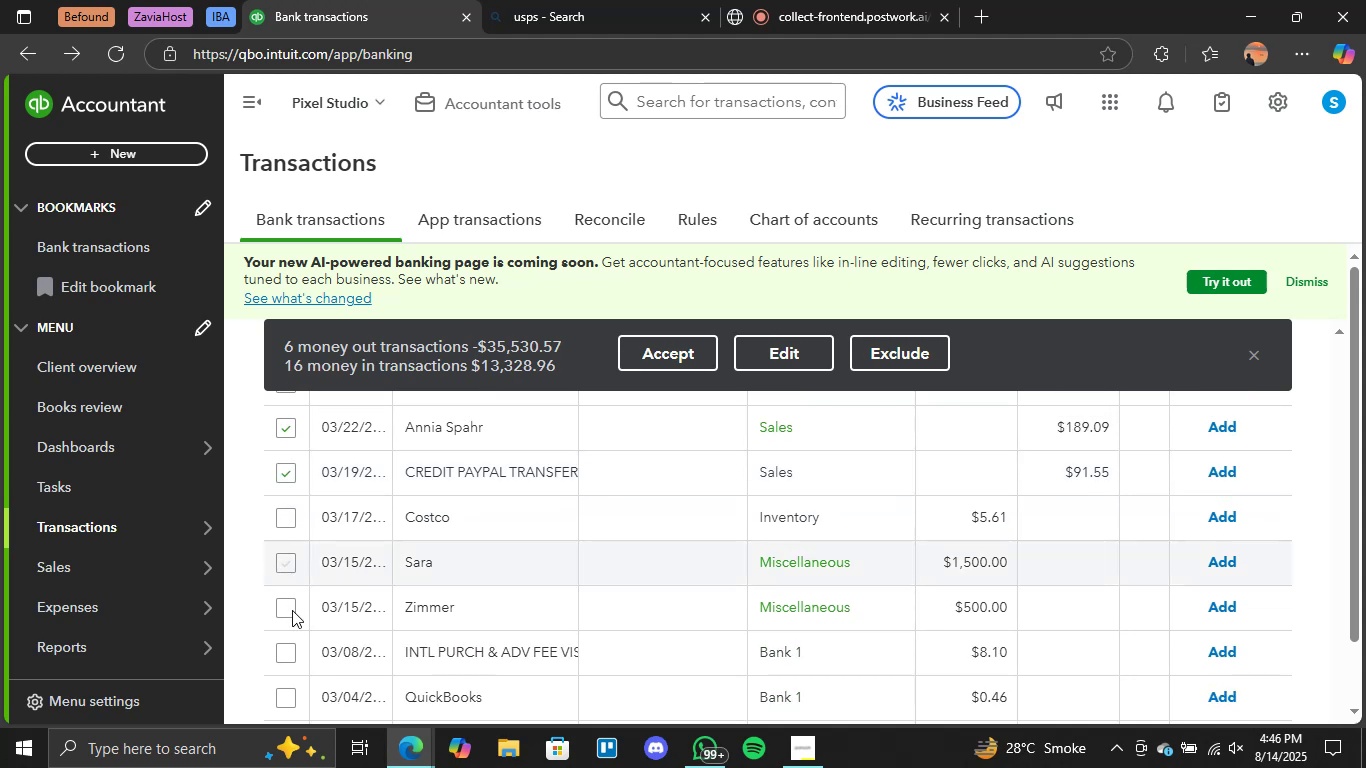 
double_click([292, 610])
 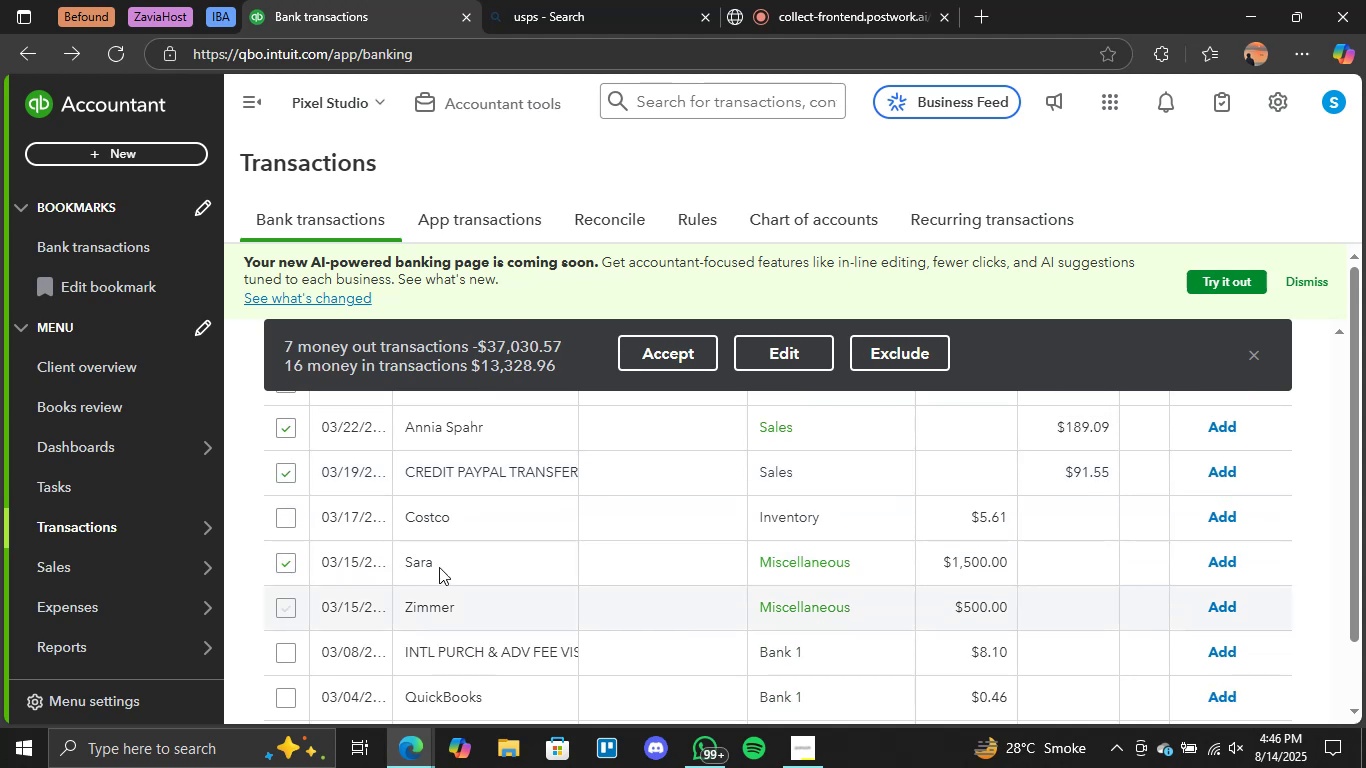 
scroll: coordinate [439, 567], scroll_direction: down, amount: 2.0
 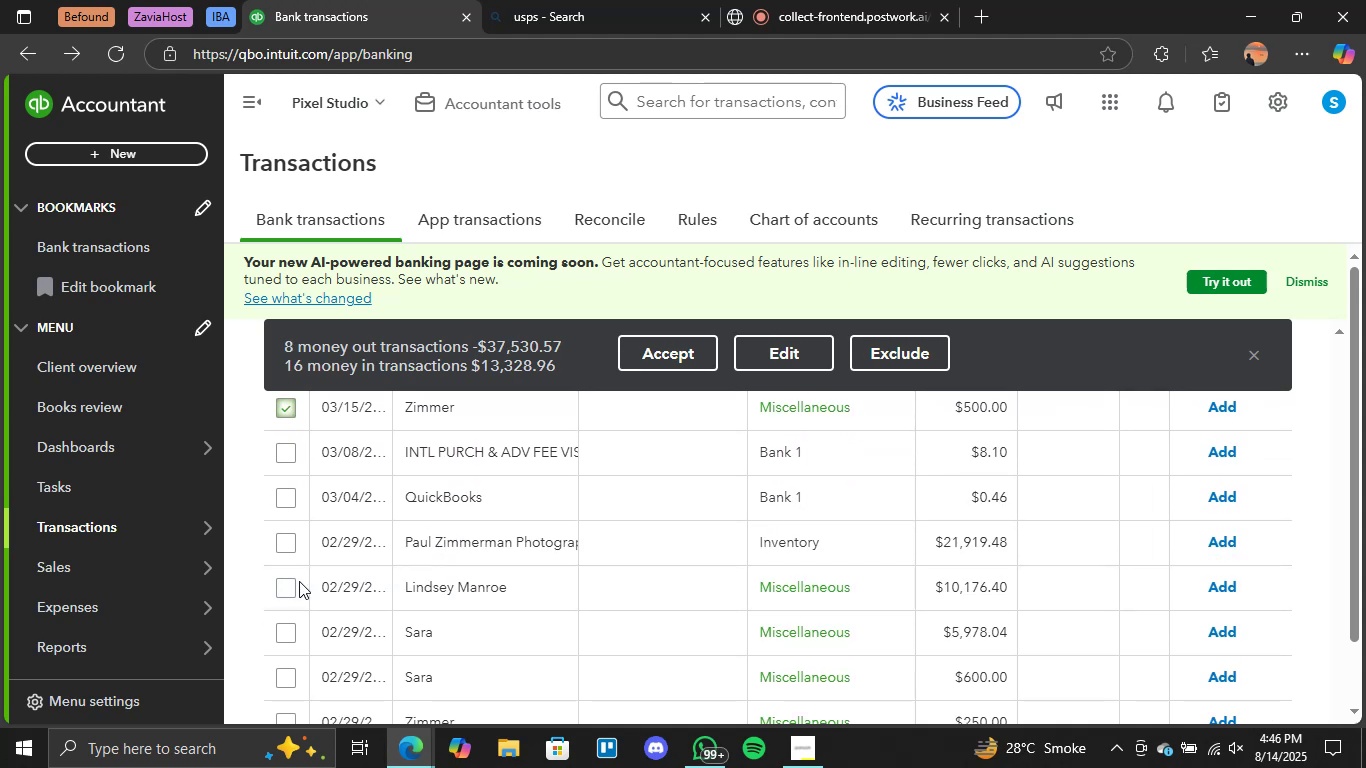 
left_click([289, 588])
 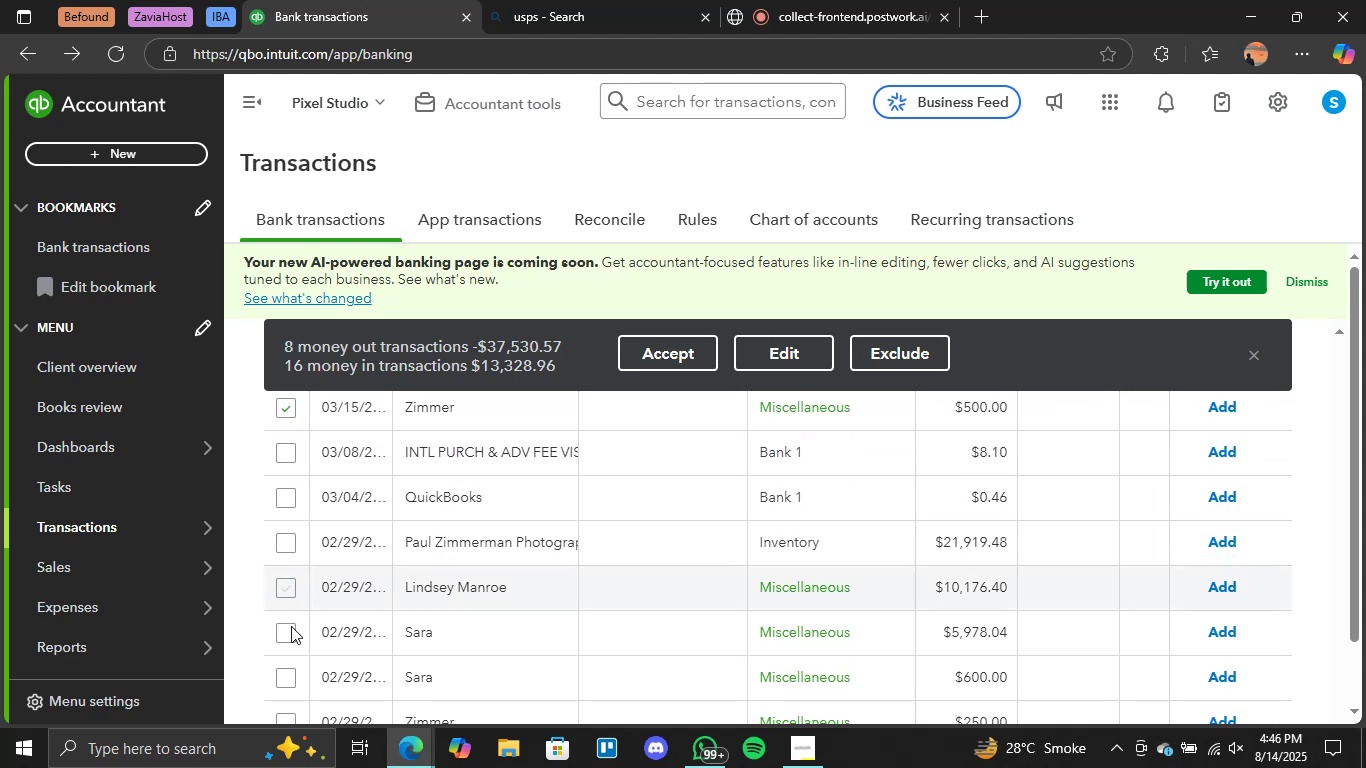 
left_click([291, 629])
 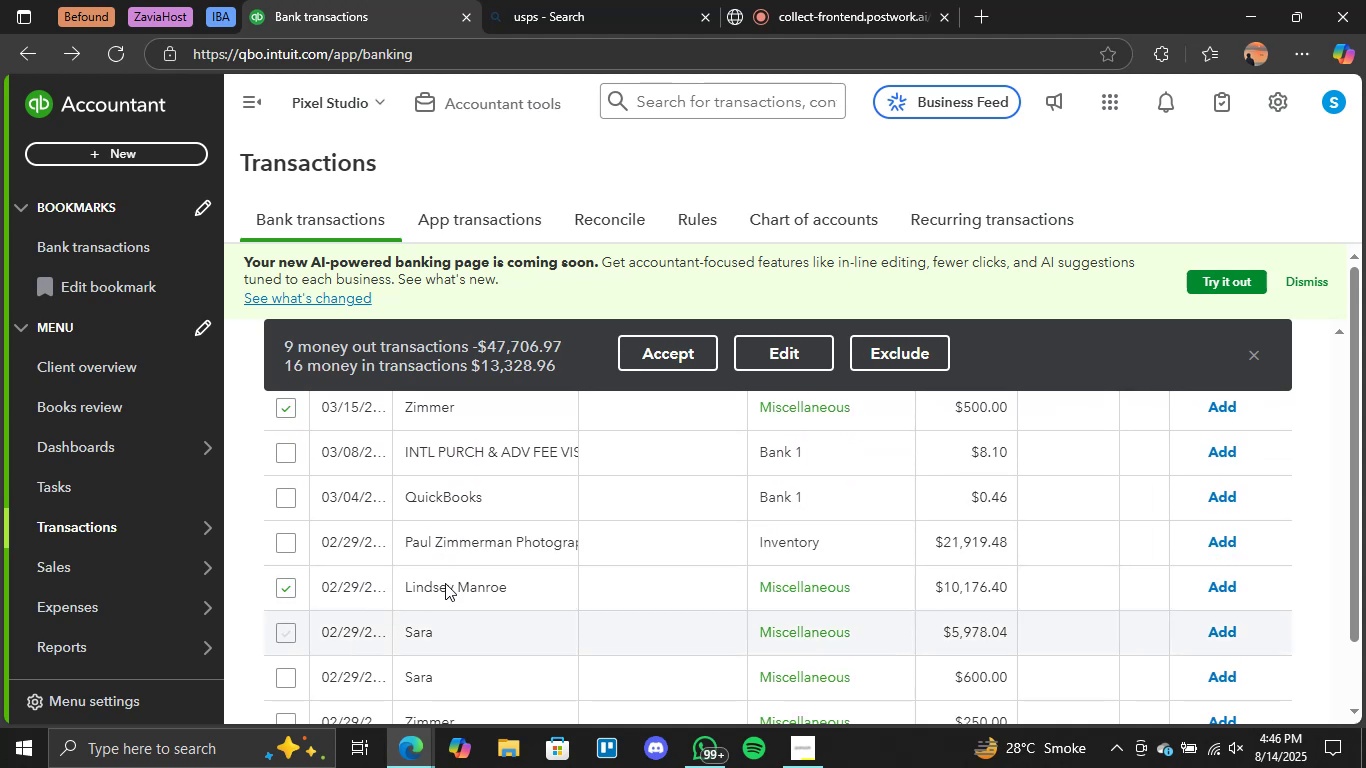 
scroll: coordinate [447, 583], scroll_direction: down, amount: 1.0
 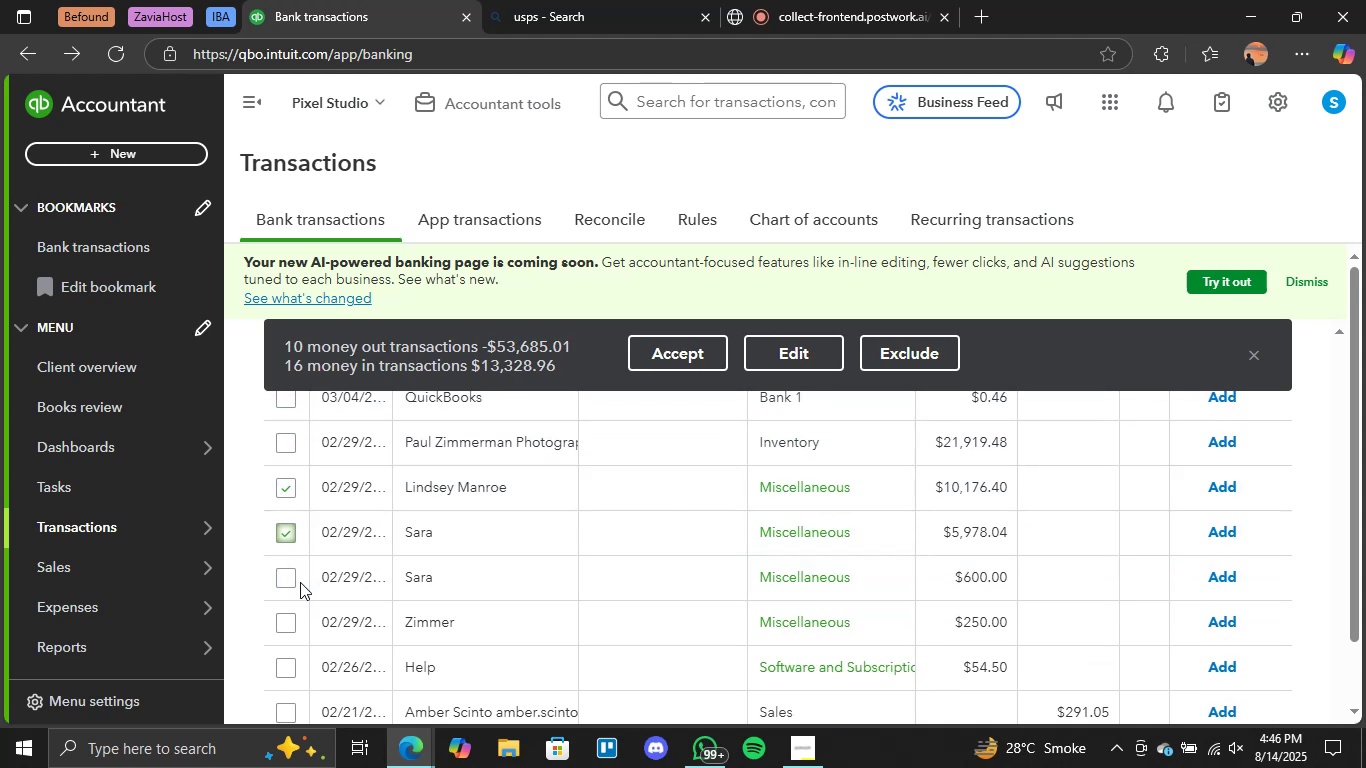 
left_click([291, 583])
 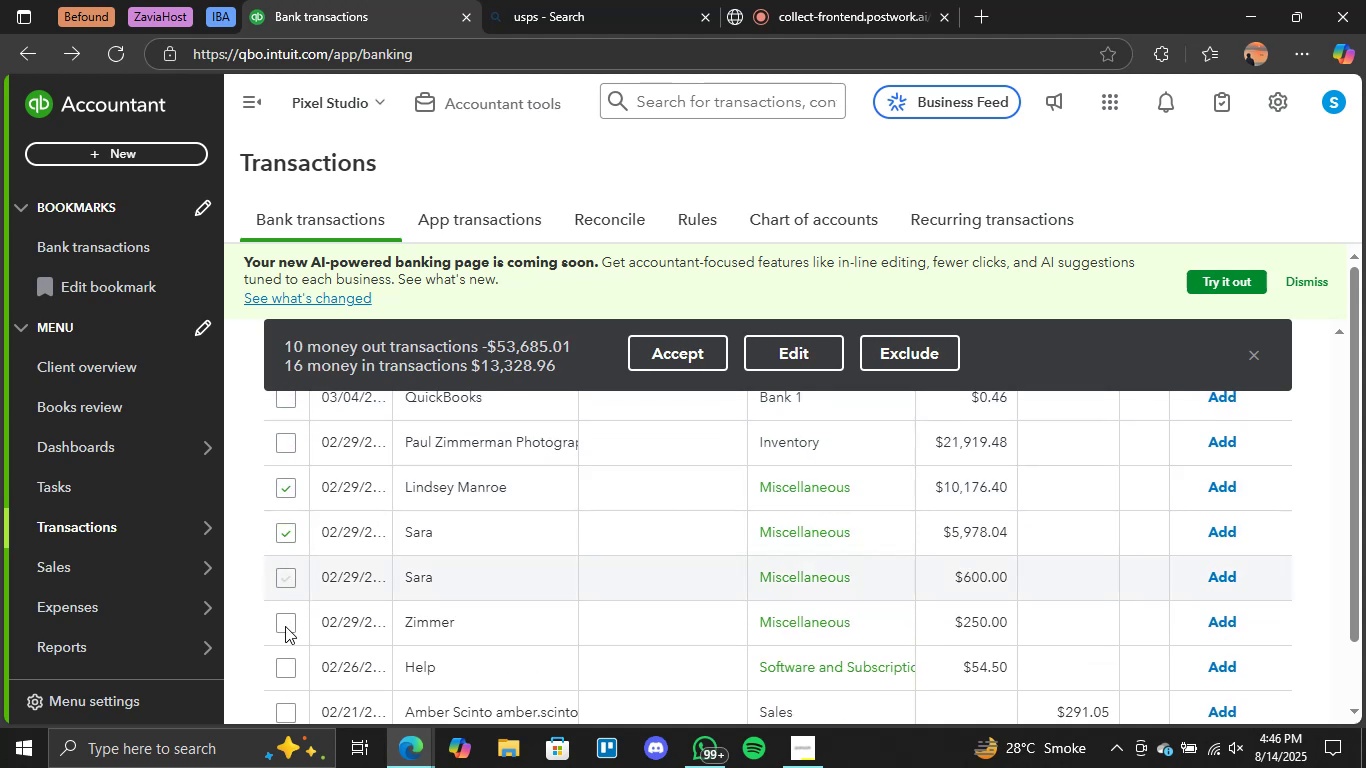 
left_click([285, 625])
 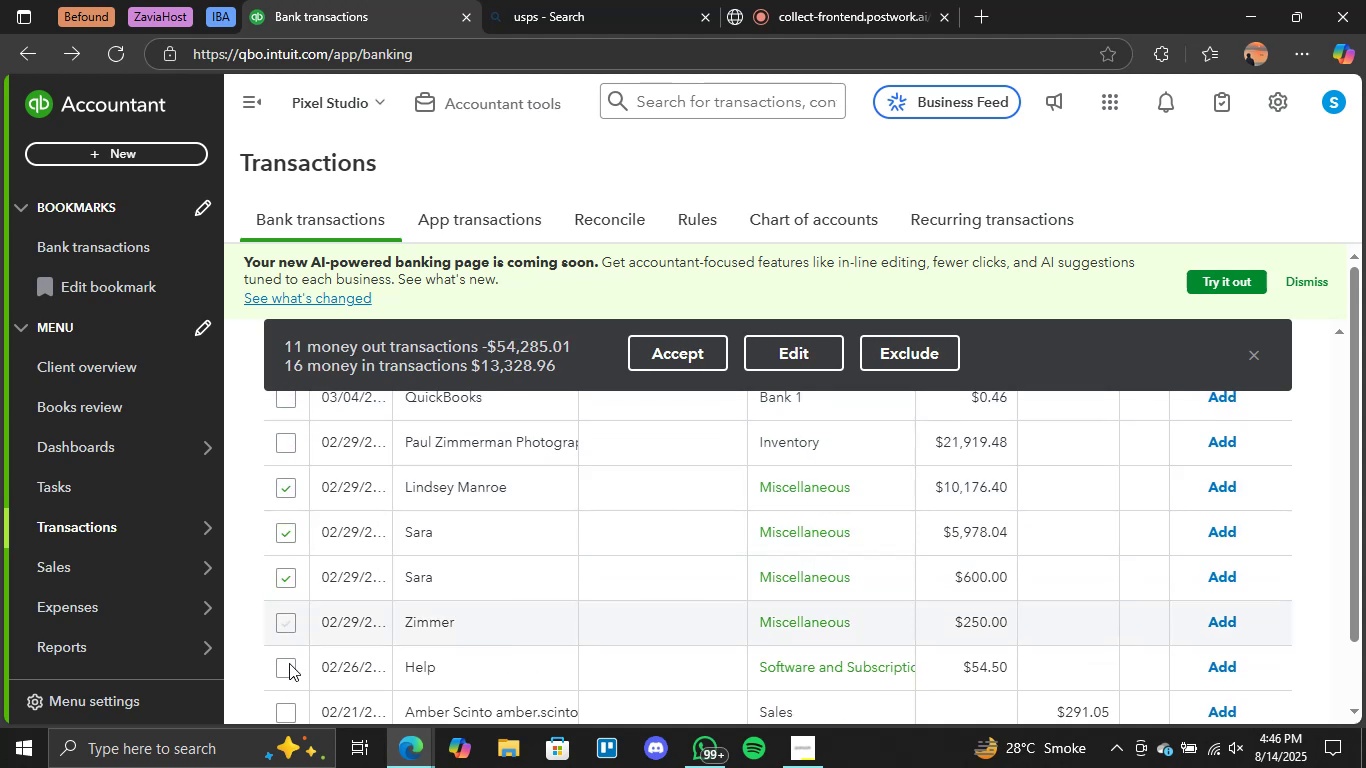 
left_click([289, 665])
 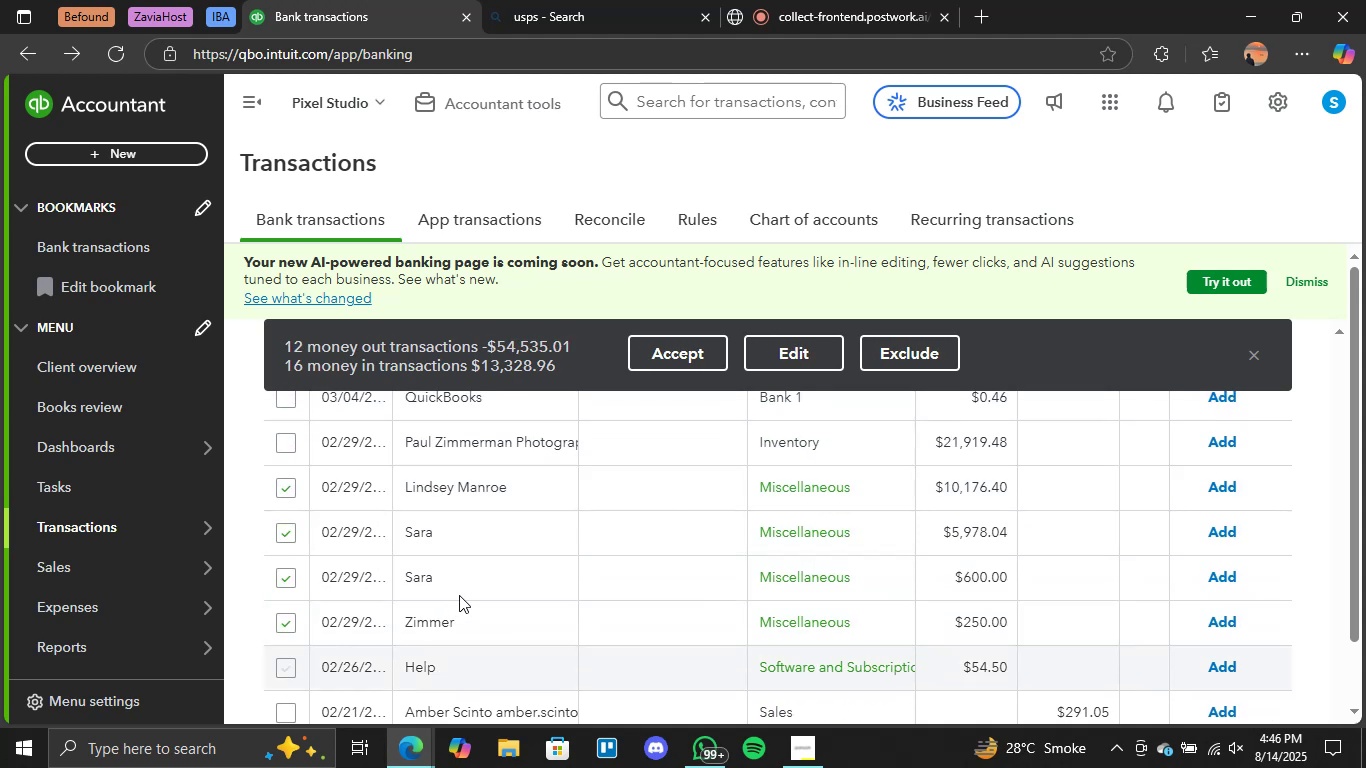 
scroll: coordinate [461, 593], scroll_direction: down, amount: 2.0
 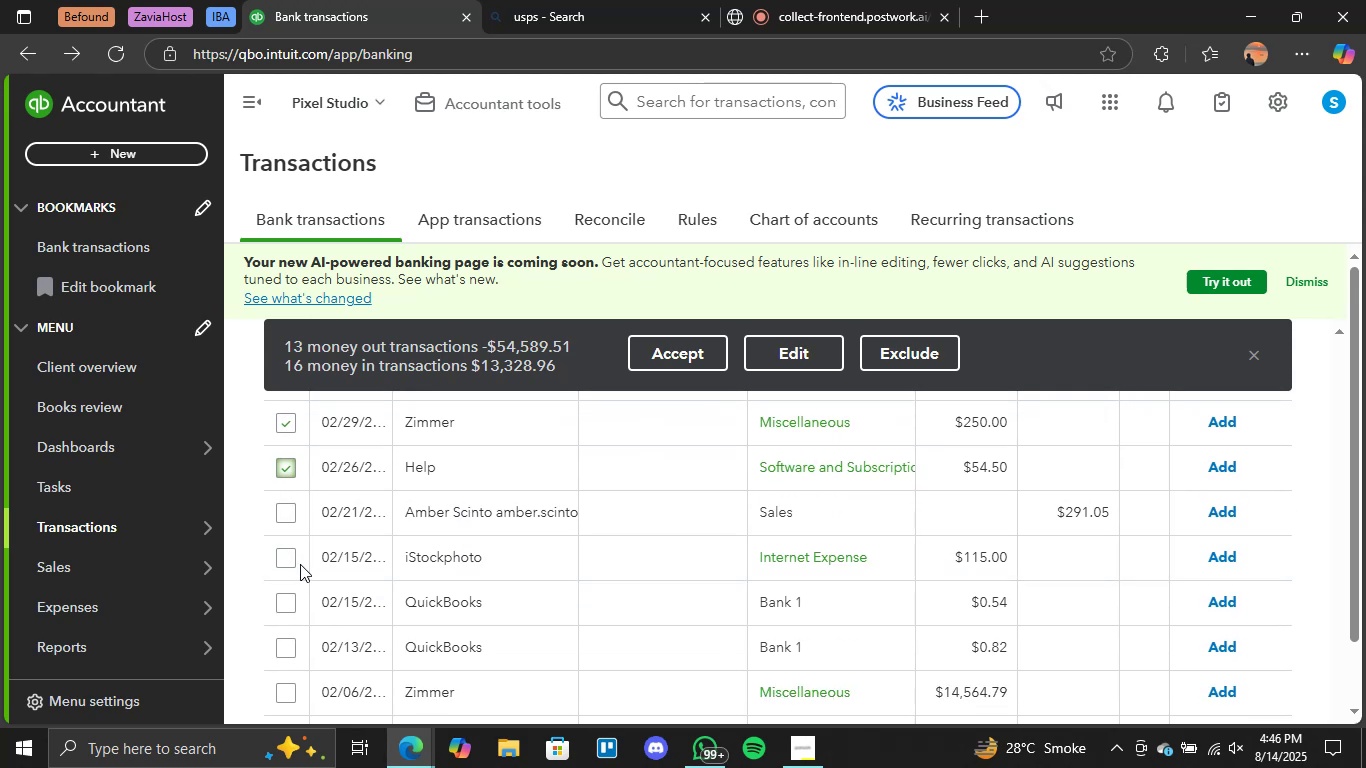 
left_click([289, 556])
 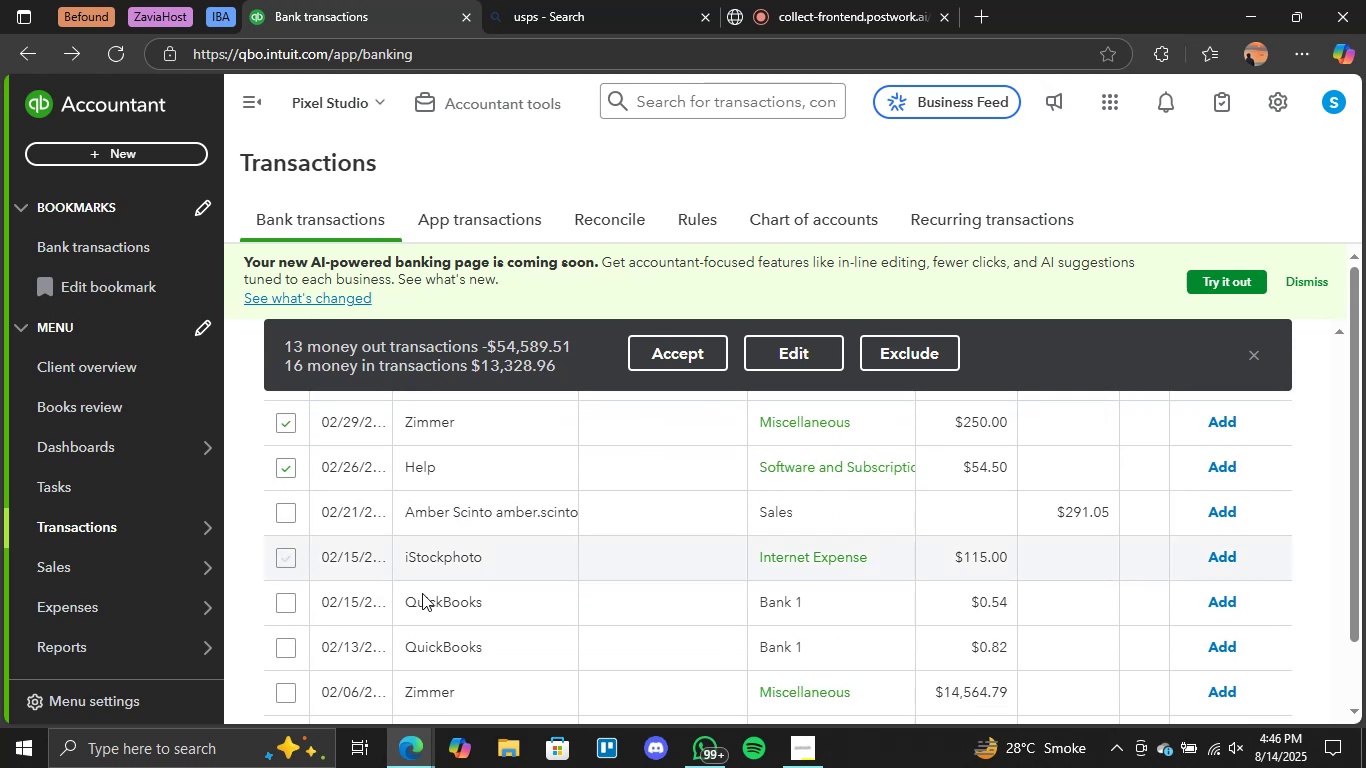 
scroll: coordinate [420, 594], scroll_direction: down, amount: 2.0
 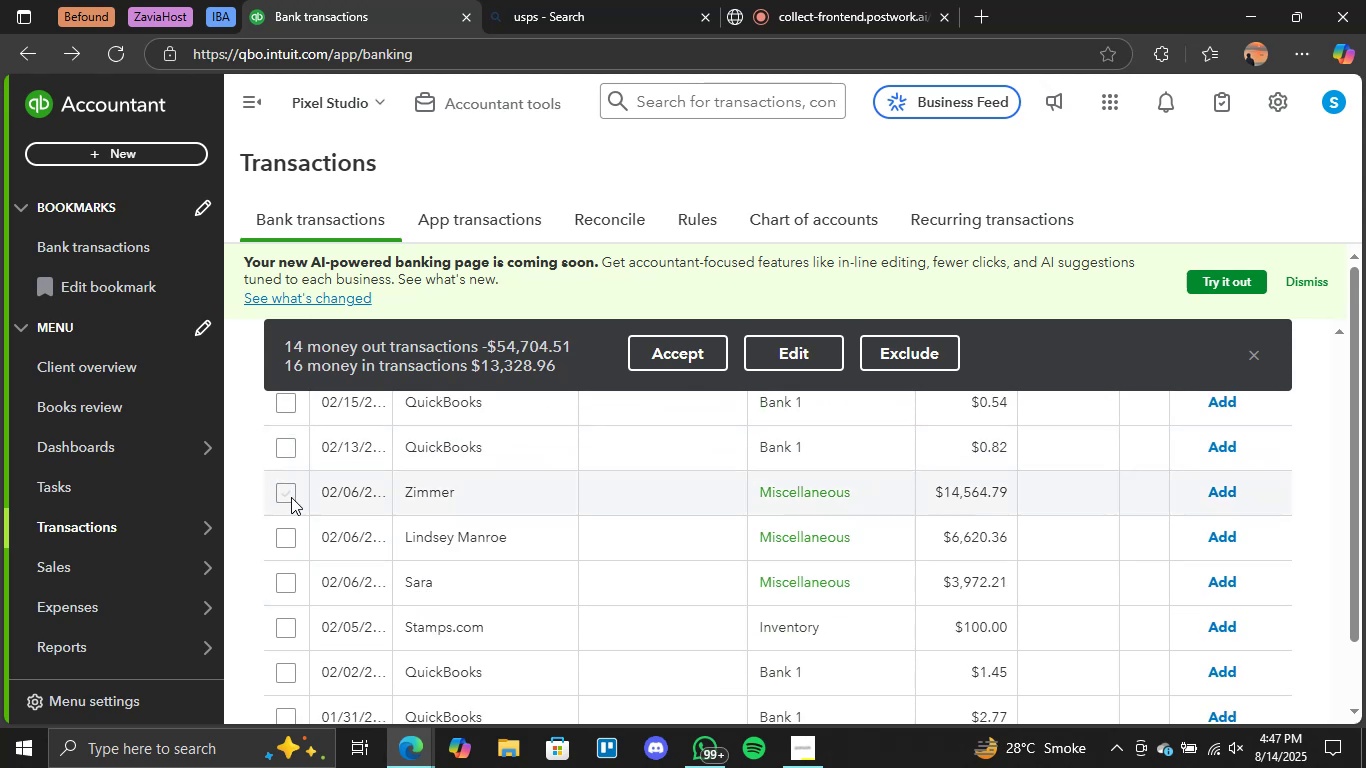 
double_click([289, 540])
 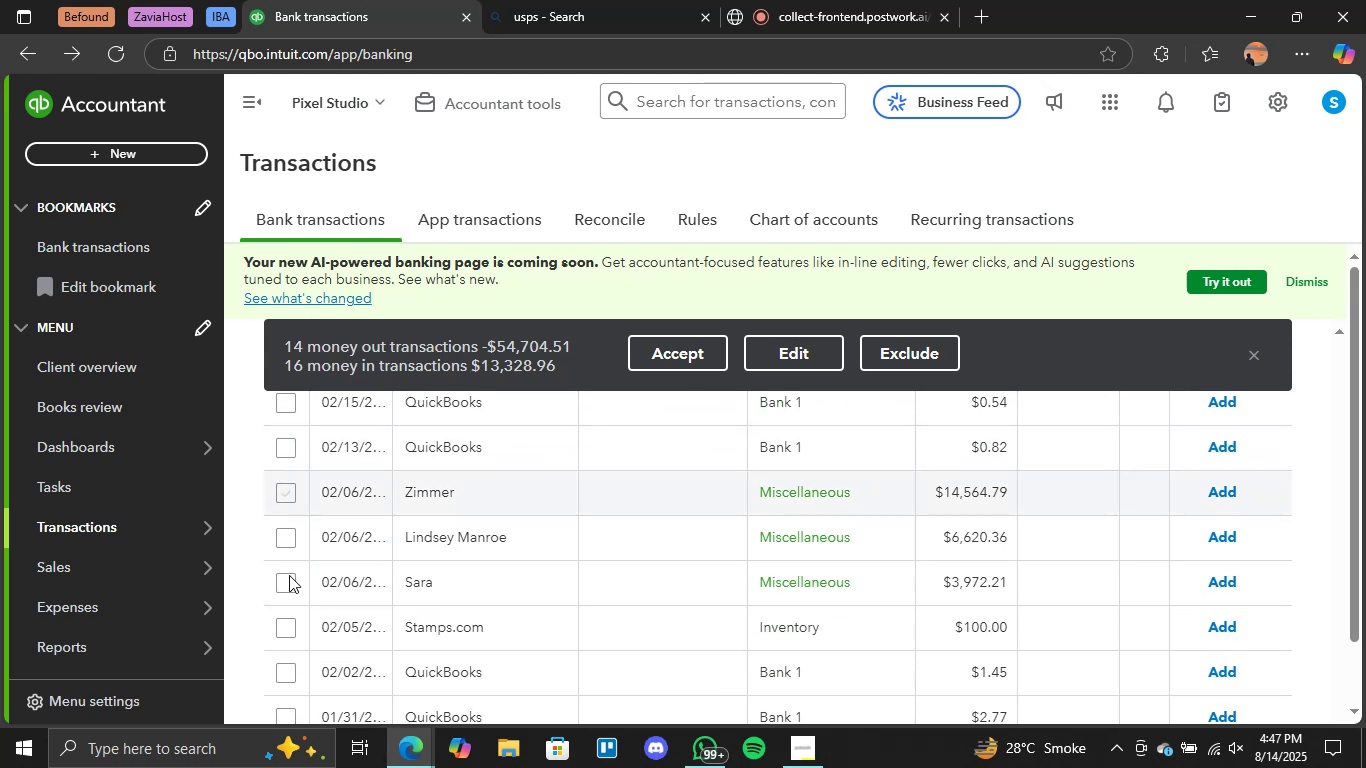 
triple_click([289, 576])
 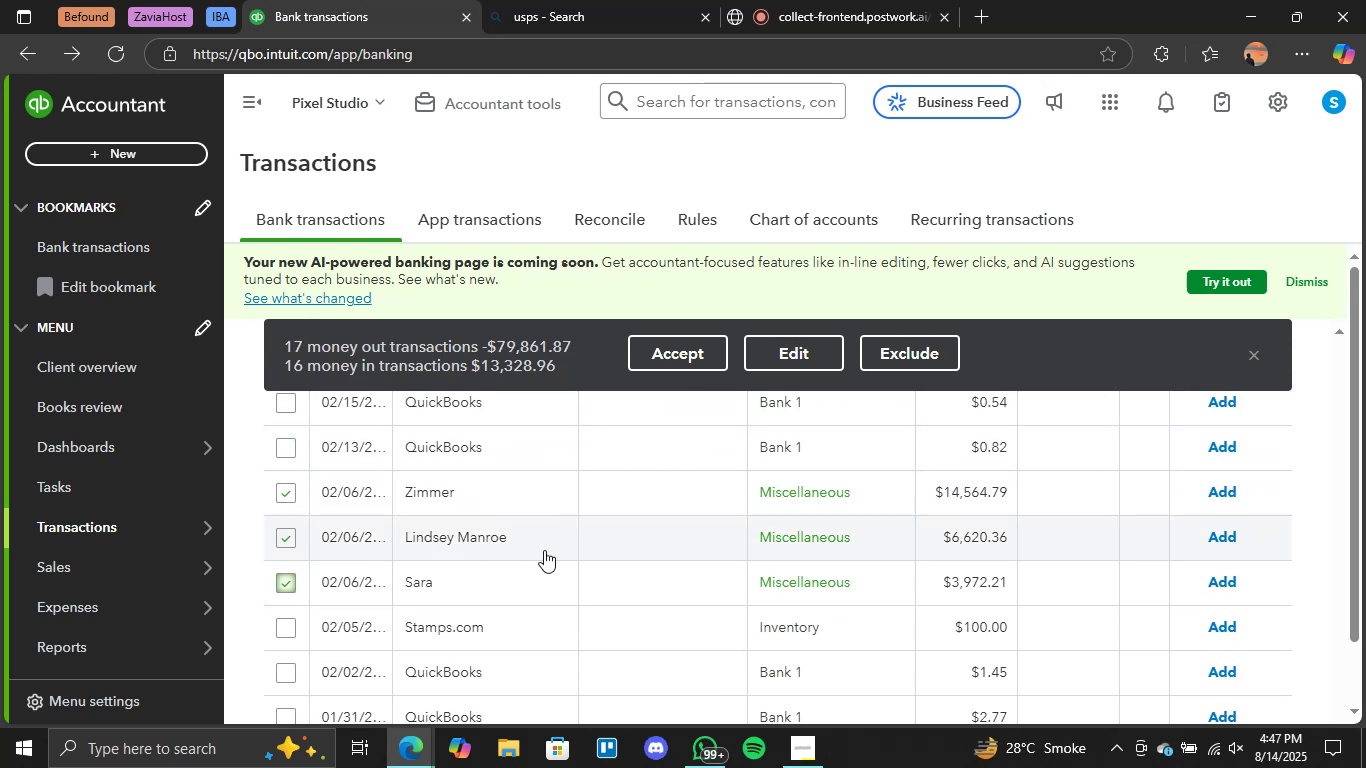 
scroll: coordinate [514, 561], scroll_direction: down, amount: 6.0
 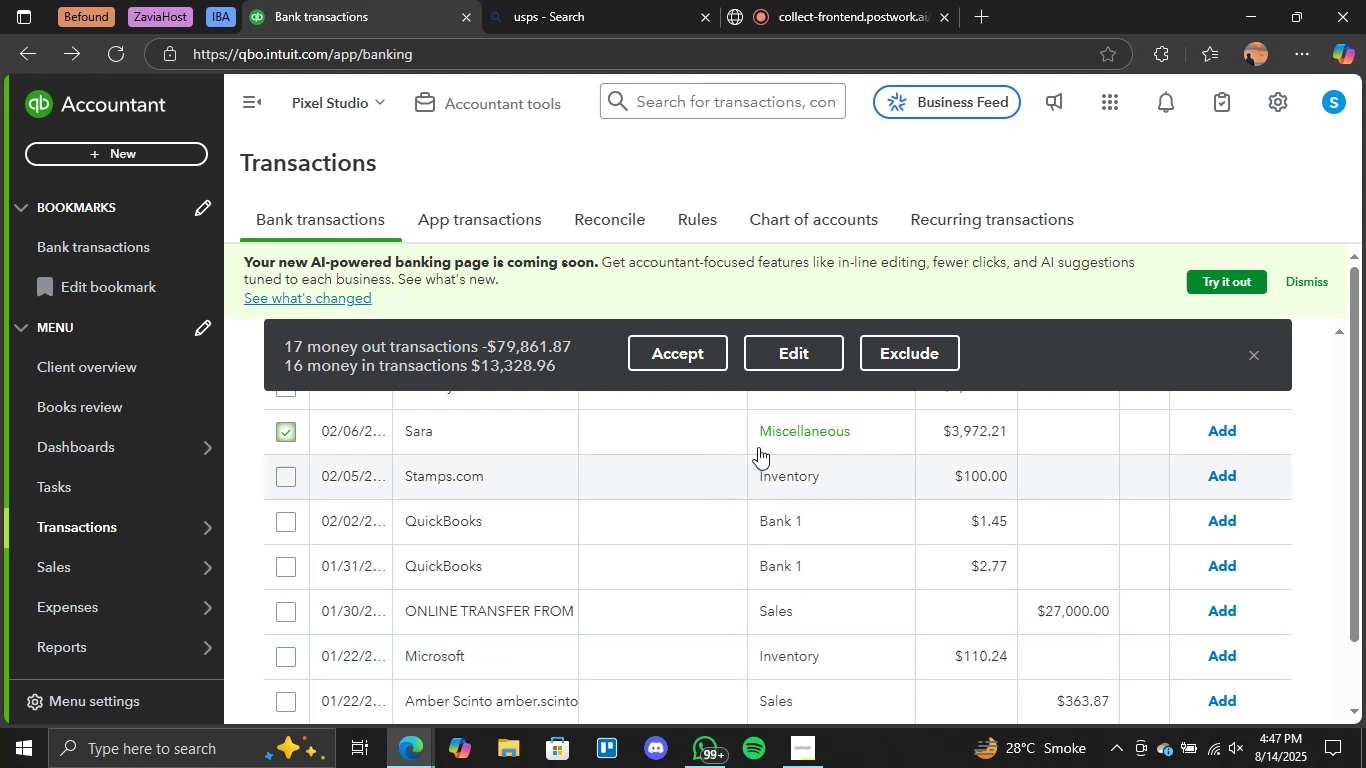 
left_click([676, 360])
 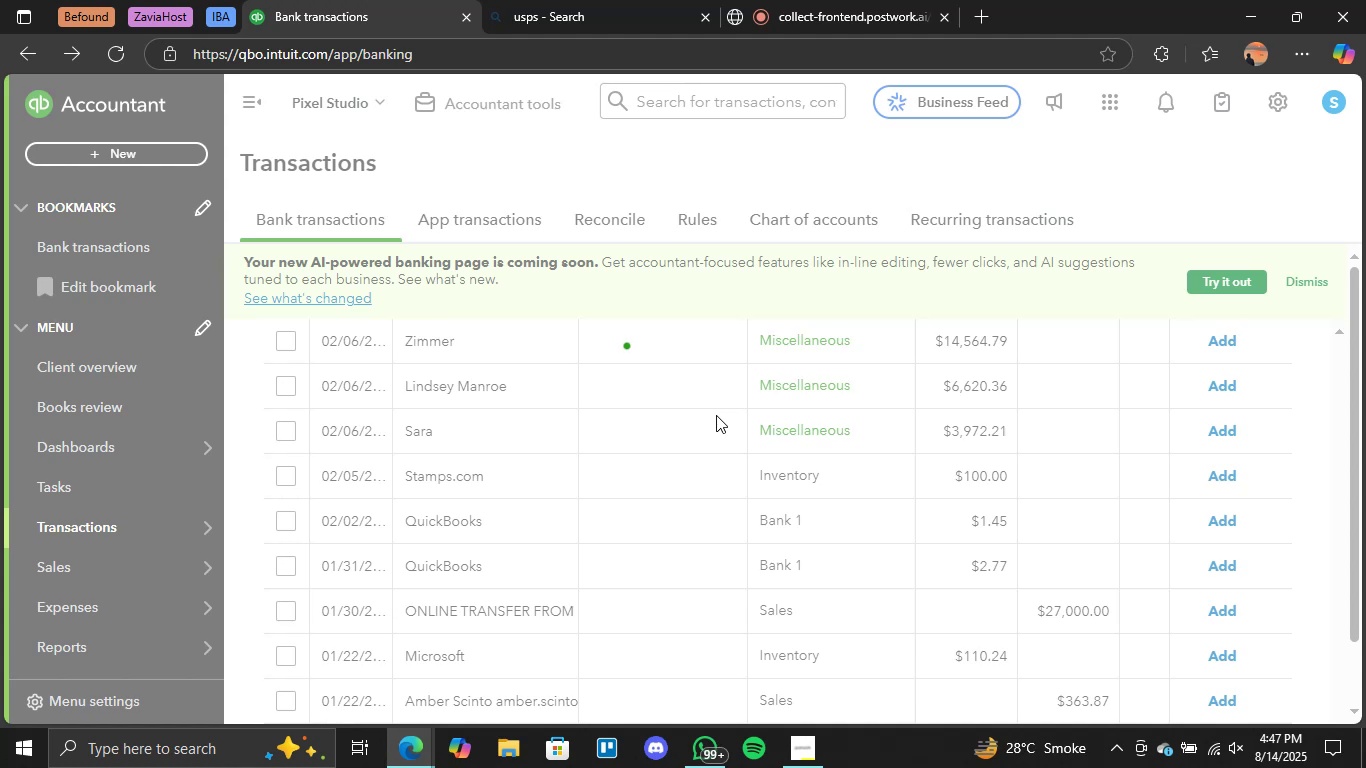 
wait(36.58)
 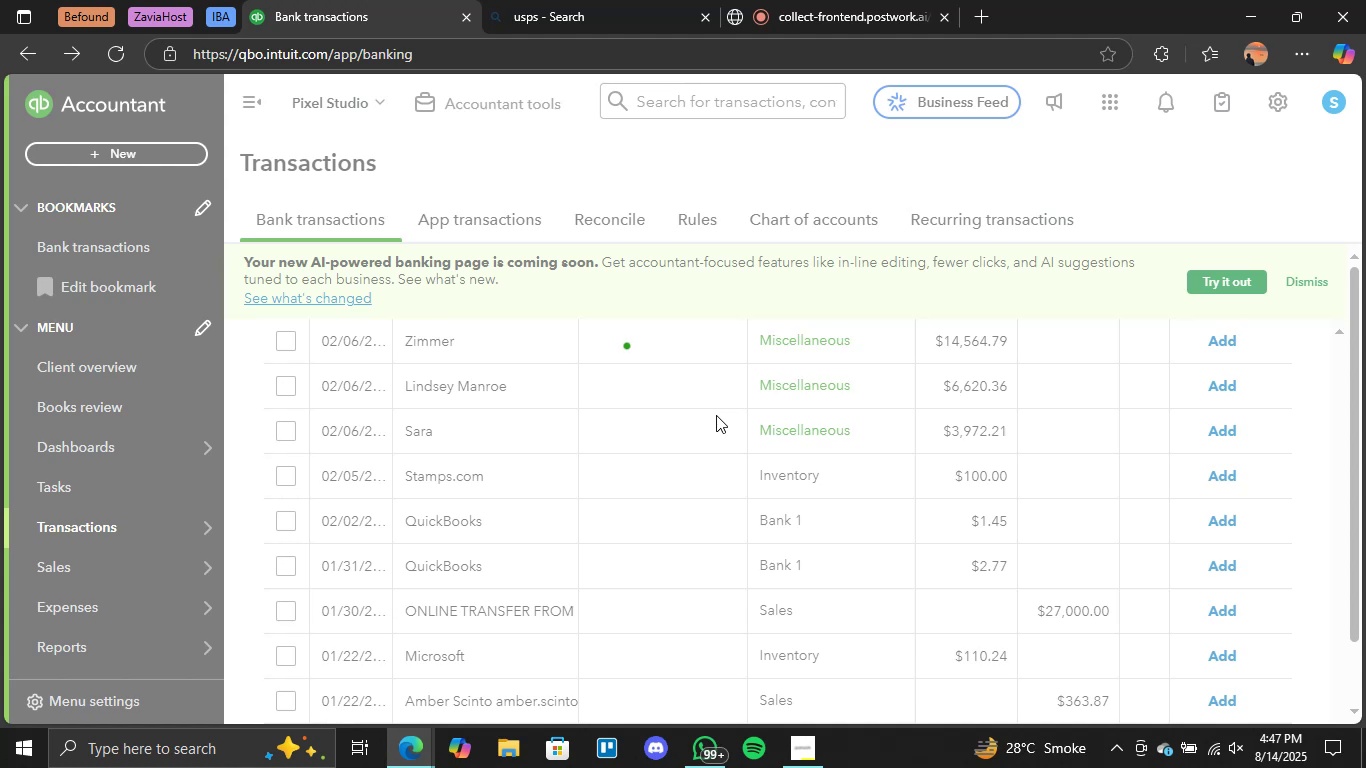 
scroll: coordinate [621, 506], scroll_direction: down, amount: 9.0
 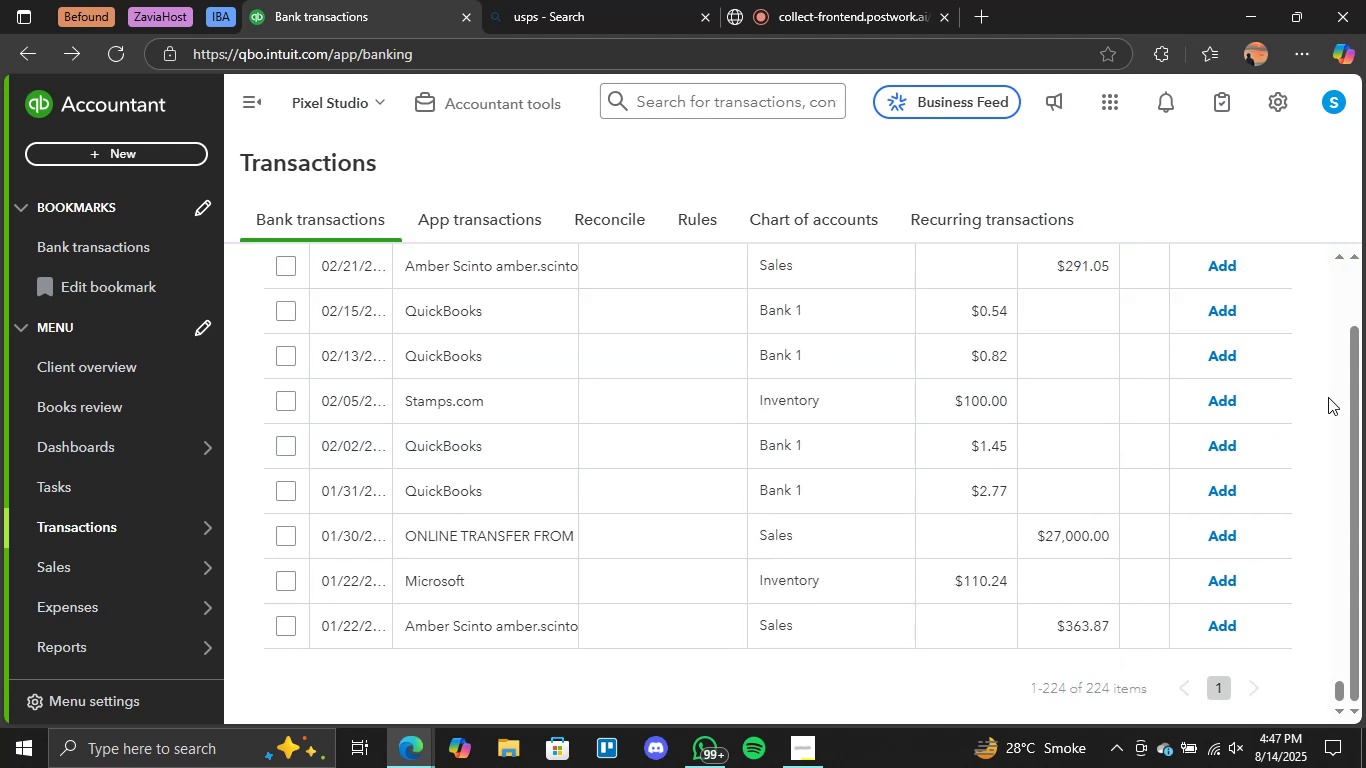 
wait(13.52)
 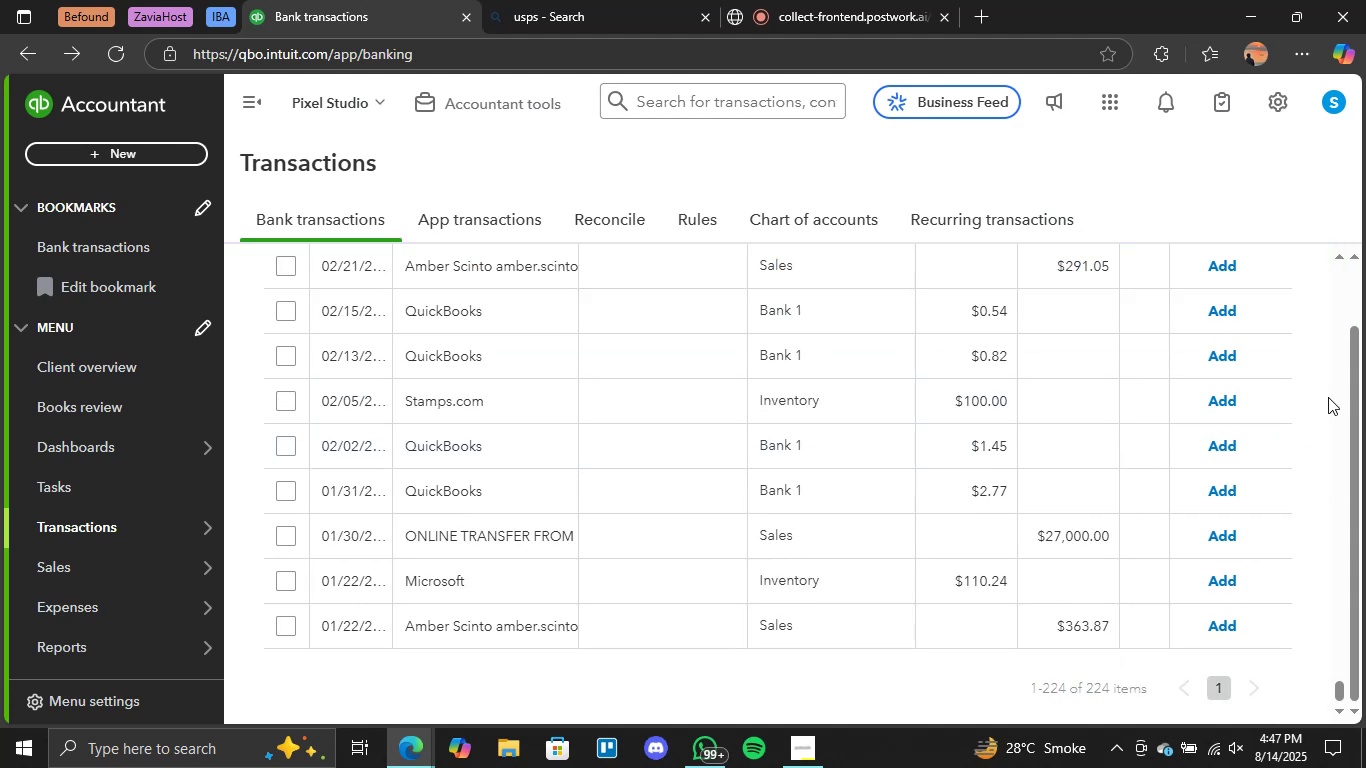 
scroll: coordinate [1337, 579], scroll_direction: up, amount: 7.0
 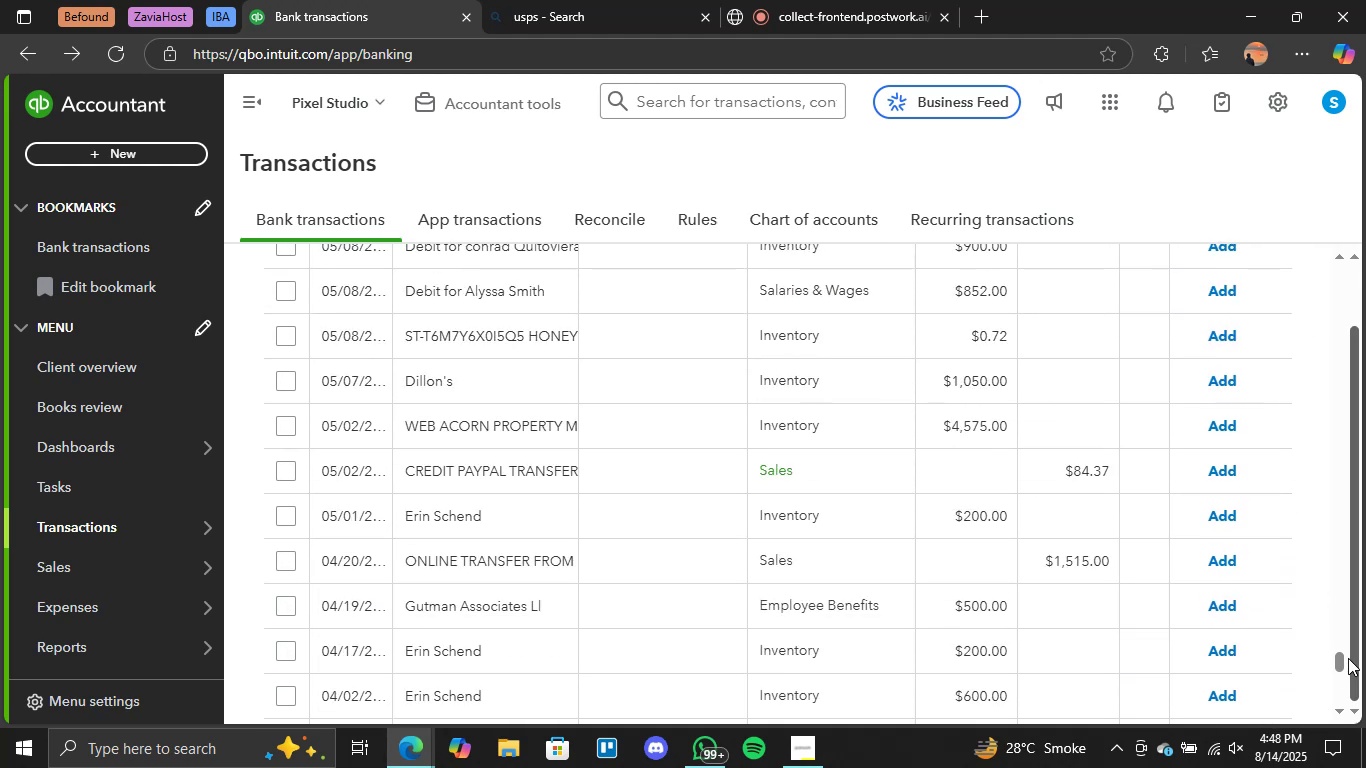 
scroll: coordinate [1320, 649], scroll_direction: down, amount: 15.0
 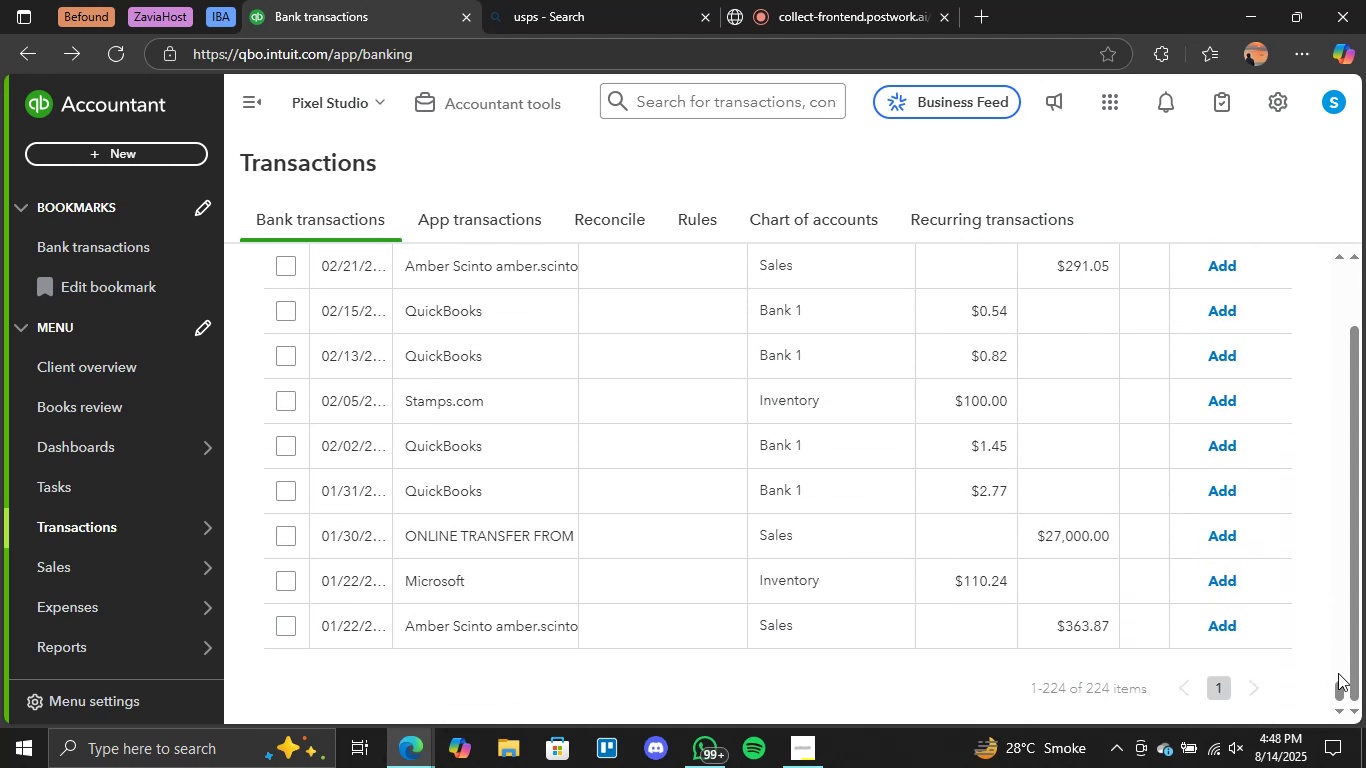 
left_click_drag(start_coordinate=[1339, 685], to_coordinate=[1316, 276])
 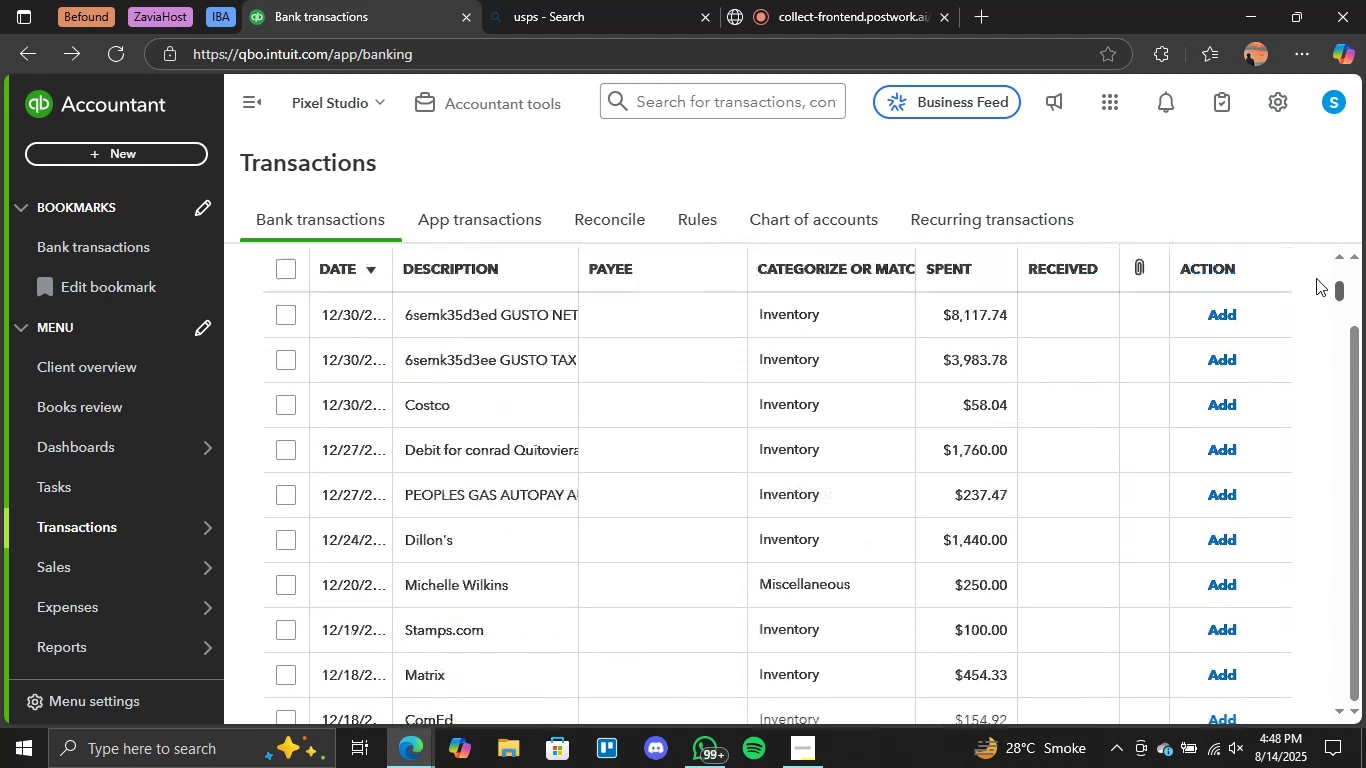 
left_click_drag(start_coordinate=[1316, 273], to_coordinate=[1315, 228])
 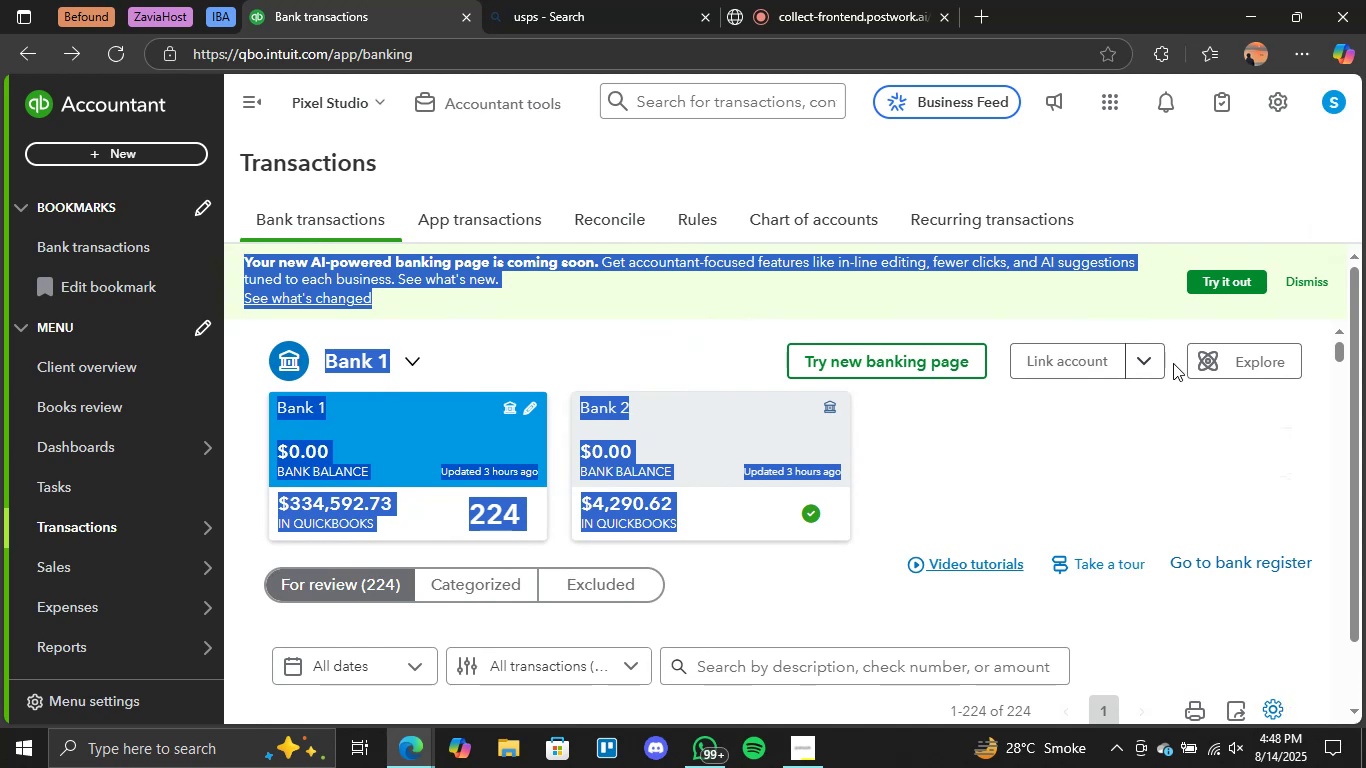 
left_click([1152, 452])
 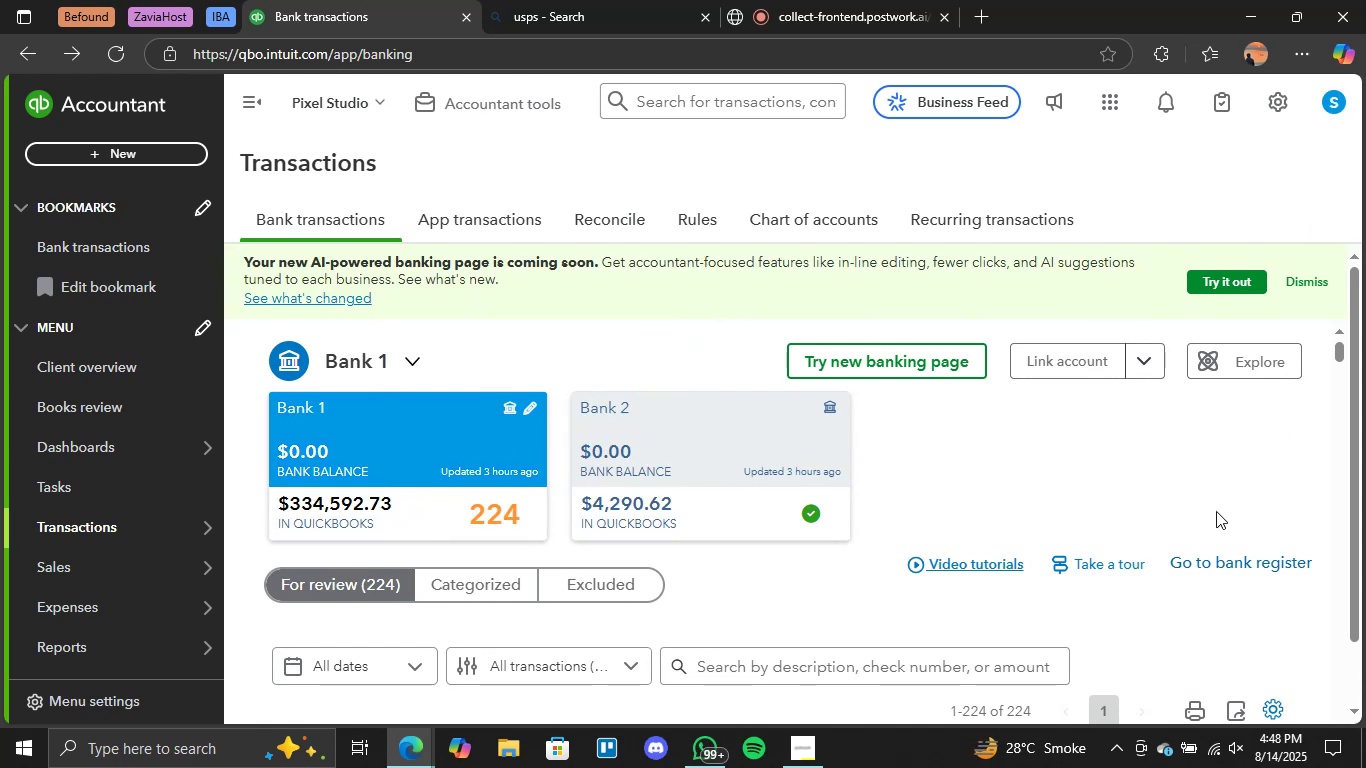 
scroll: coordinate [1137, 526], scroll_direction: down, amount: 2.0
 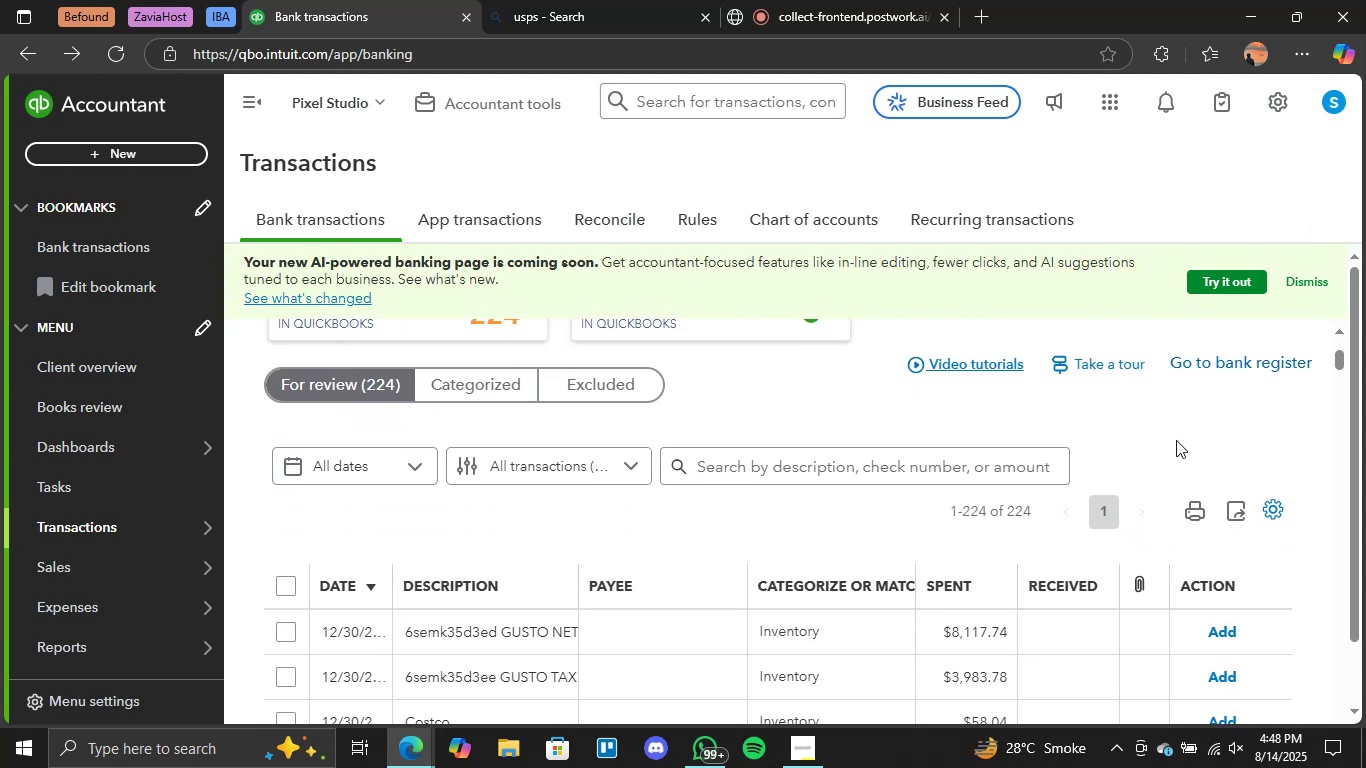 
wait(9.94)
 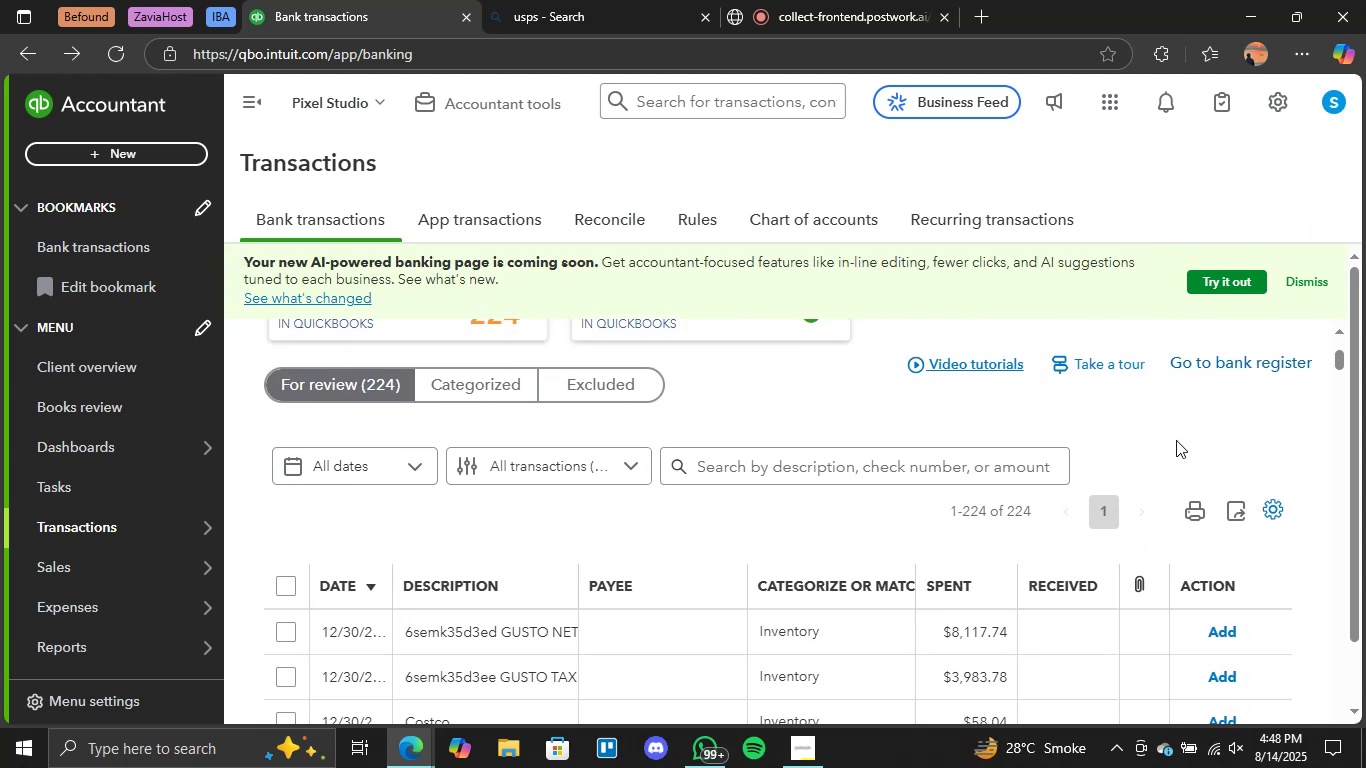 
scroll: coordinate [663, 597], scroll_direction: down, amount: 8.0
 